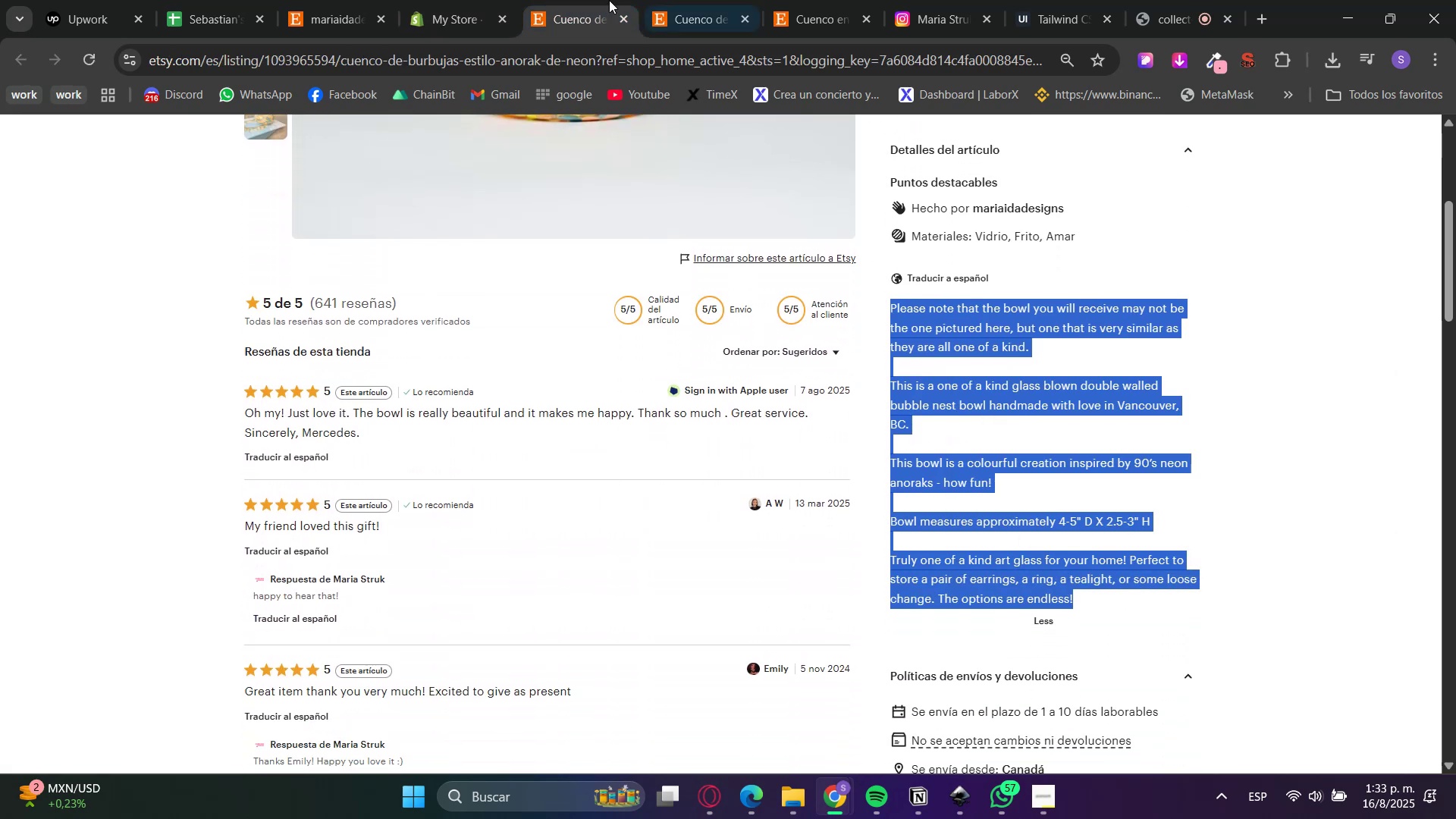 
left_click([468, 0])
 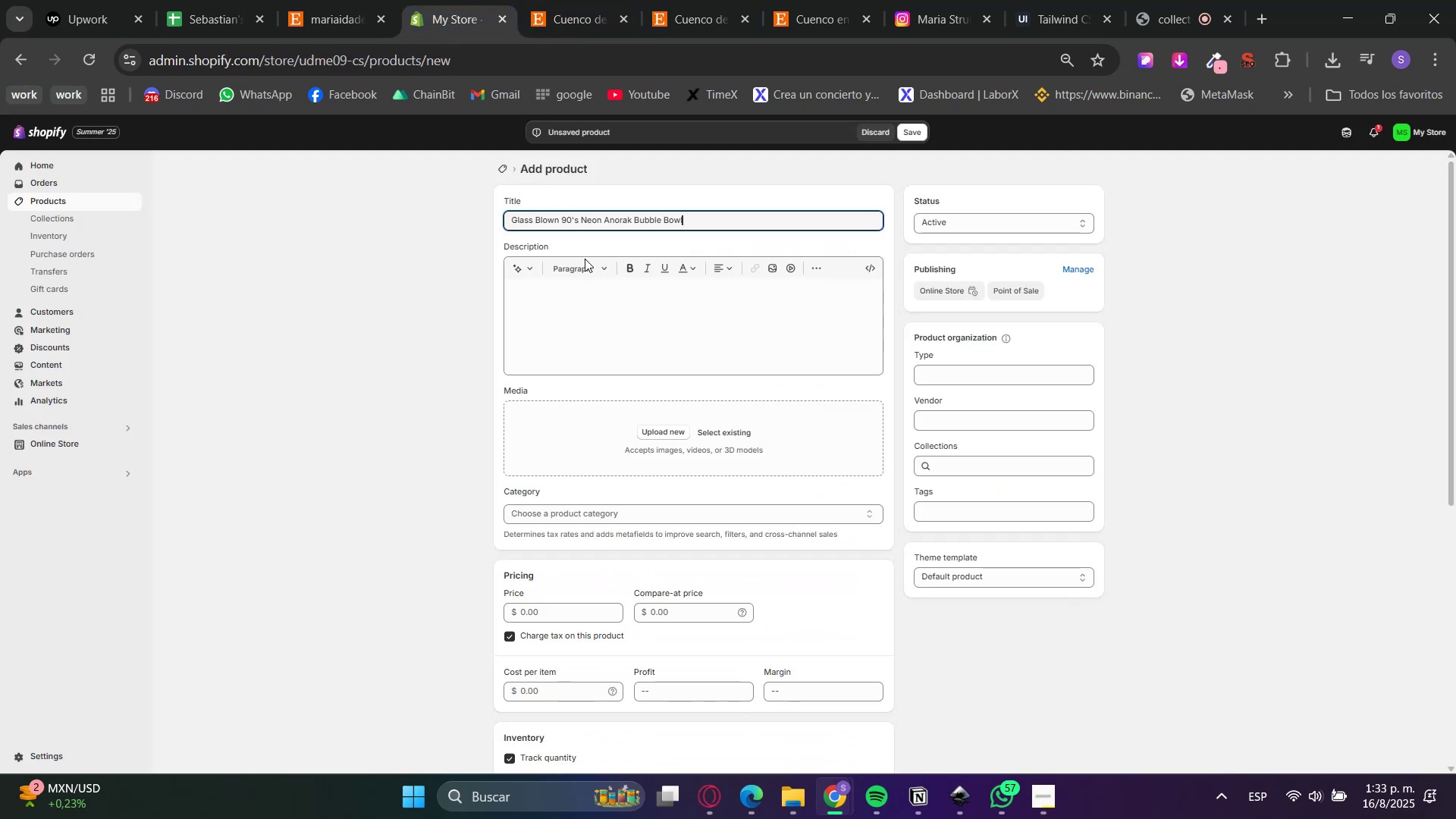 
left_click([630, 337])
 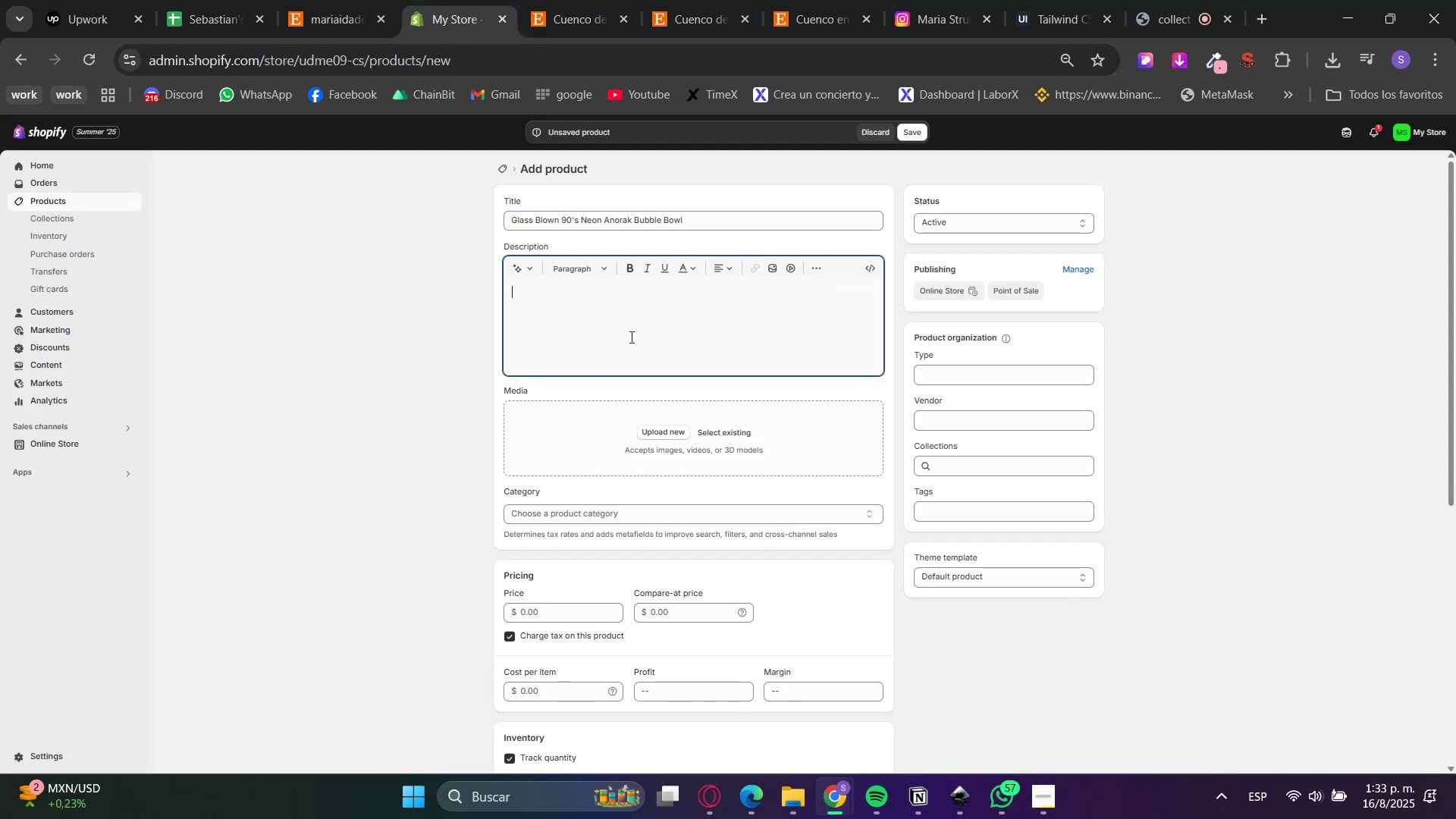 
key(Control+ControlLeft)
 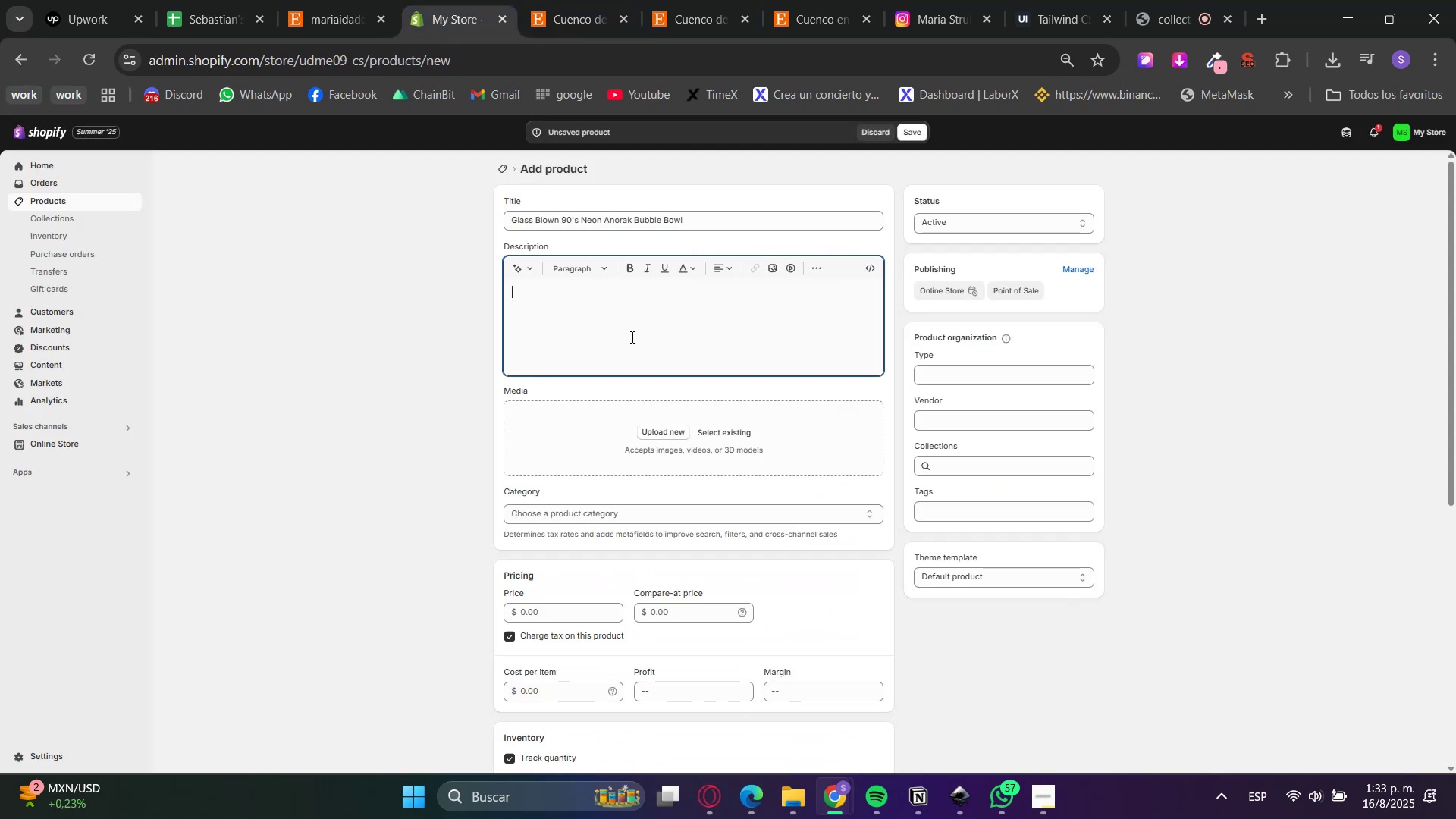 
key(Control+V)
 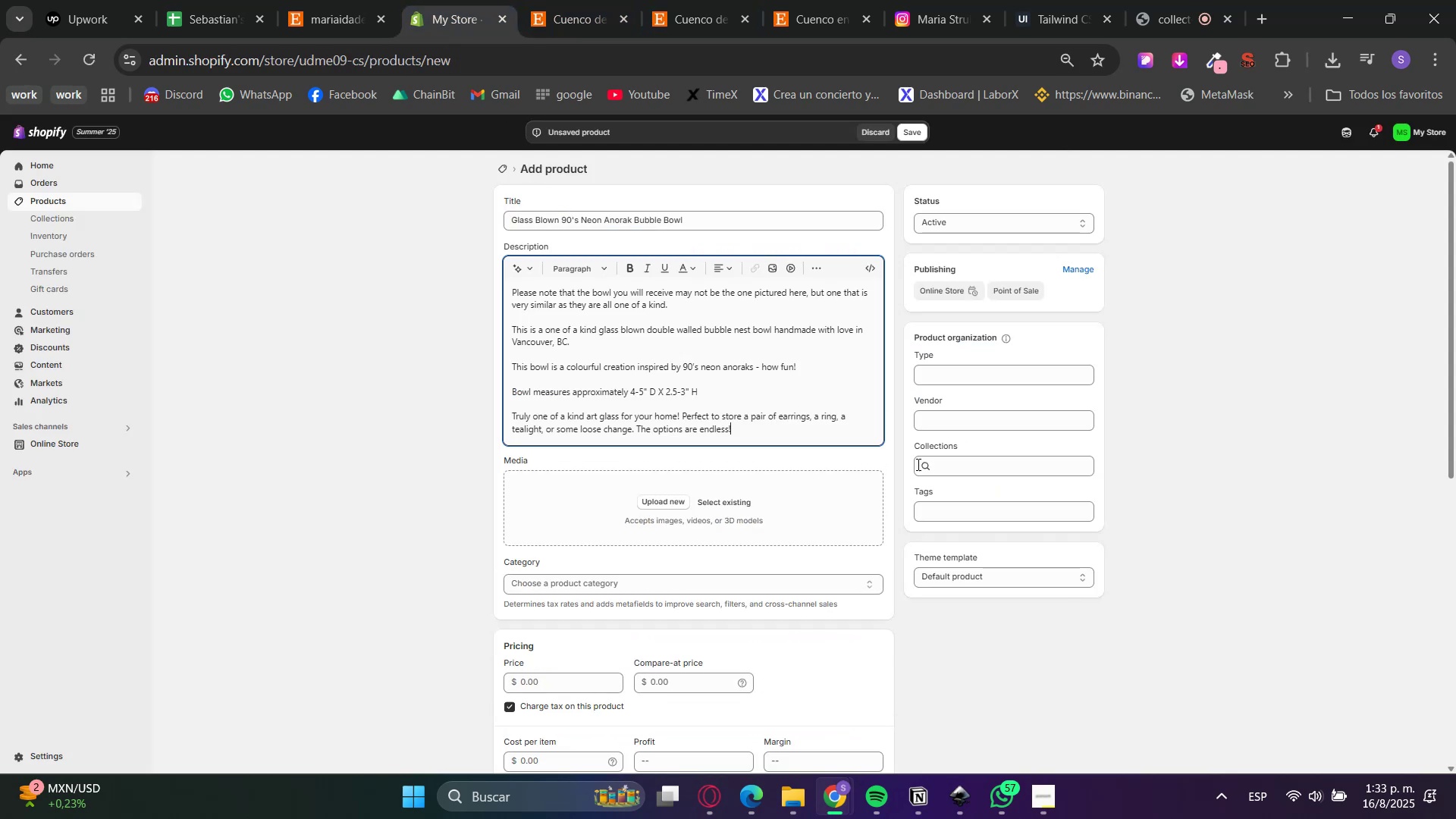 
left_click([952, 461])
 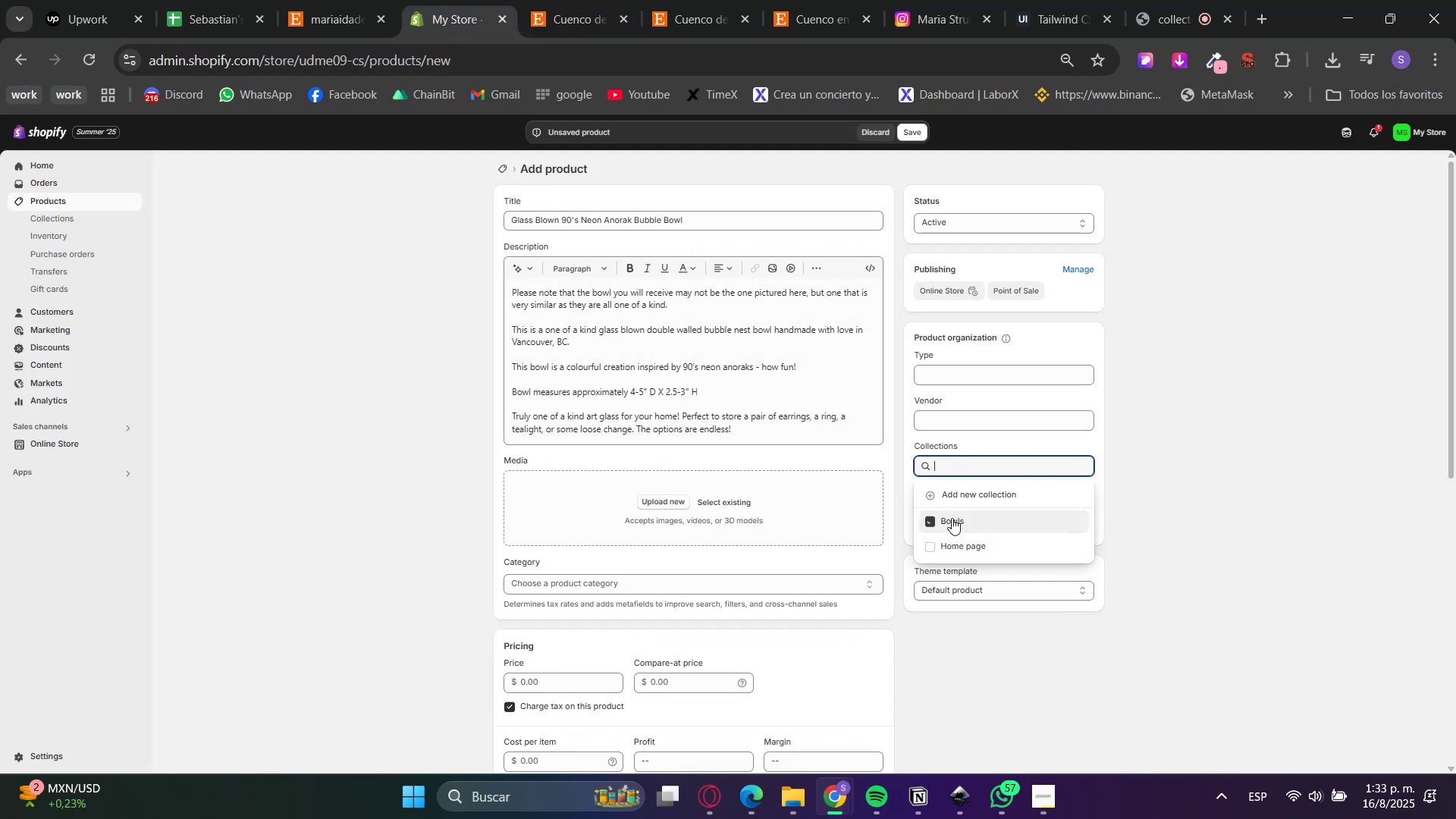 
double_click([397, 550])
 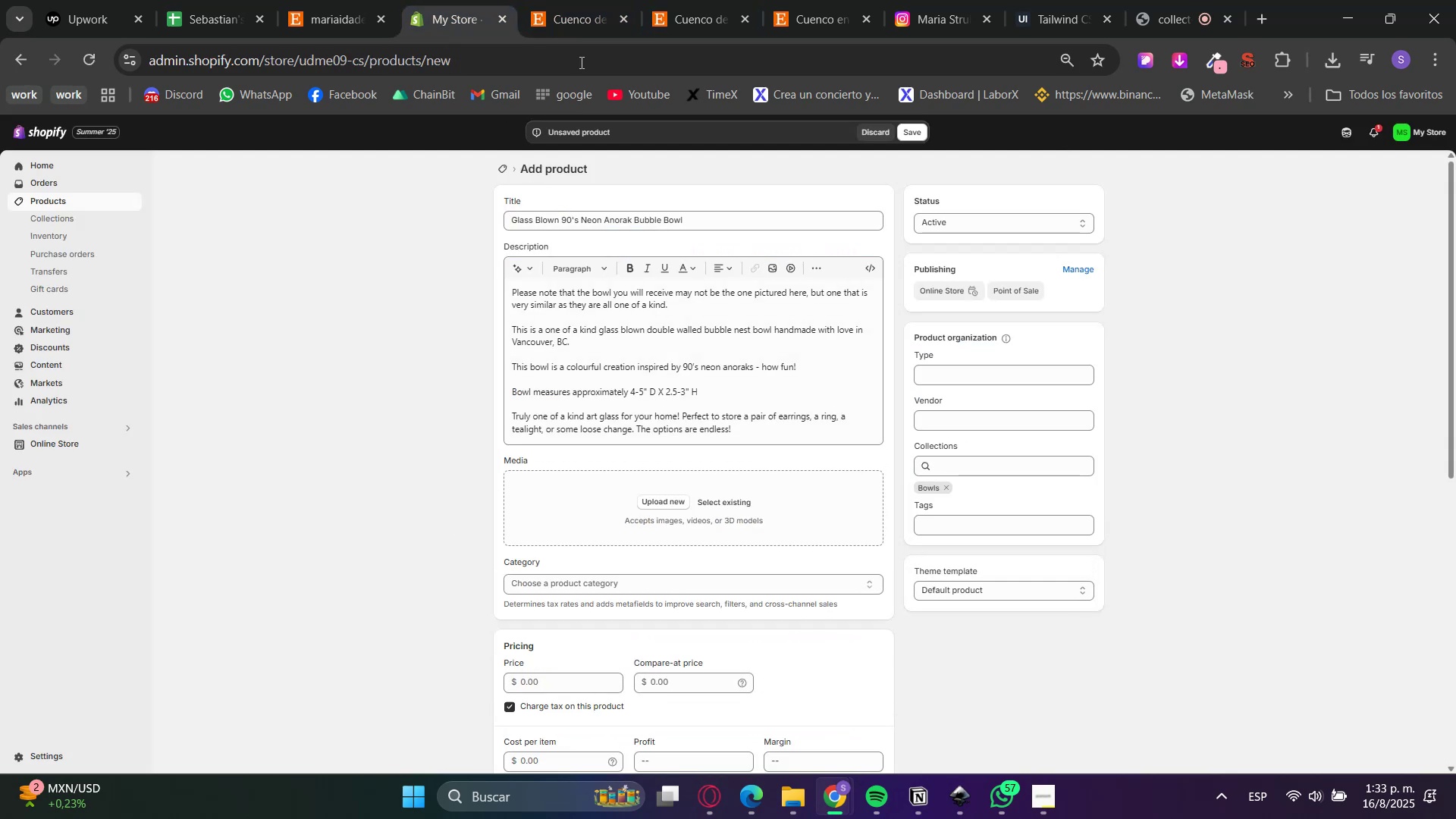 
left_click([597, 0])
 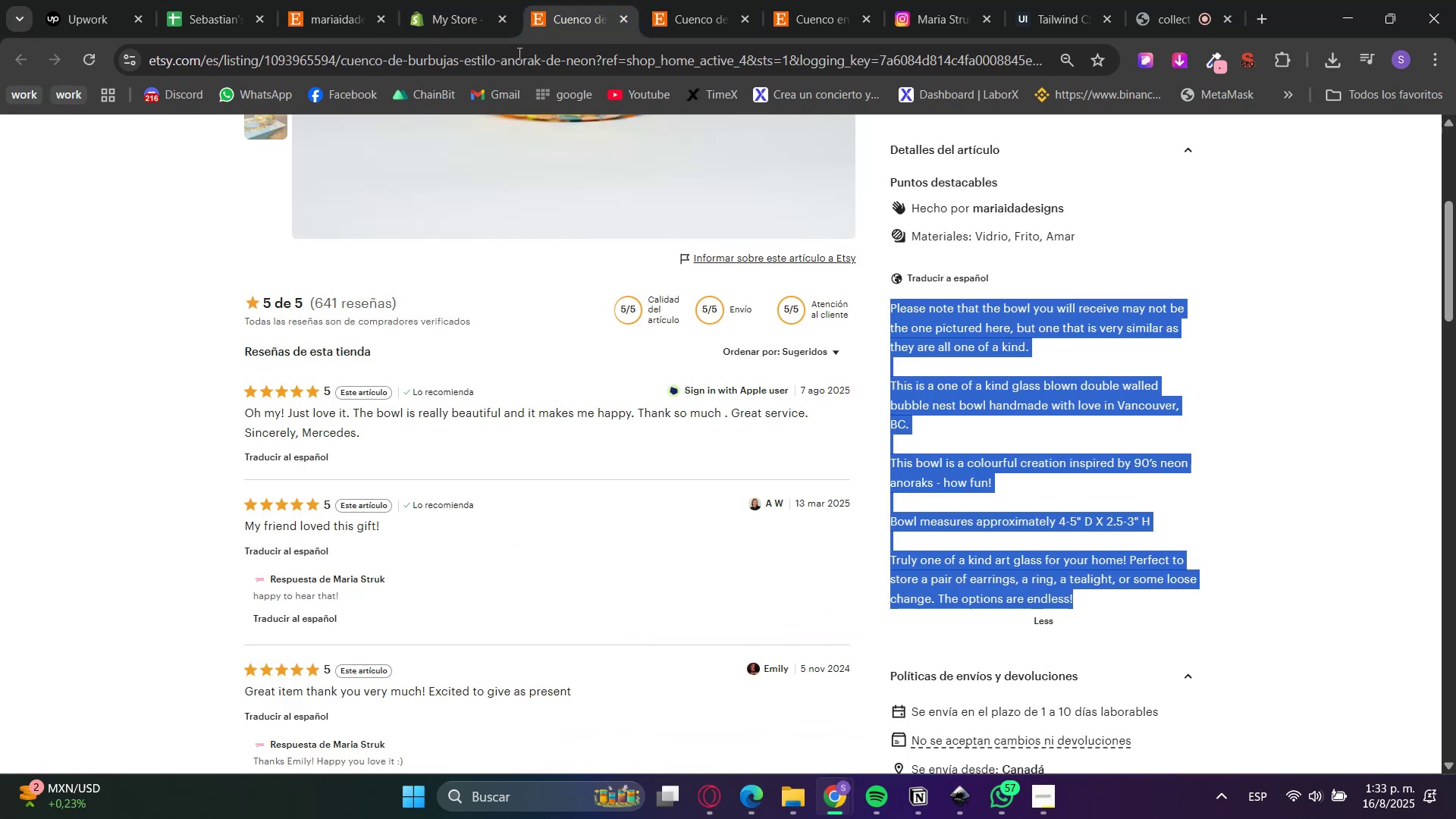 
scroll: coordinate [766, 535], scroll_direction: up, amount: 5.0
 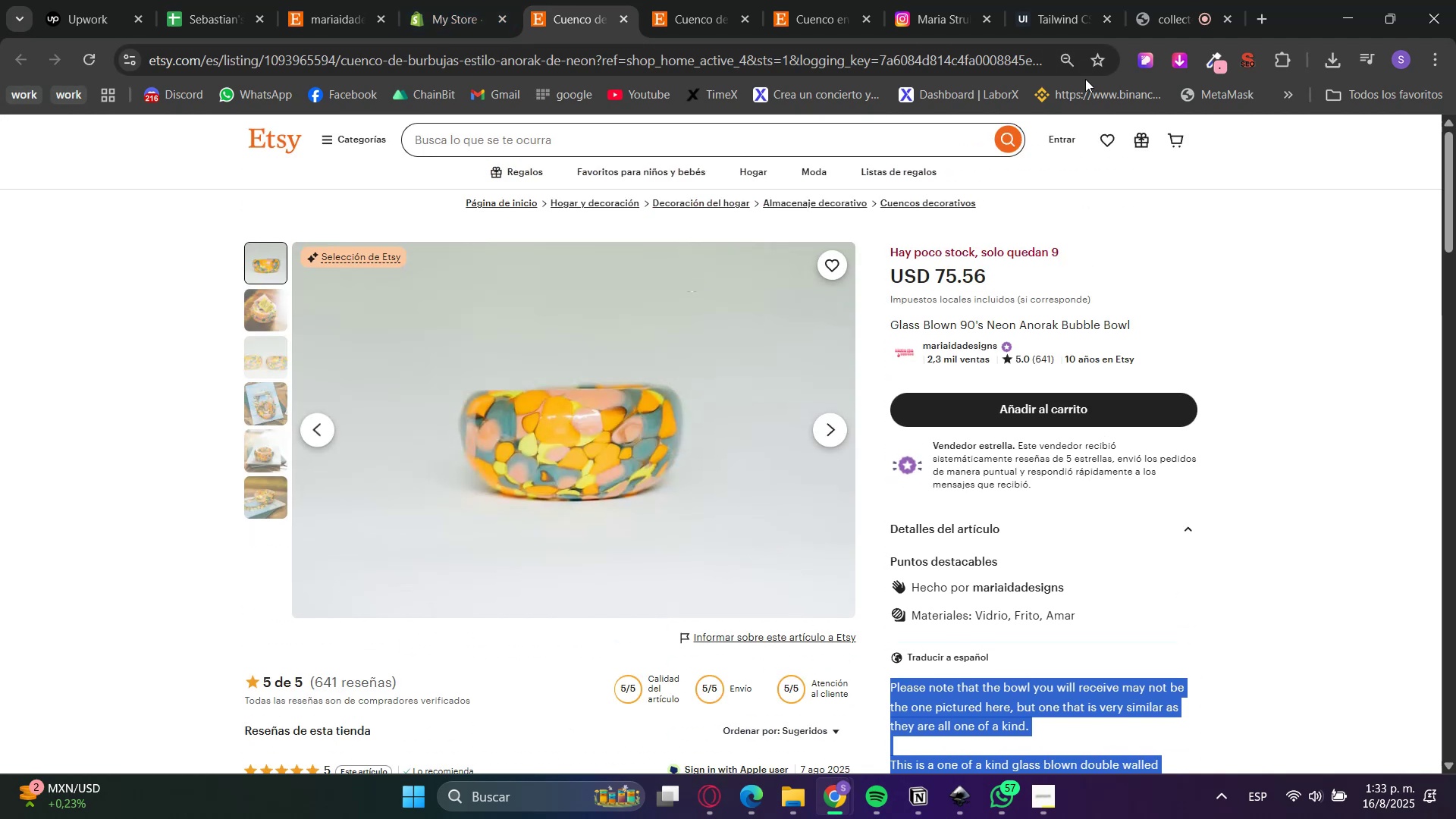 
left_click([1175, 67])
 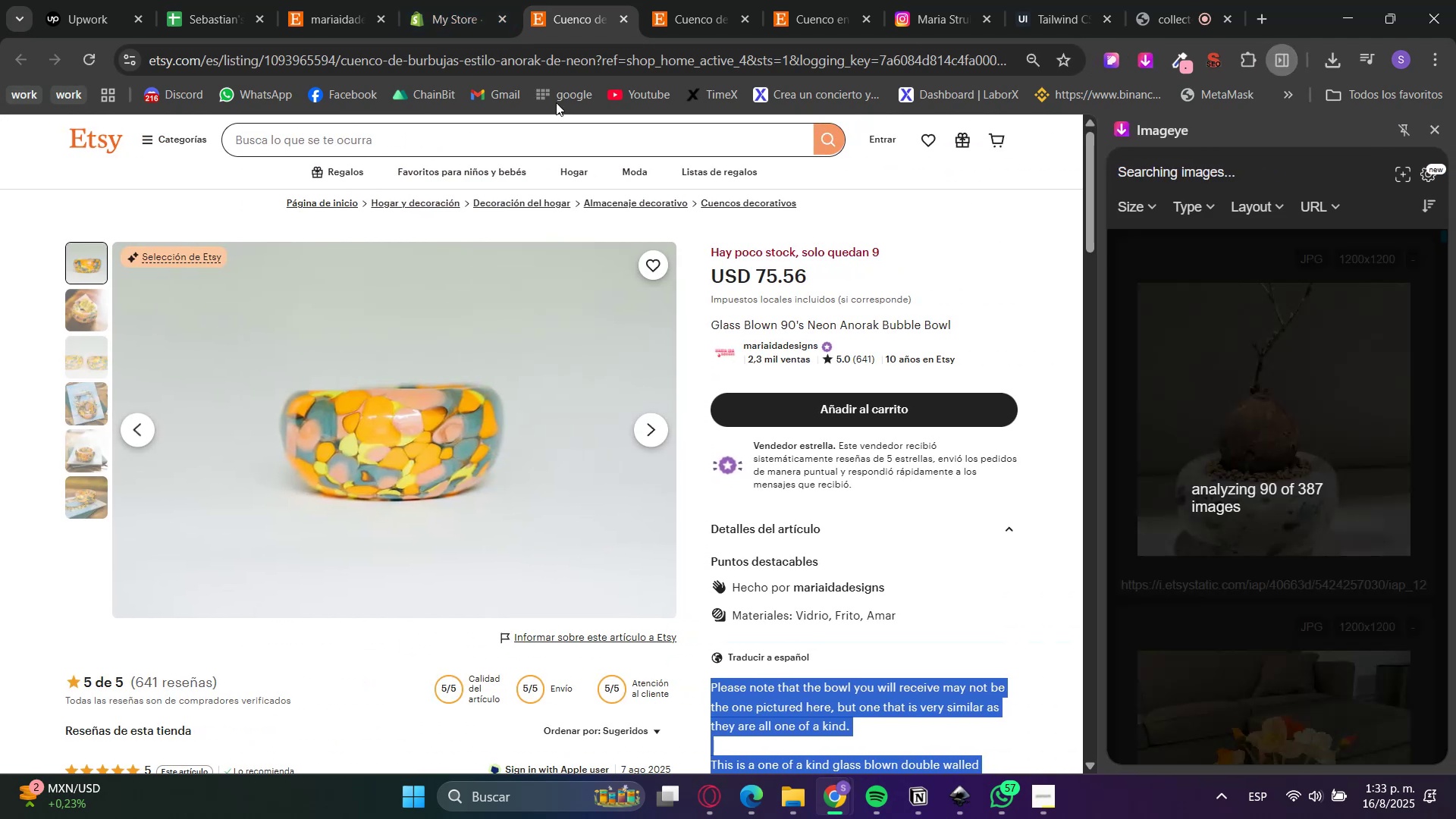 
left_click([466, 0])
 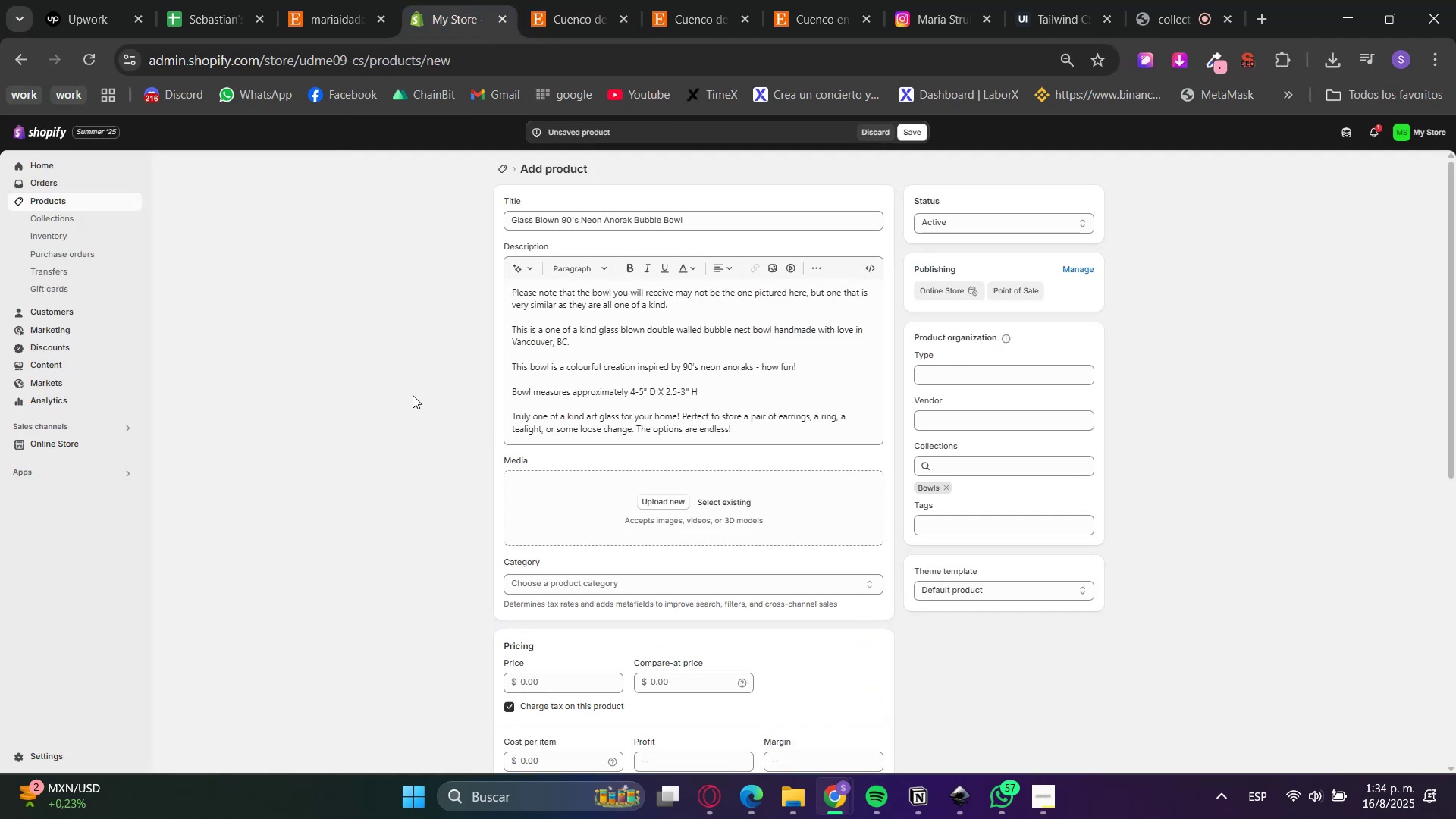 
scroll: coordinate [366, 448], scroll_direction: down, amount: 3.0
 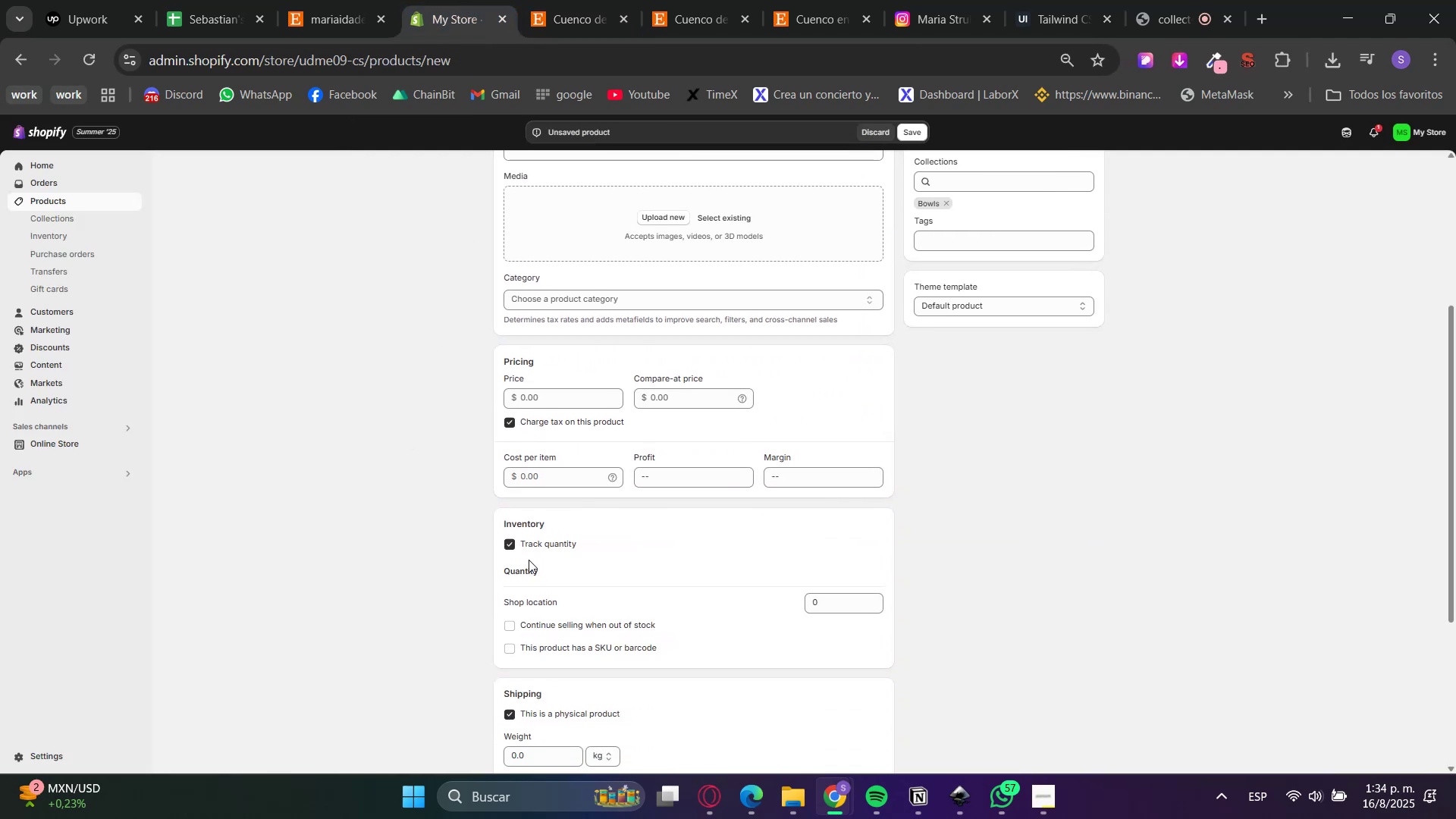 
double_click([530, 546])
 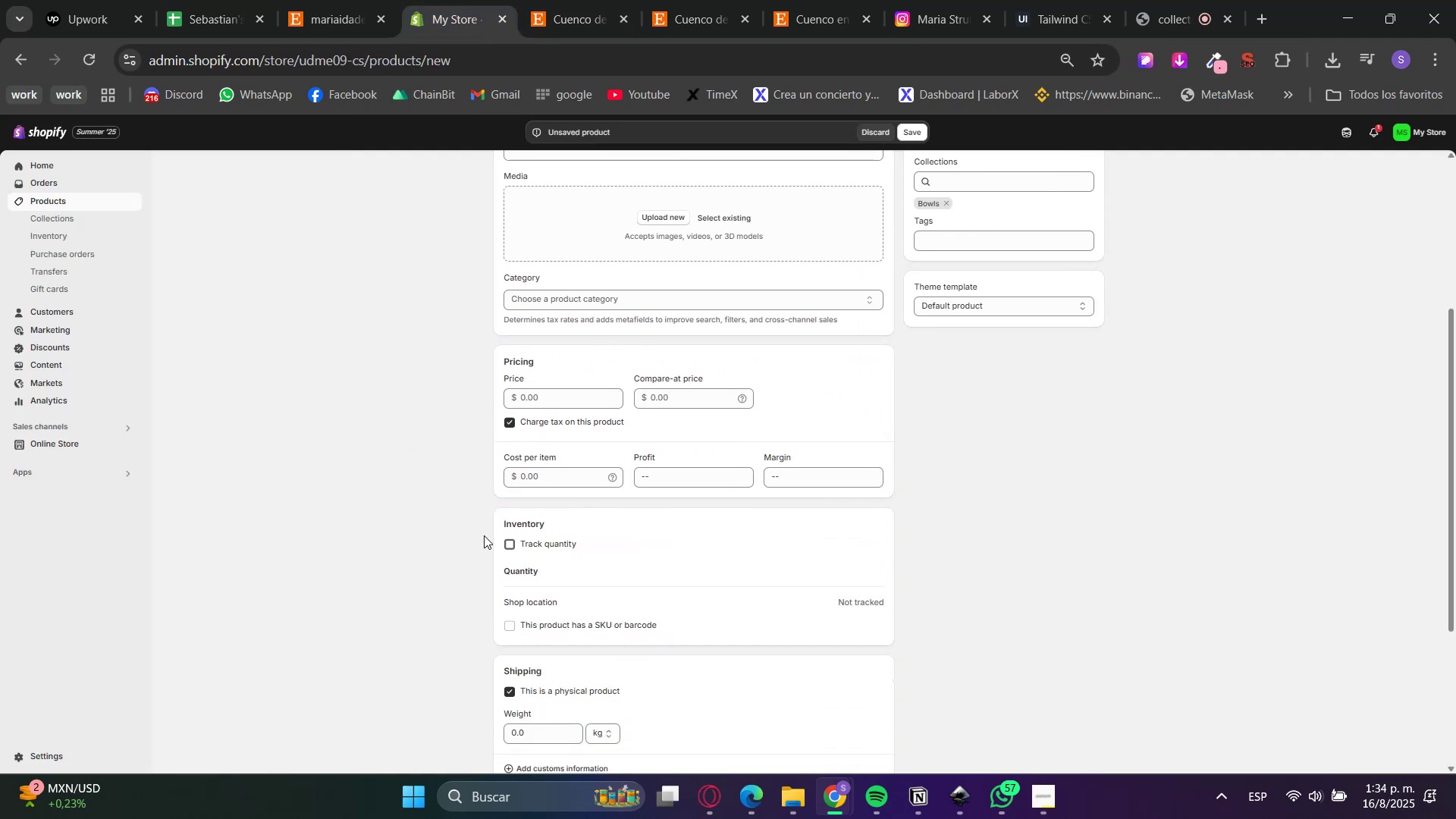 
scroll: coordinate [398, 517], scroll_direction: up, amount: 3.0
 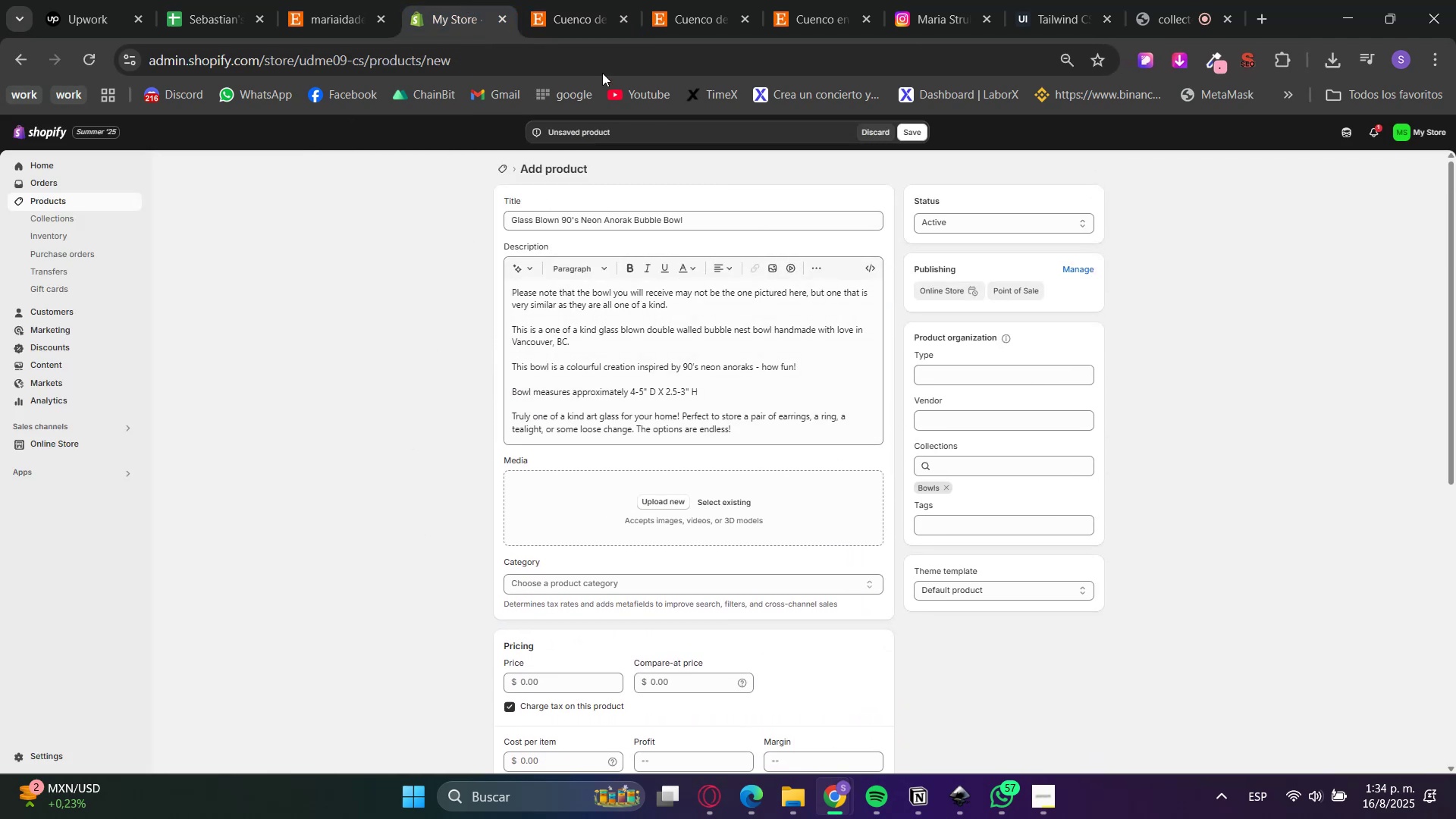 
left_click([586, 0])
 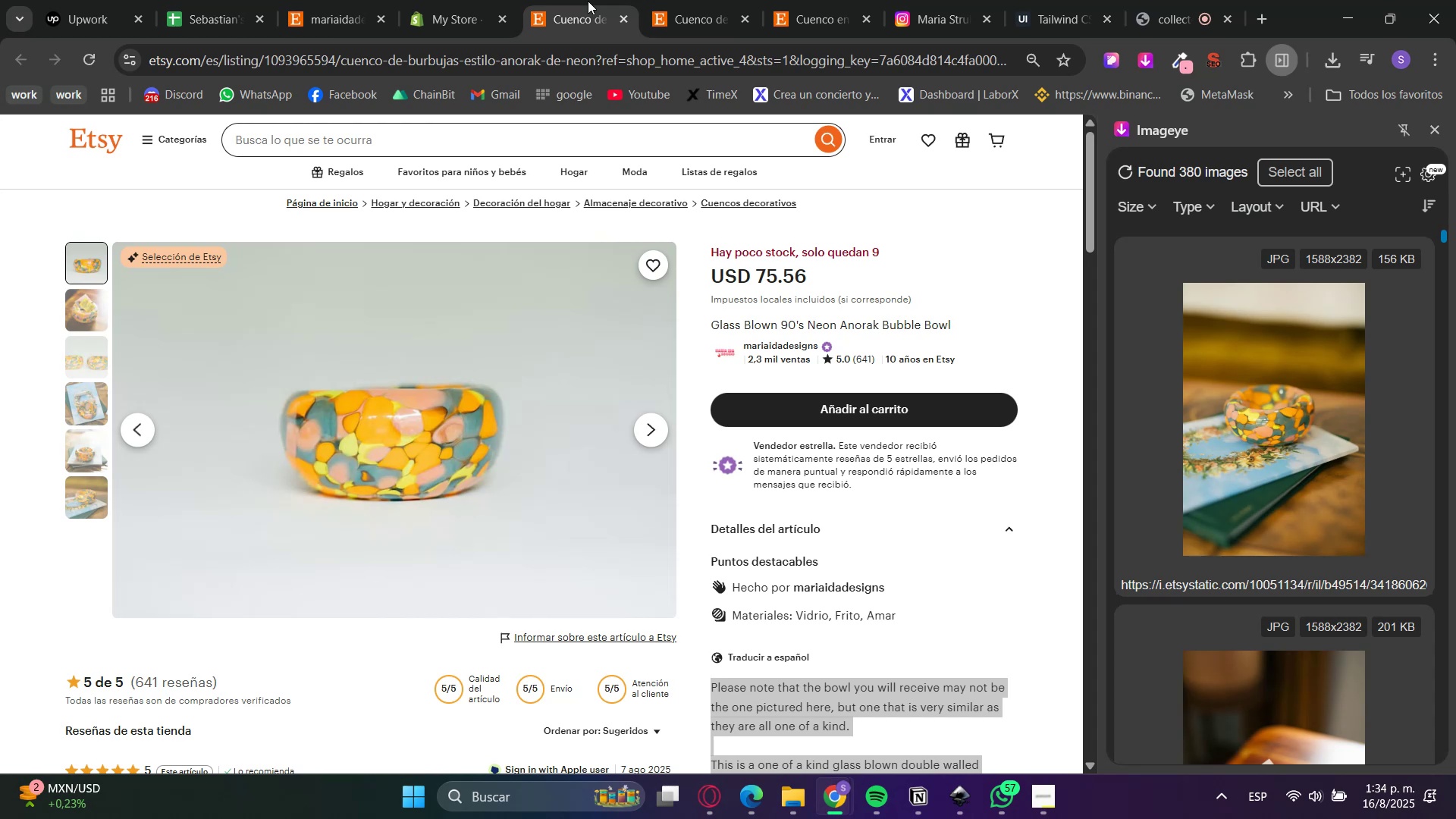 
scroll: coordinate [1319, 485], scroll_direction: down, amount: 11.0
 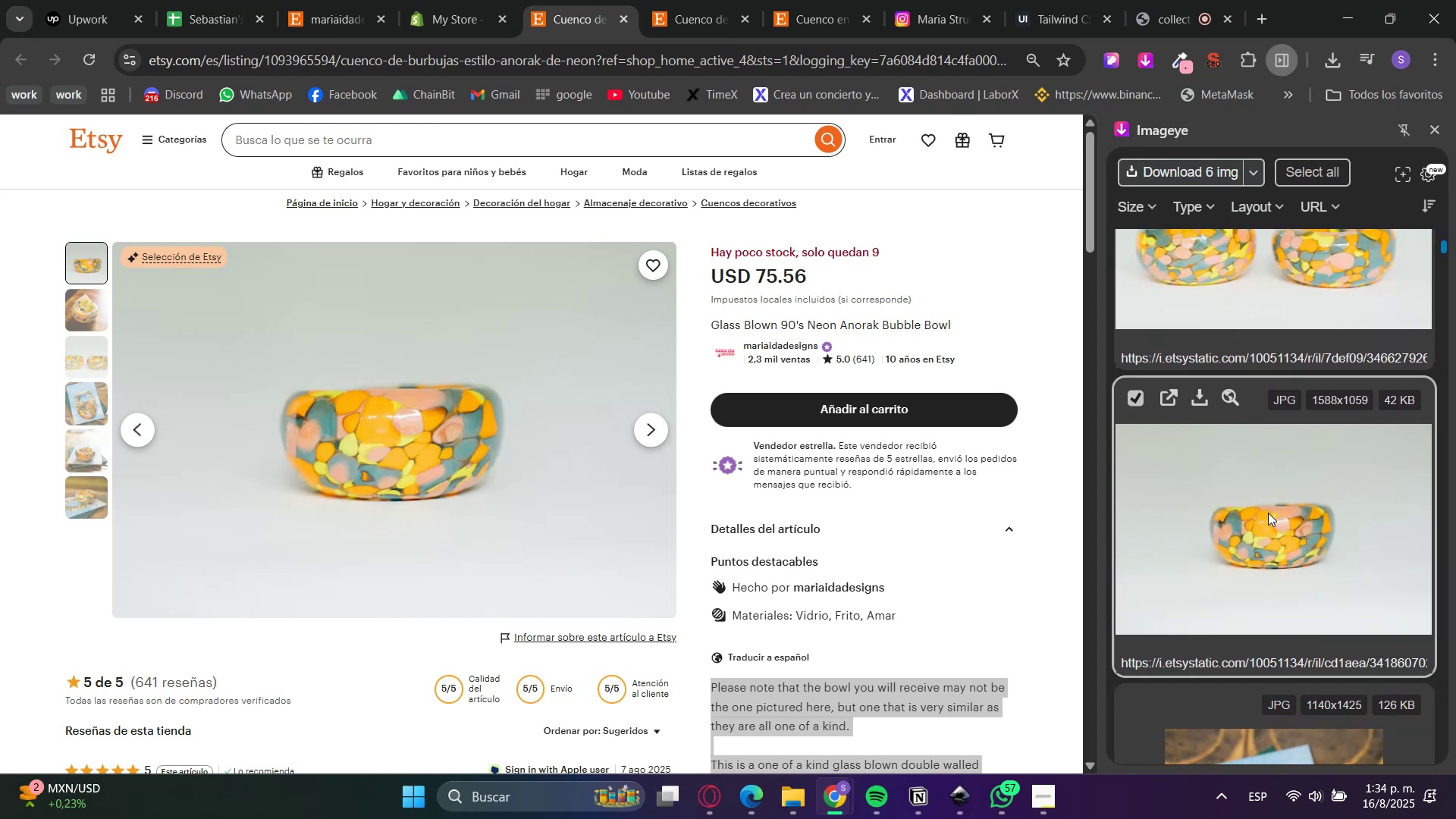 
left_click([1319, 485])
 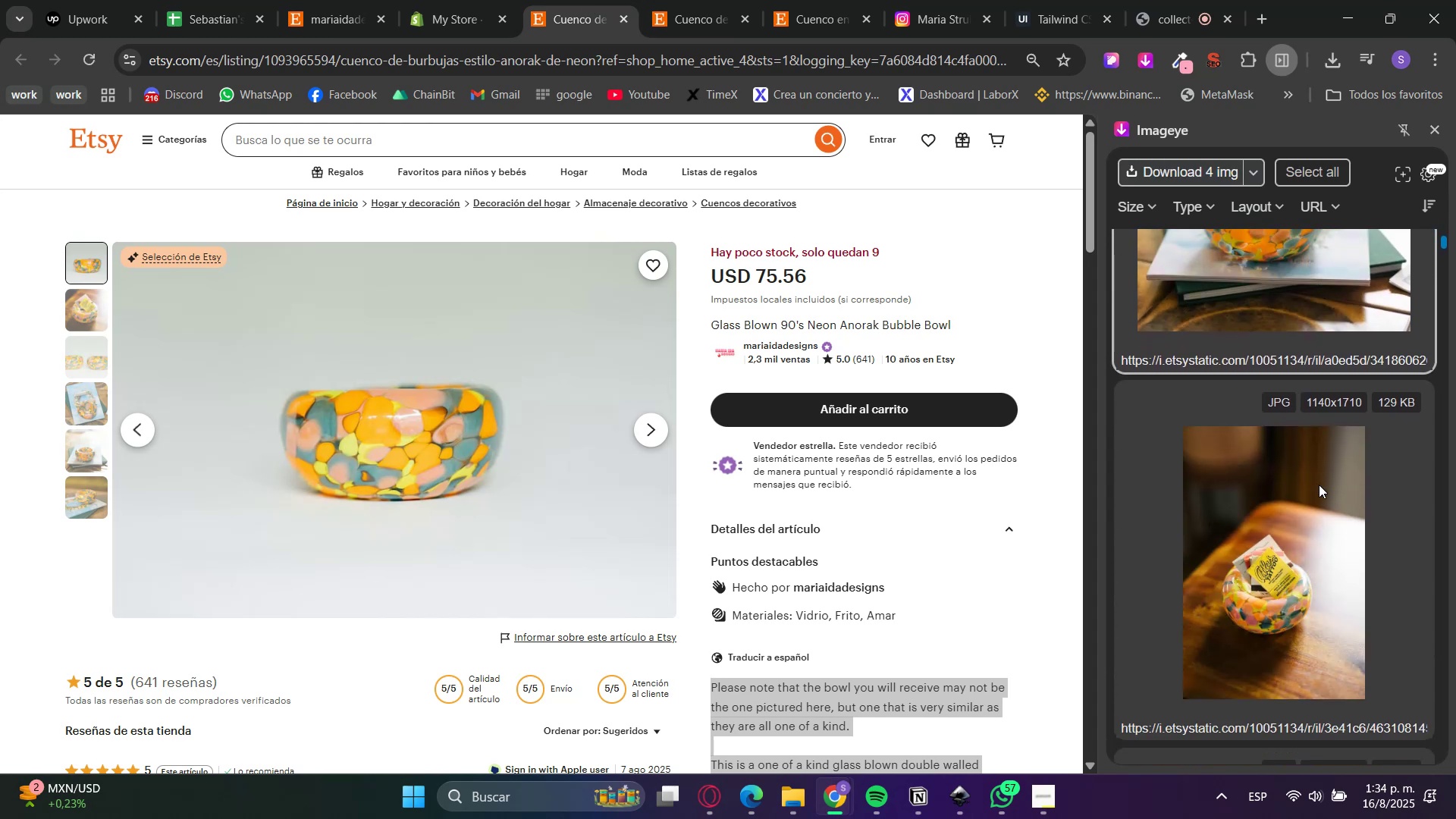 
left_click([1319, 485])
 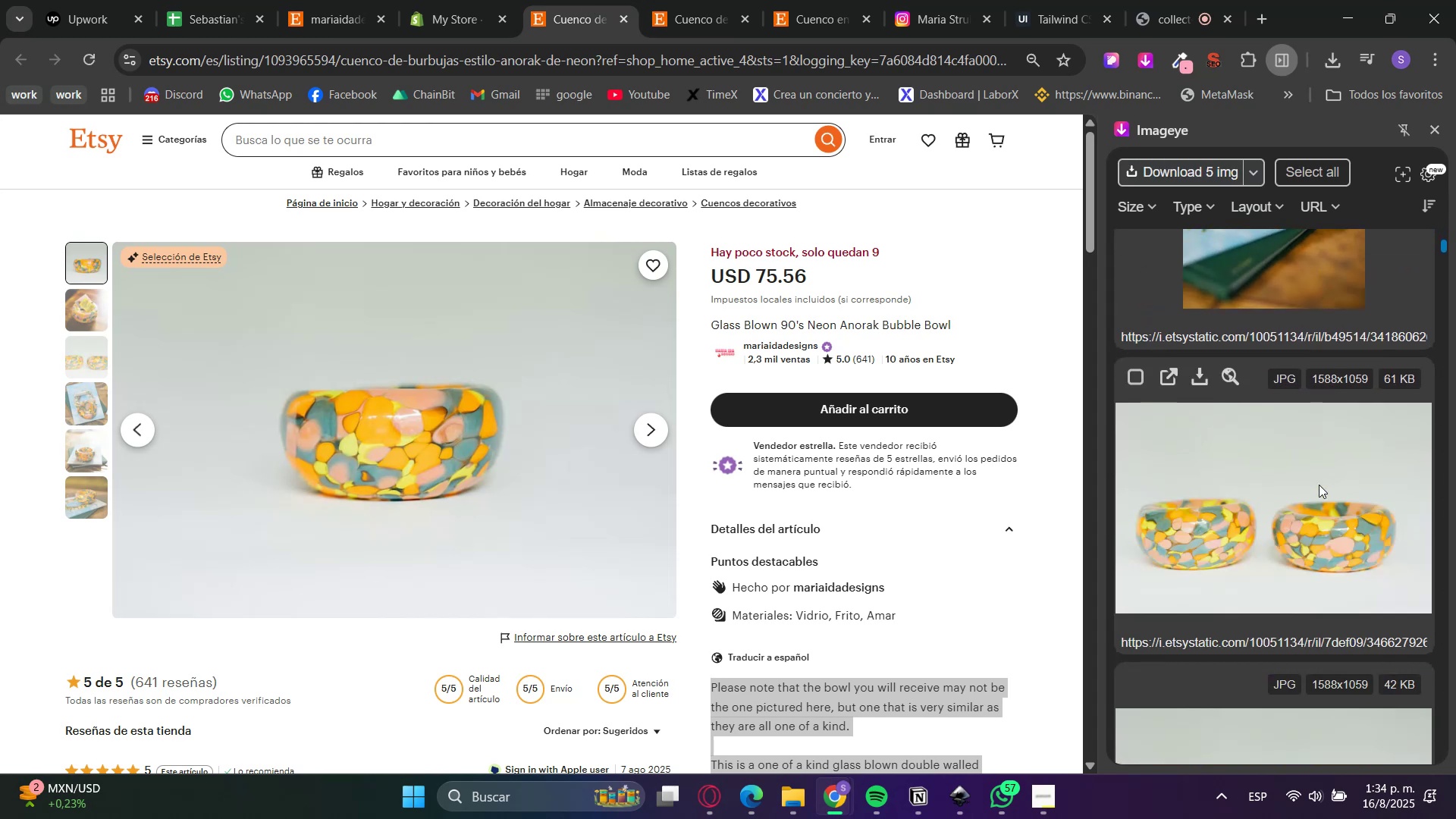 
left_click([1268, 513])
 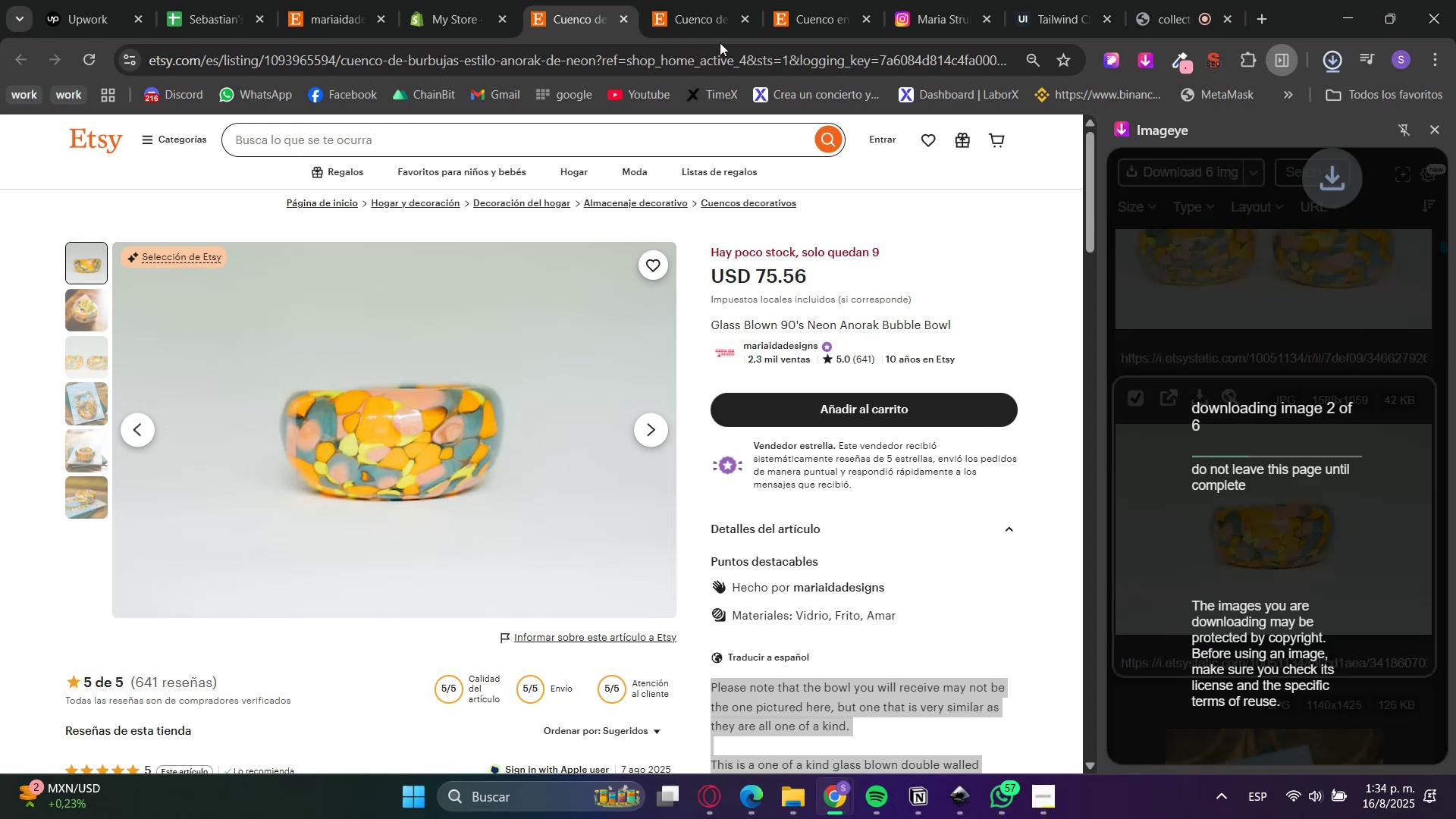 
left_click([451, 0])
 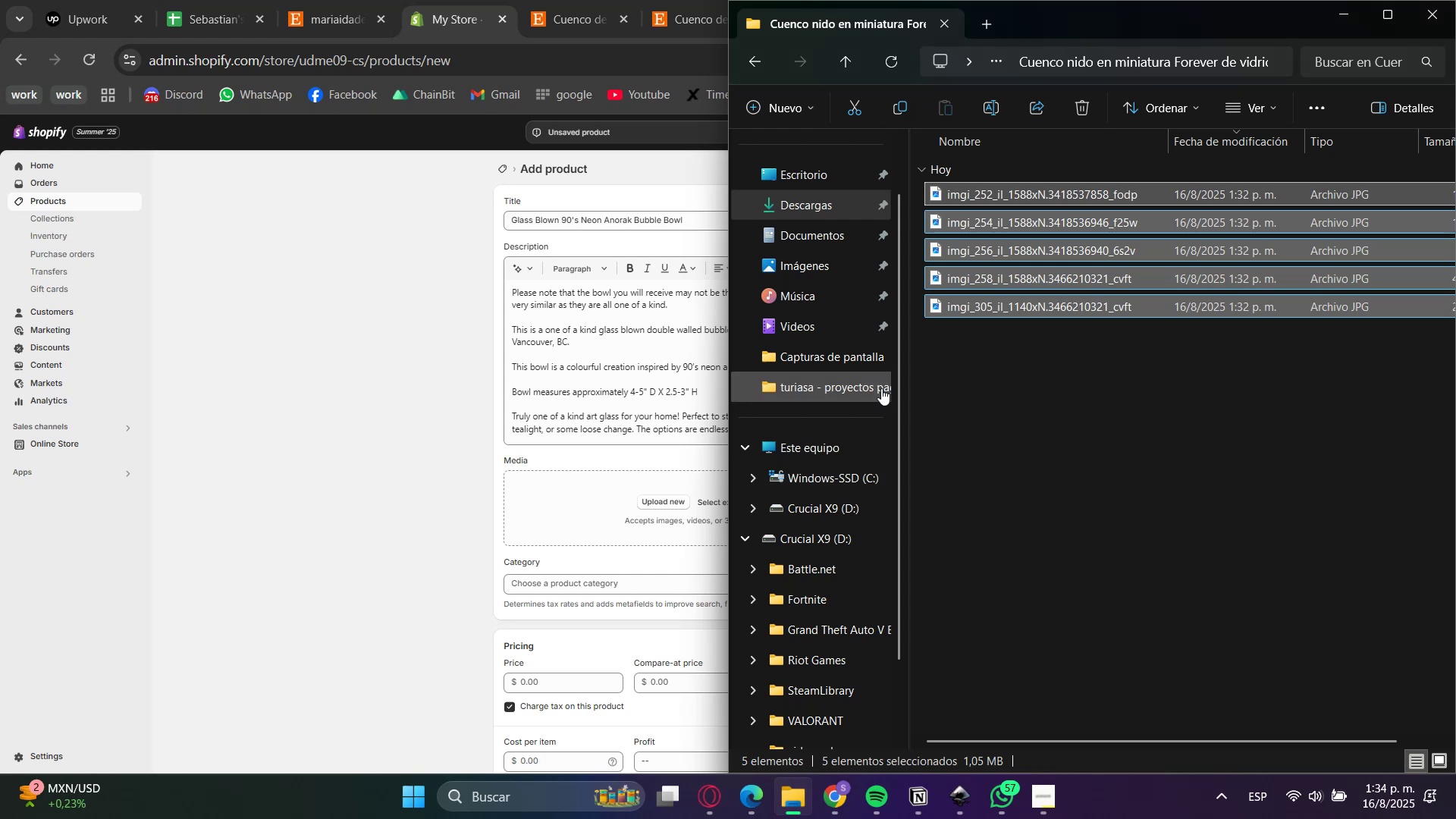 
left_click([830, 202])
 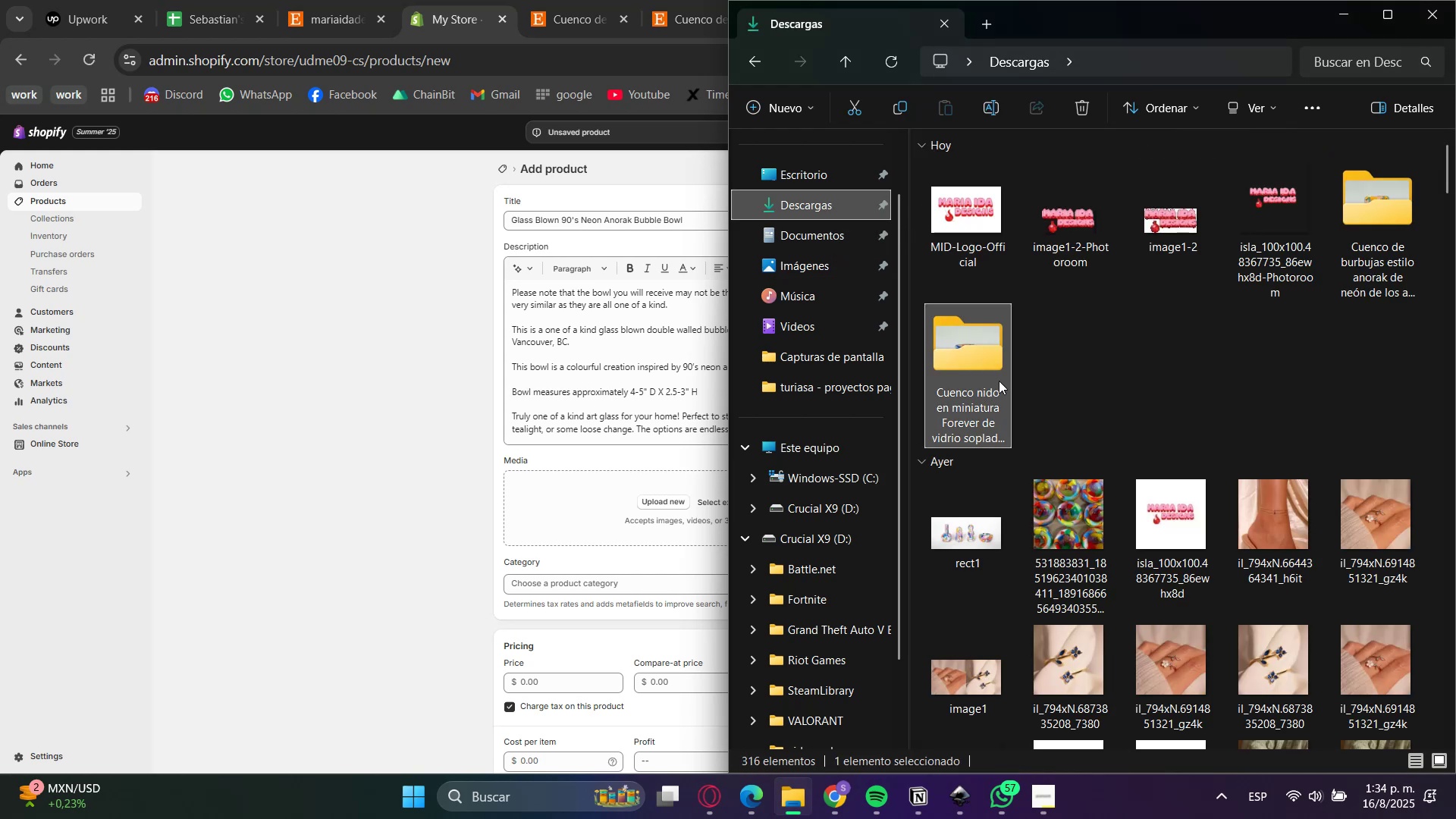 
double_click([1381, 256])
 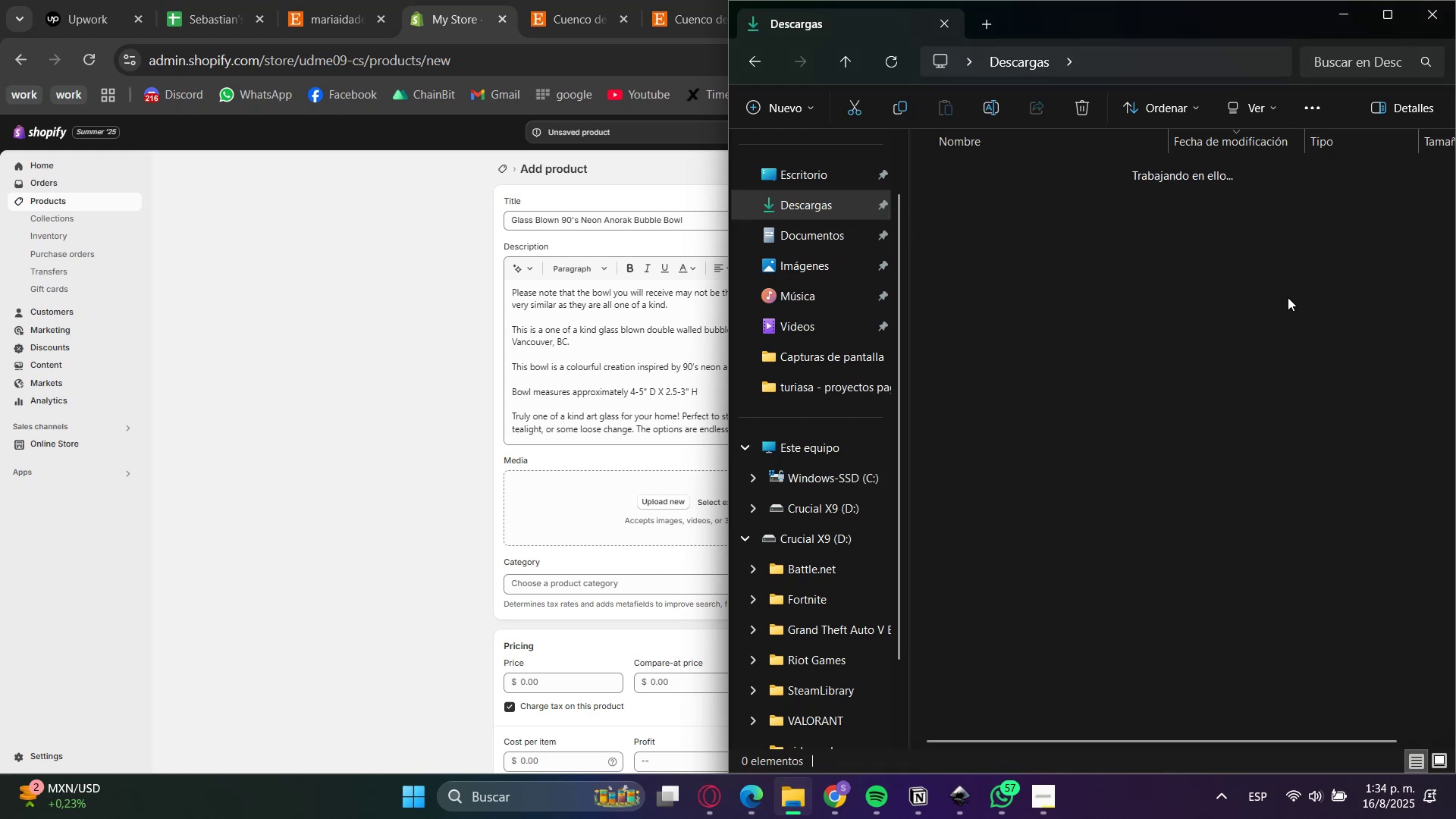 
left_click_drag(start_coordinate=[1113, 513], to_coordinate=[1053, 180])
 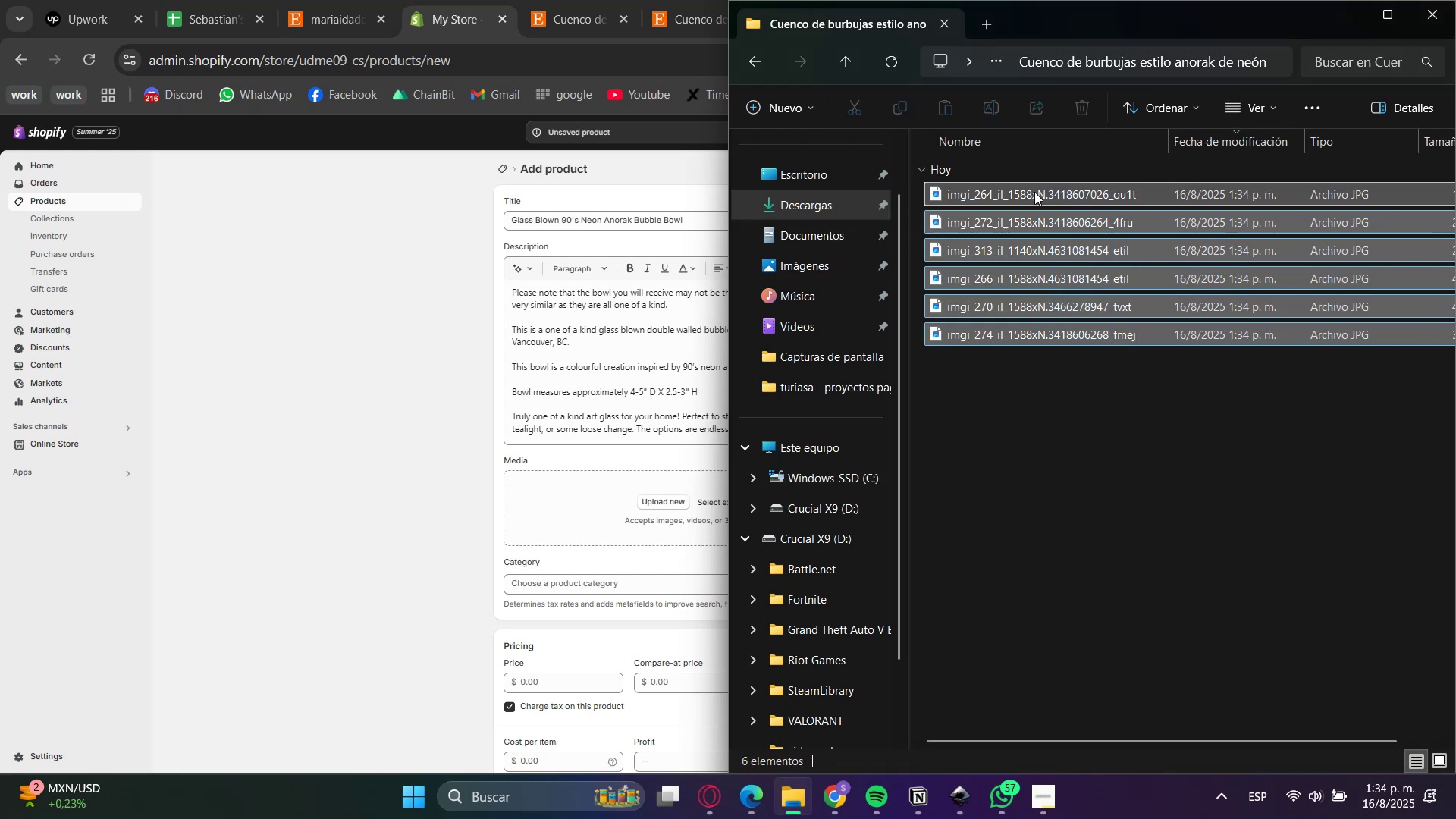 
left_click_drag(start_coordinate=[1031, 194], to_coordinate=[593, 492])
 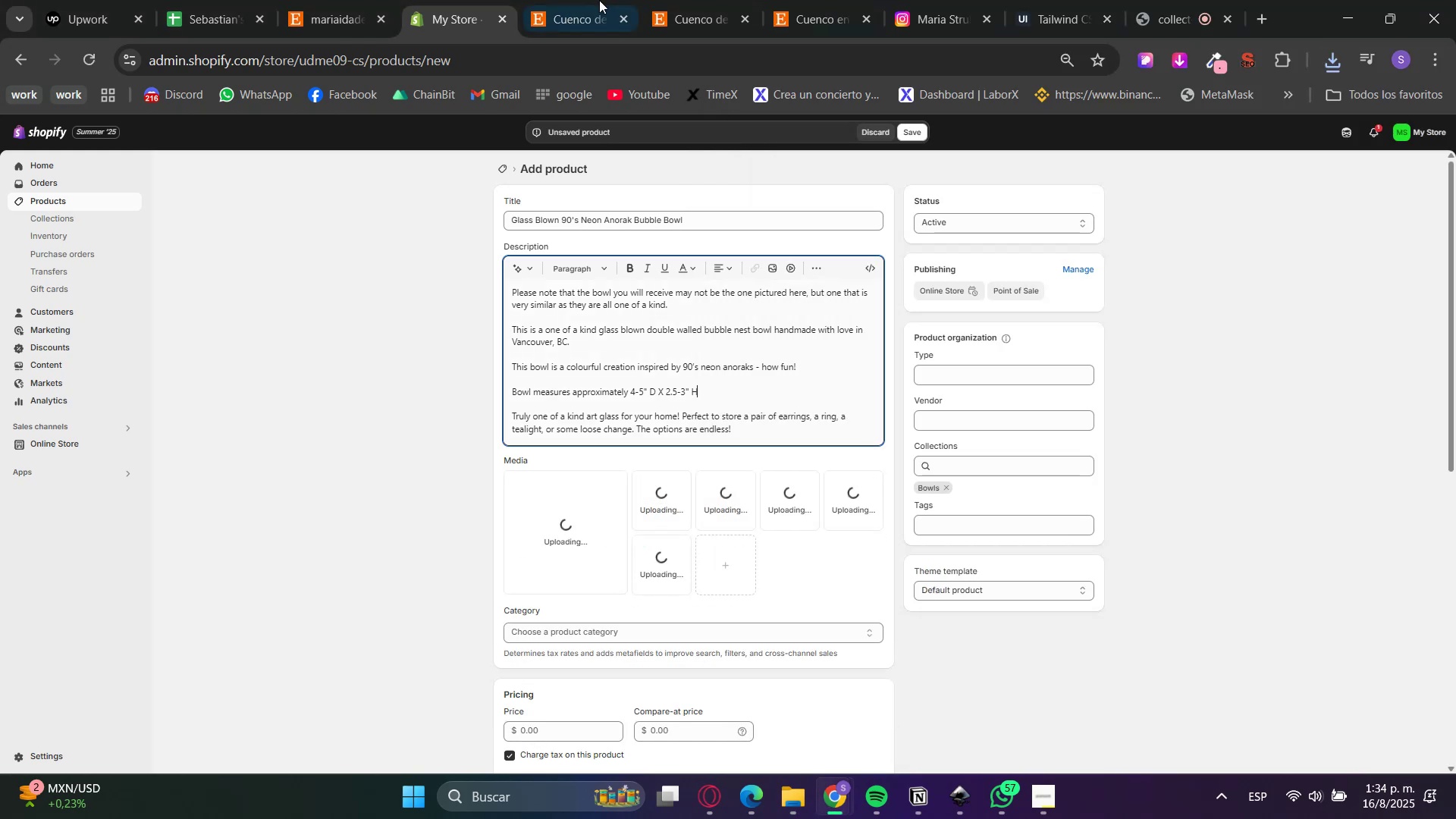 
double_click([598, 0])
 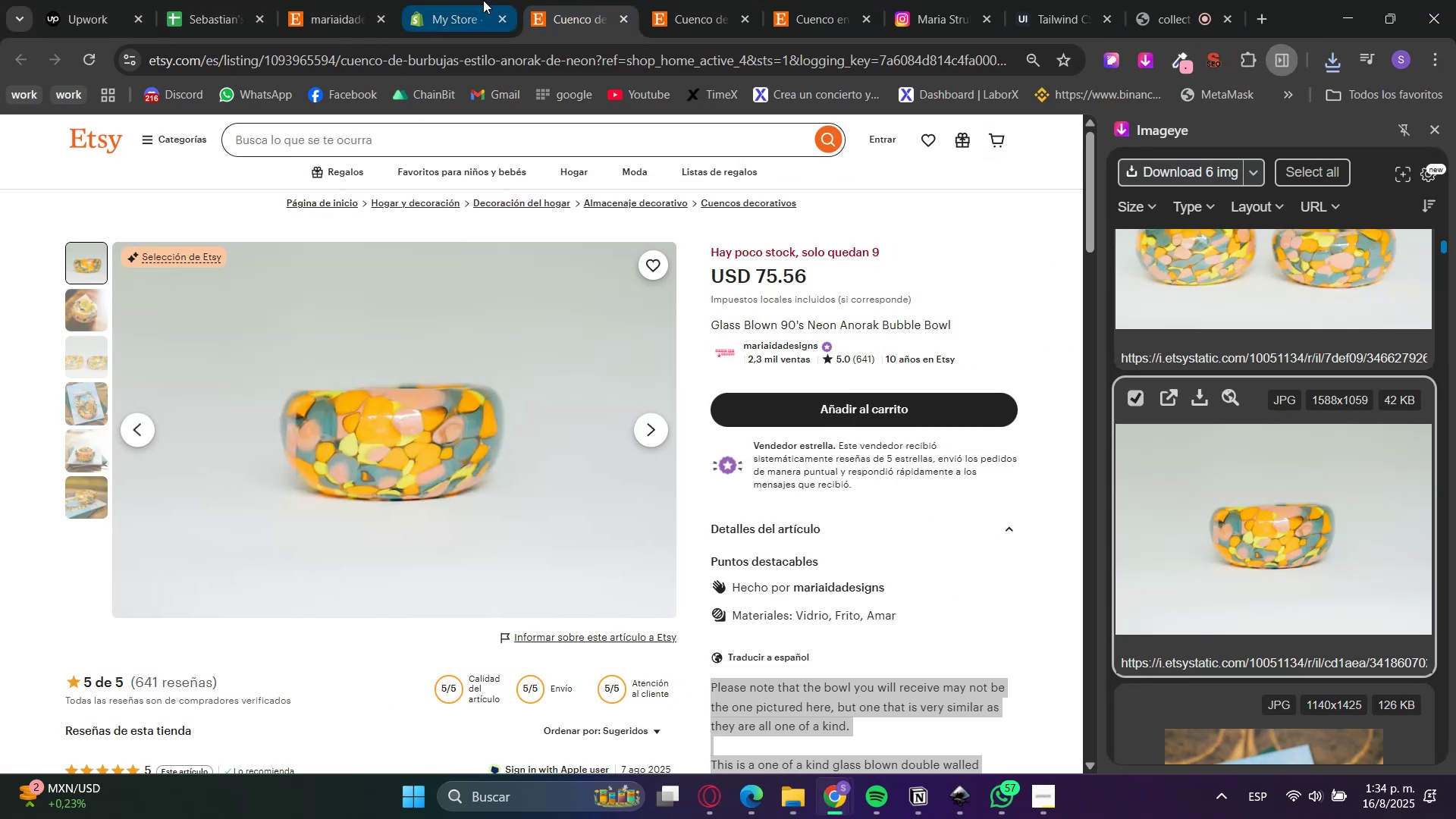 
left_click([480, 0])
 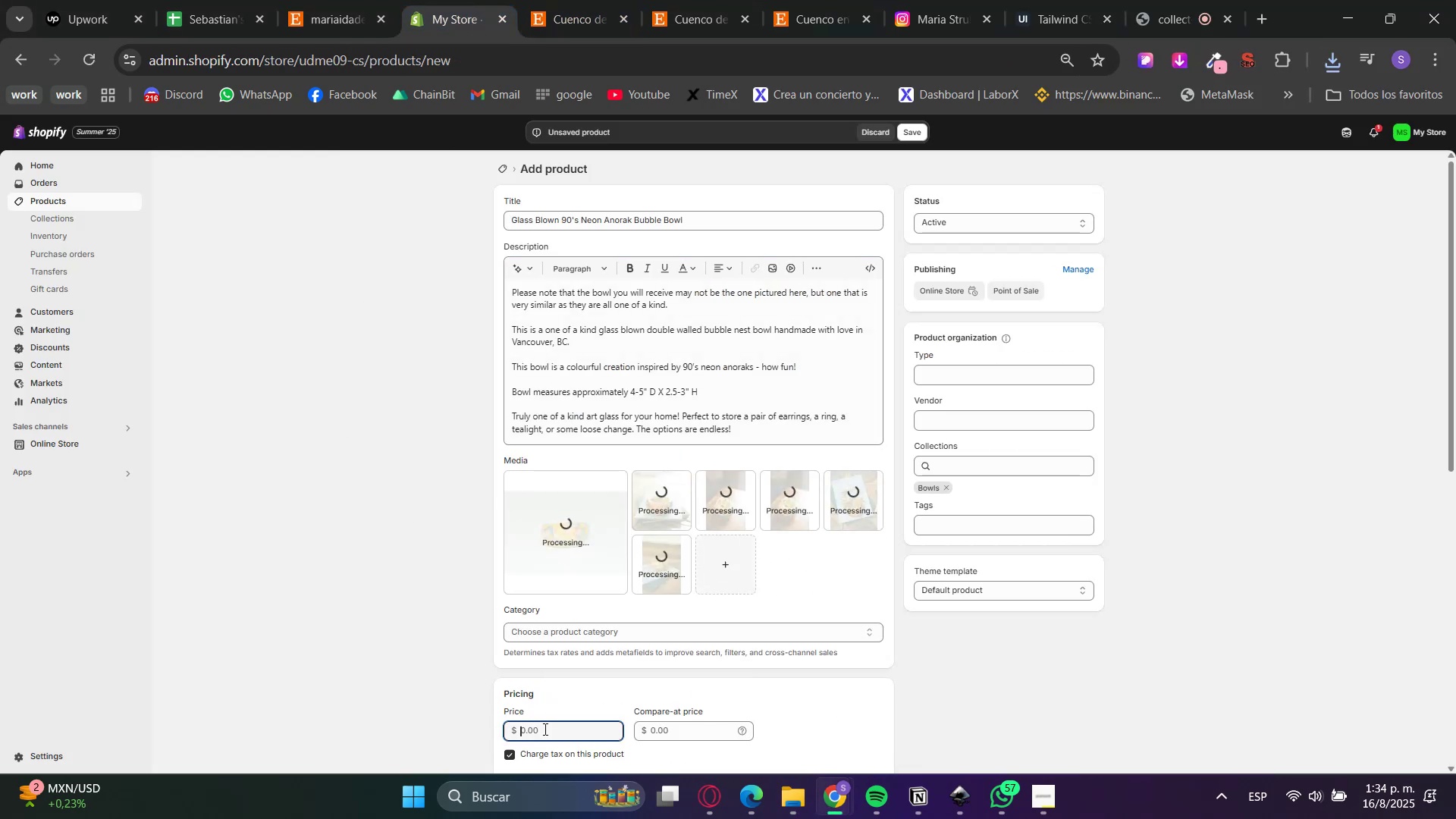 
key(Numpad7)
 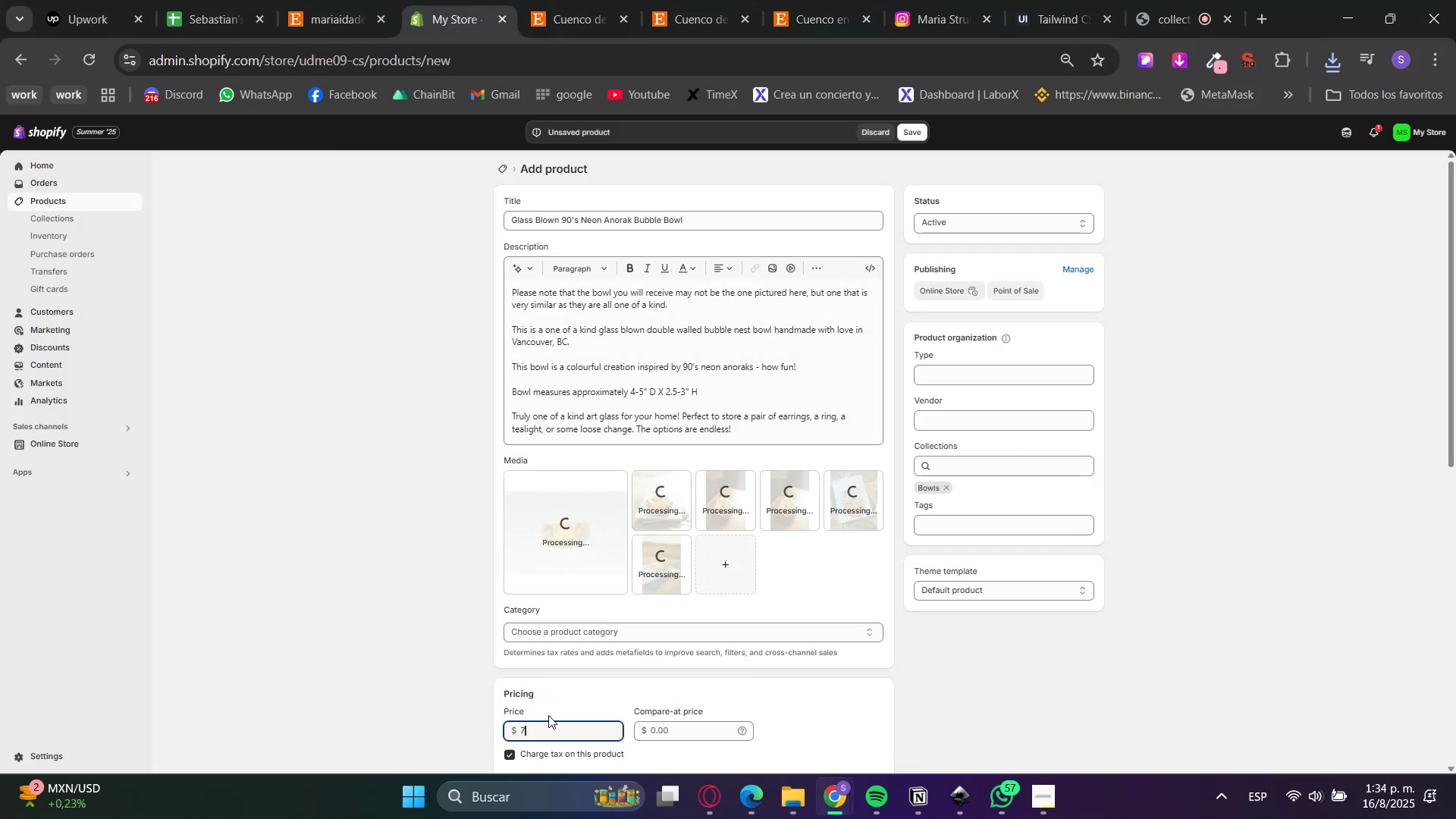 
key(Numpad6)
 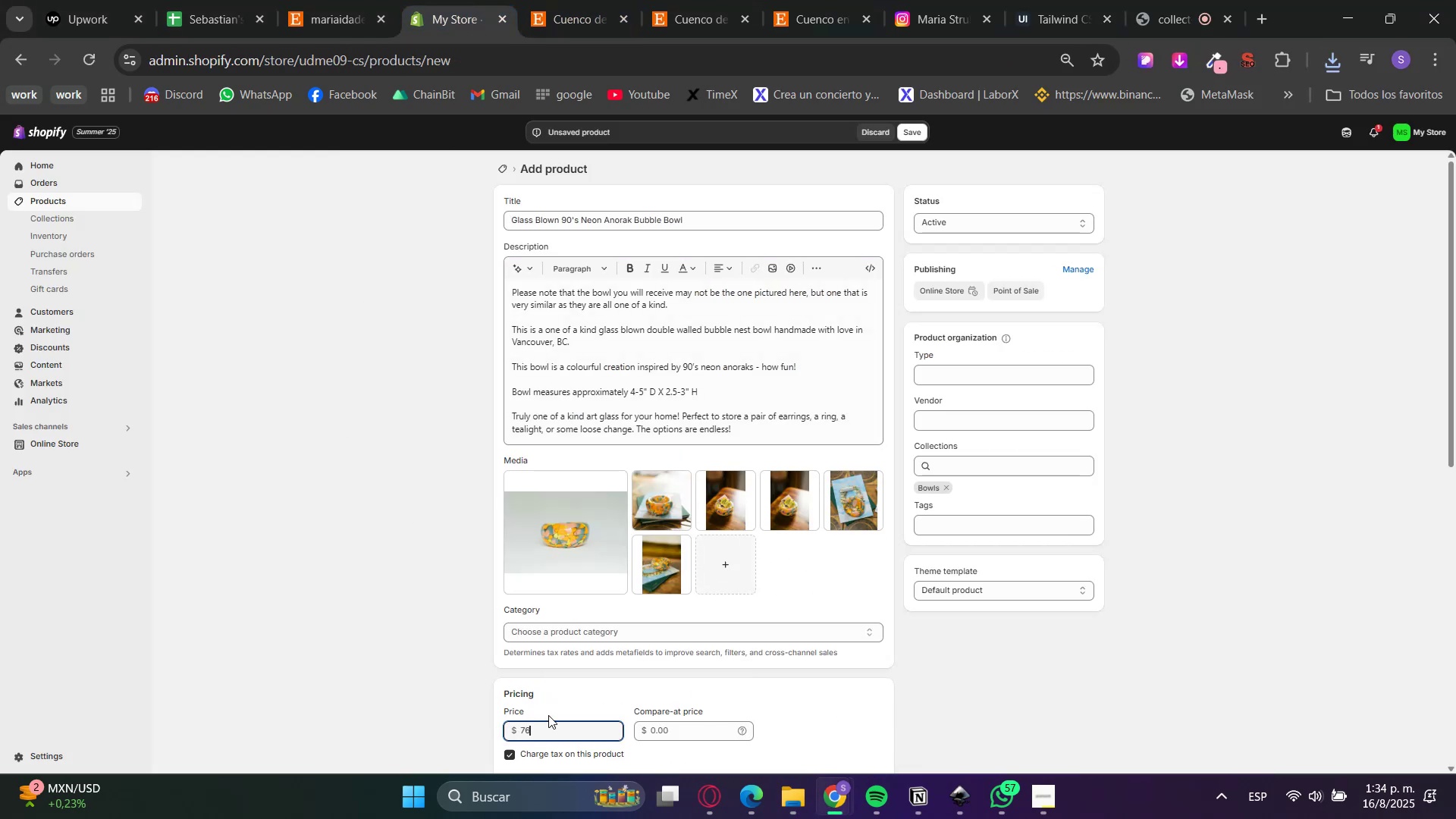 
key(NumpadDecimal)
 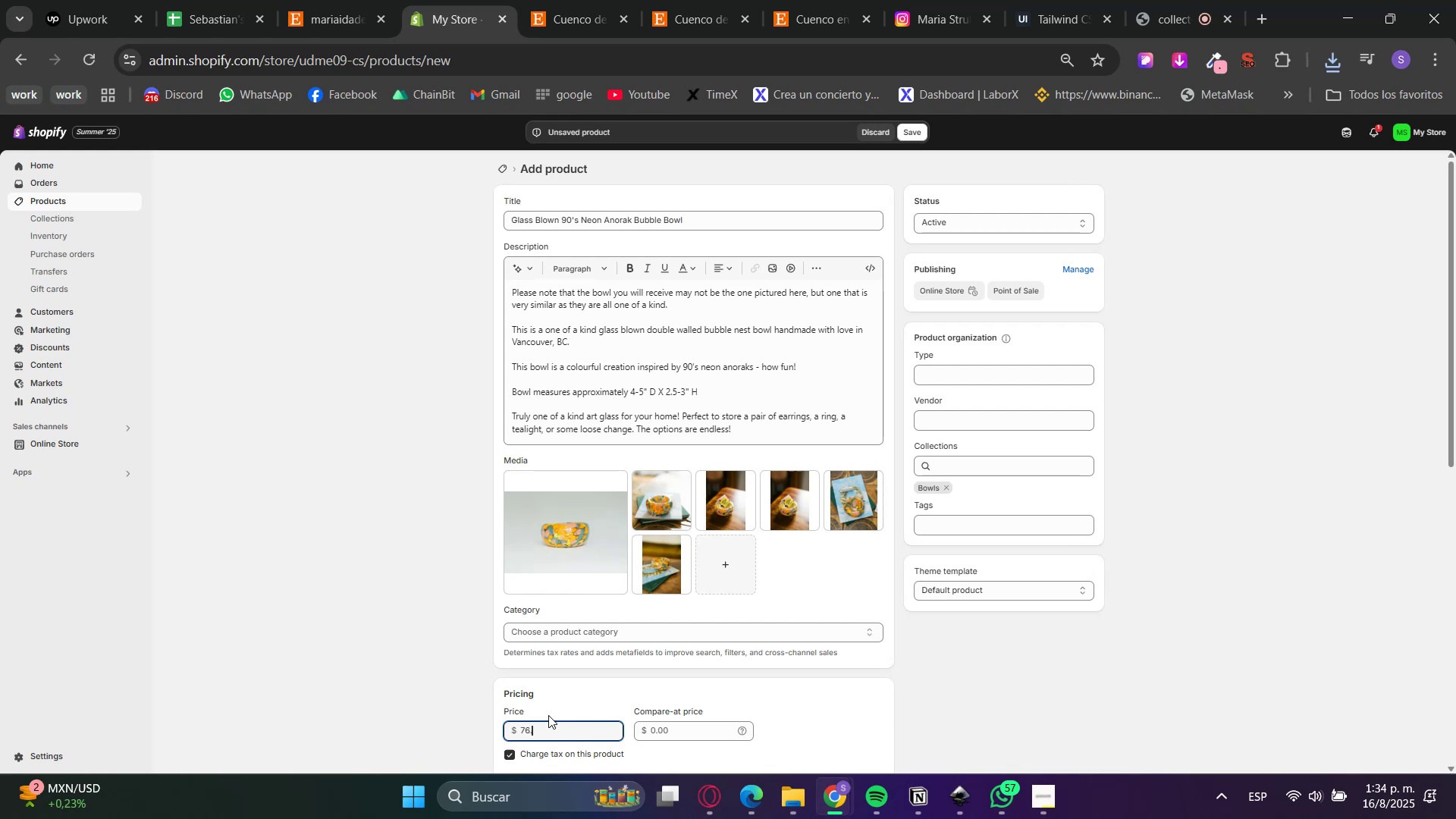 
key(Numpad5)
 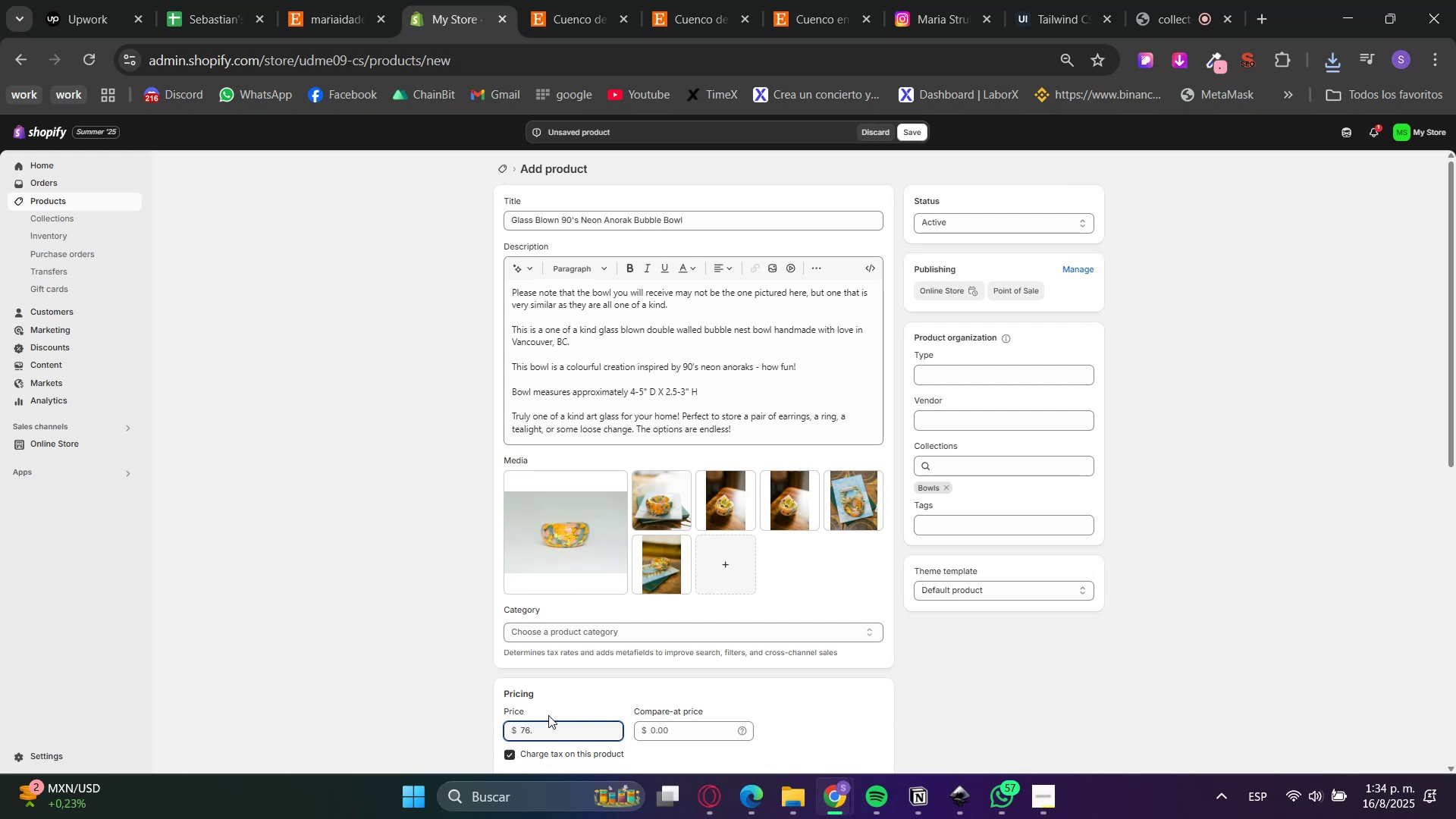 
key(Numpad6)
 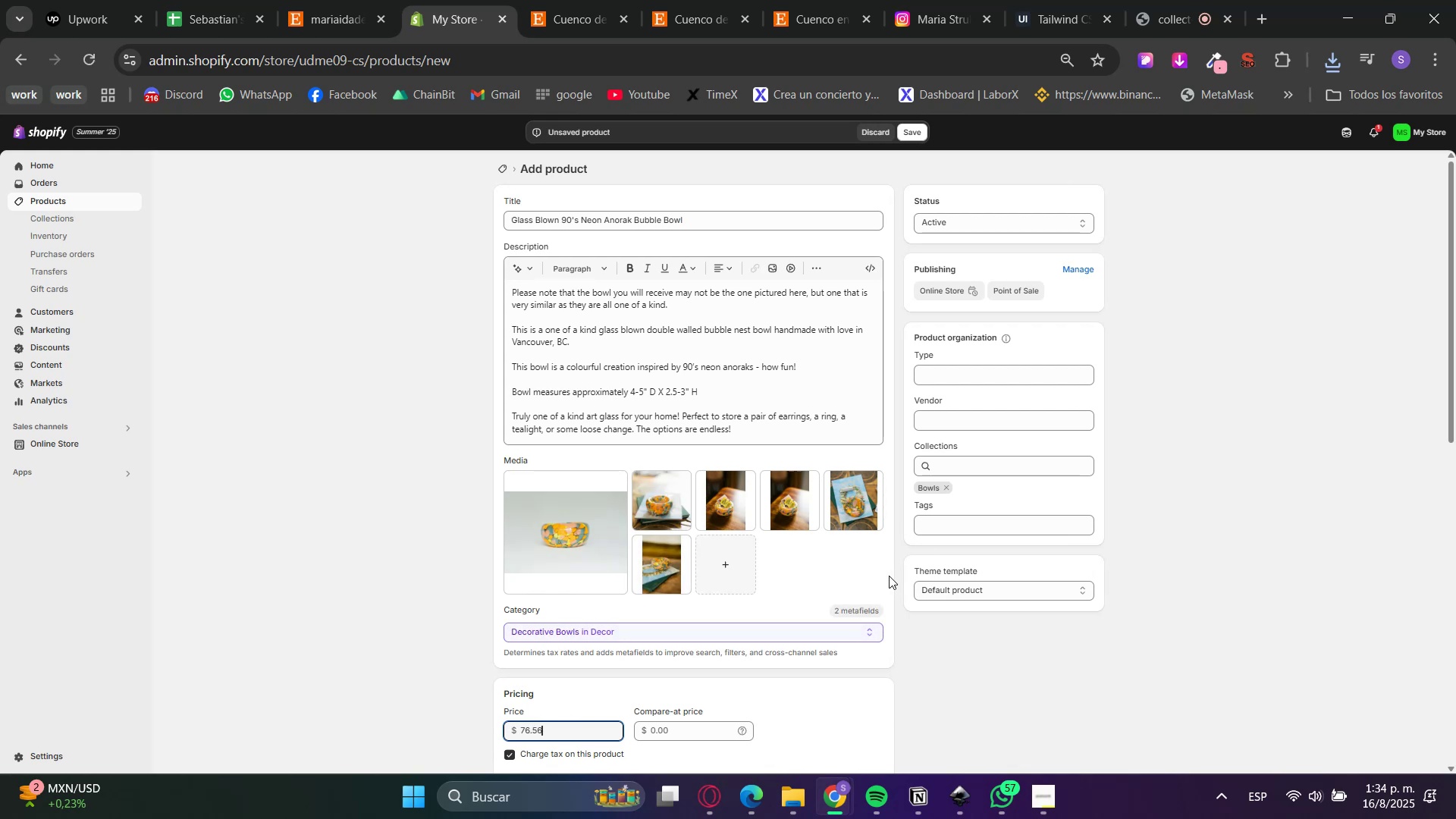 
left_click([772, 485])
 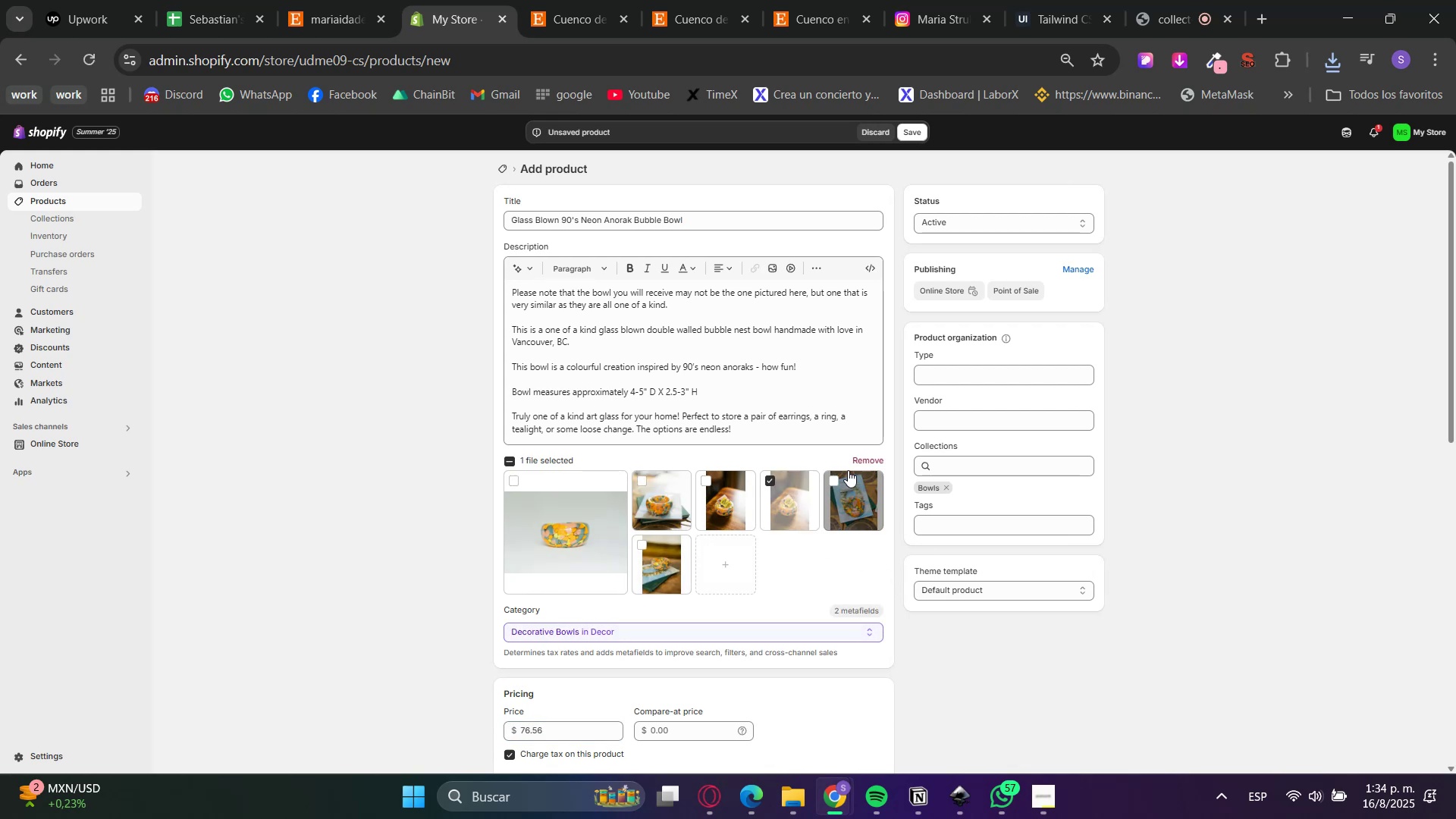 
left_click([868, 454])
 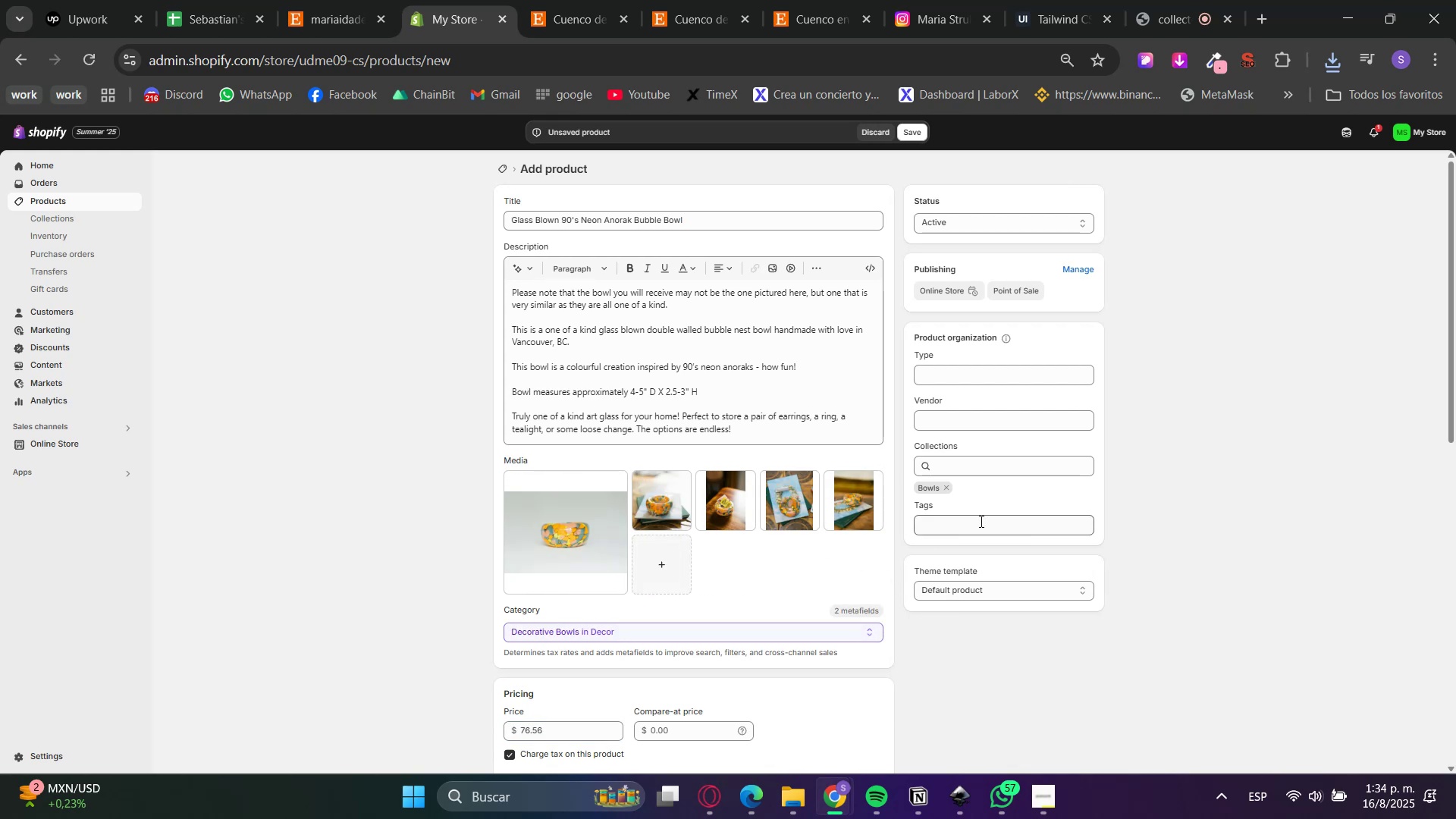 
scroll: coordinate [898, 616], scroll_direction: down, amount: 2.0
 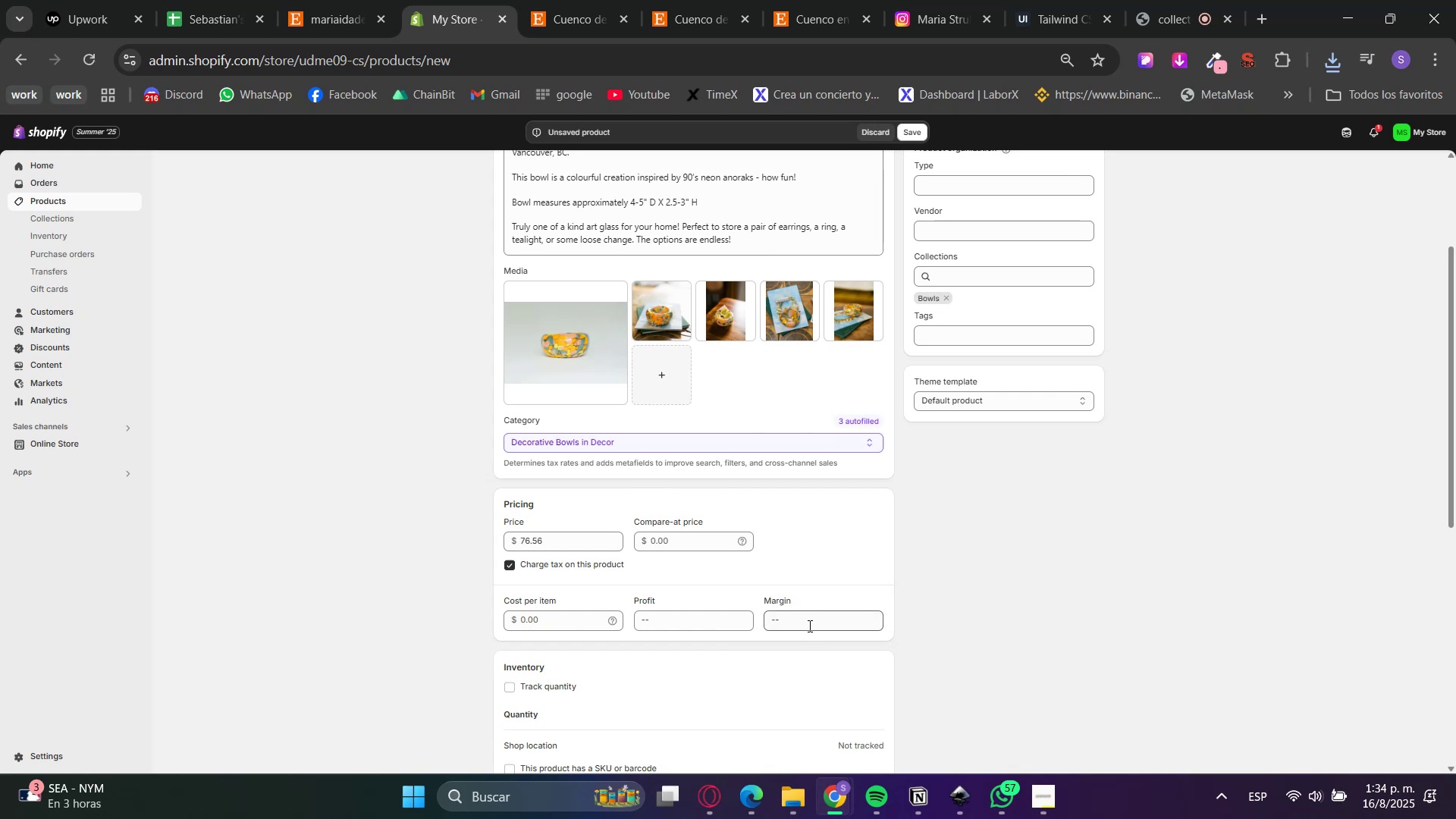 
wait(11.54)
 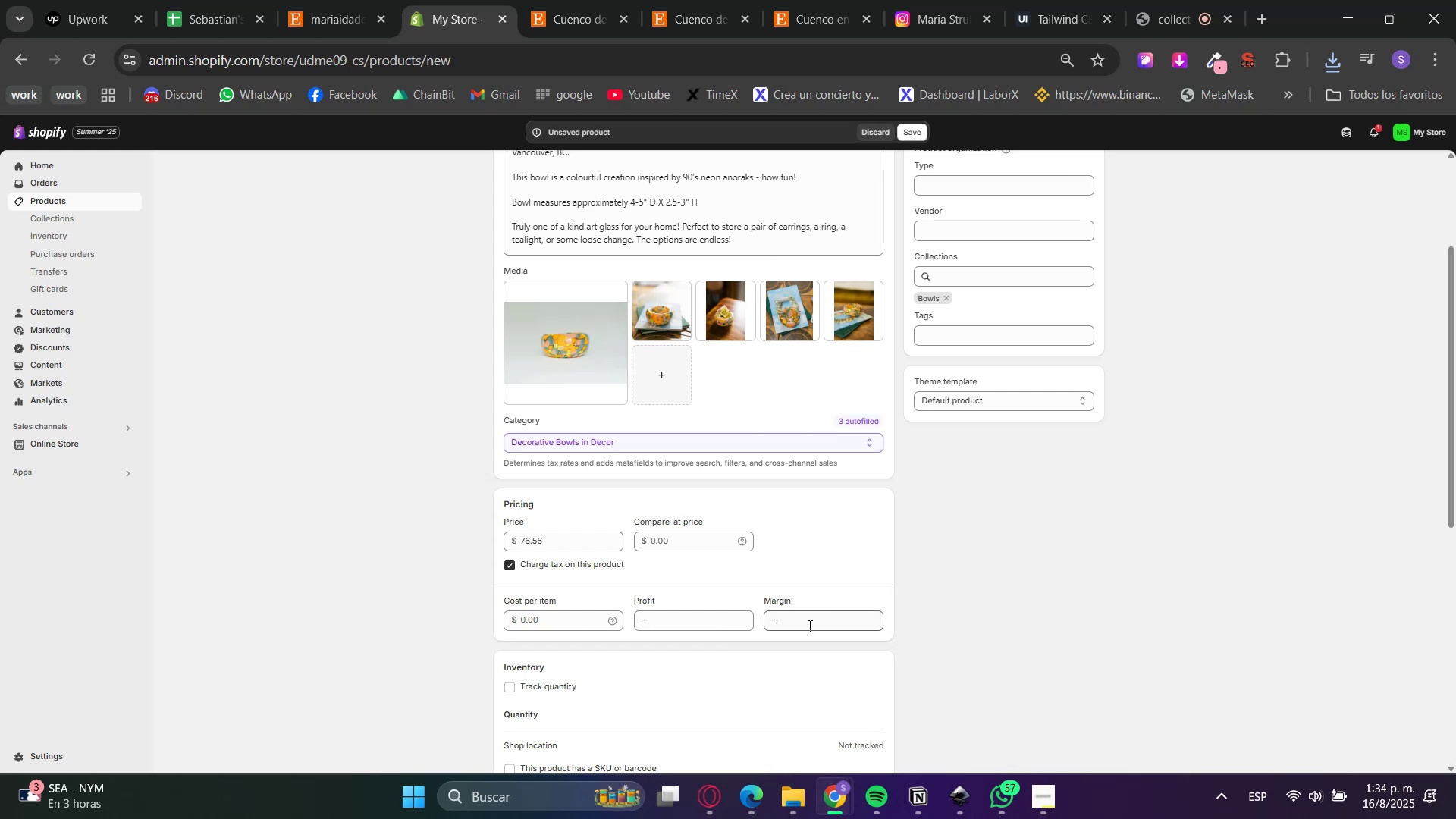 
scroll: coordinate [732, 603], scroll_direction: down, amount: 3.0
 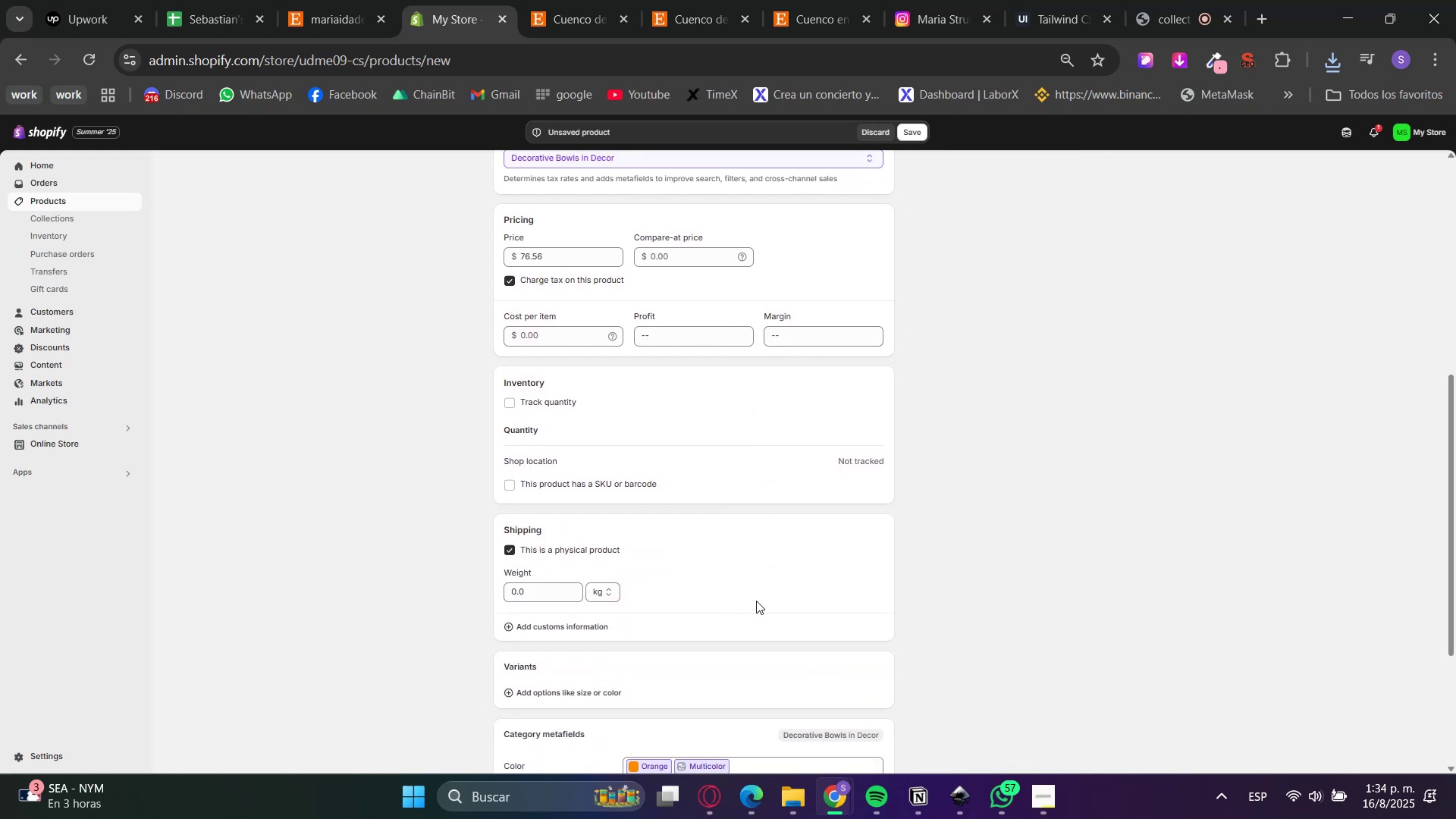 
scroll: coordinate [910, 642], scroll_direction: up, amount: 6.0
 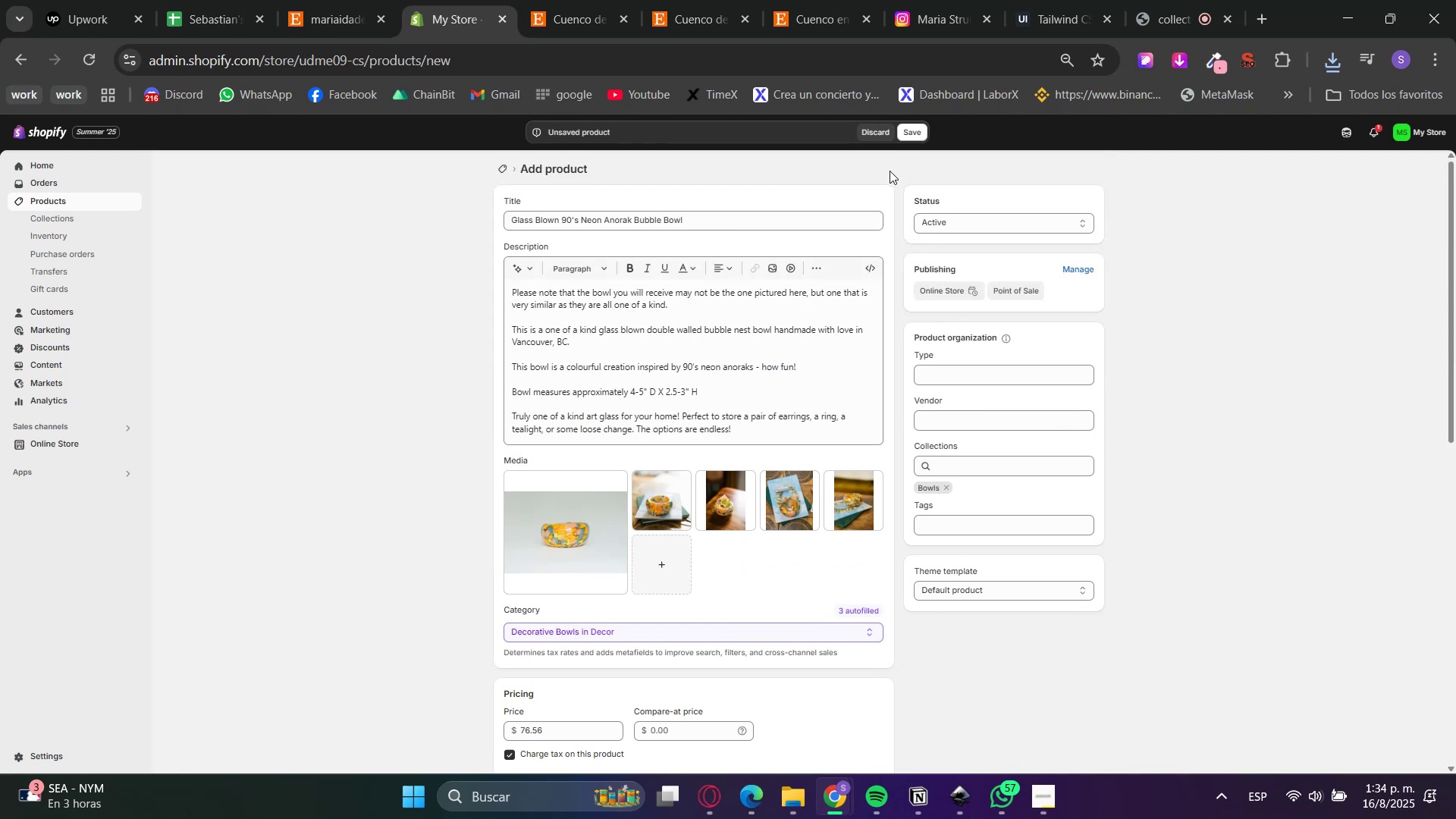 
left_click([908, 133])
 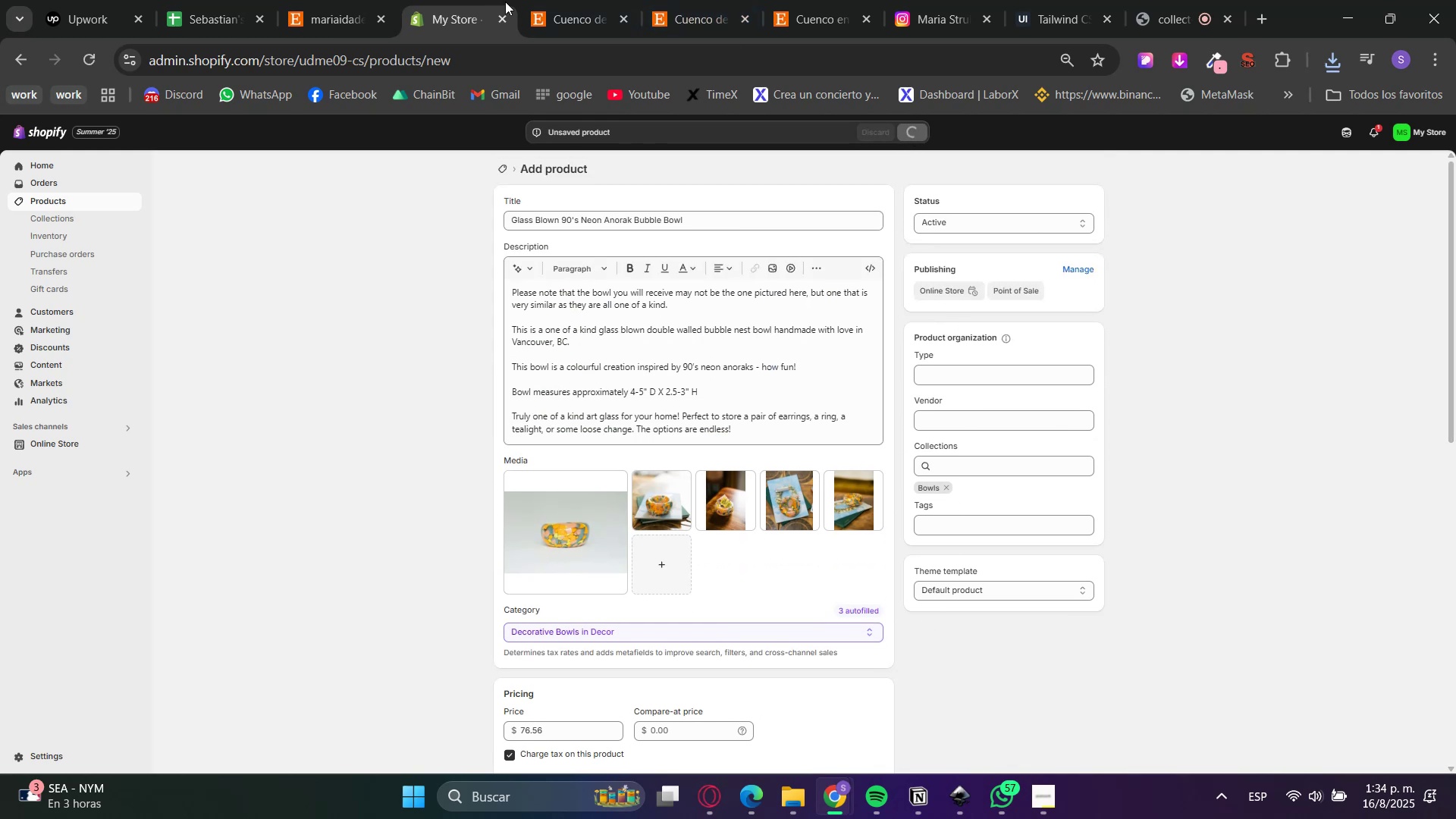 
double_click([562, 0])
 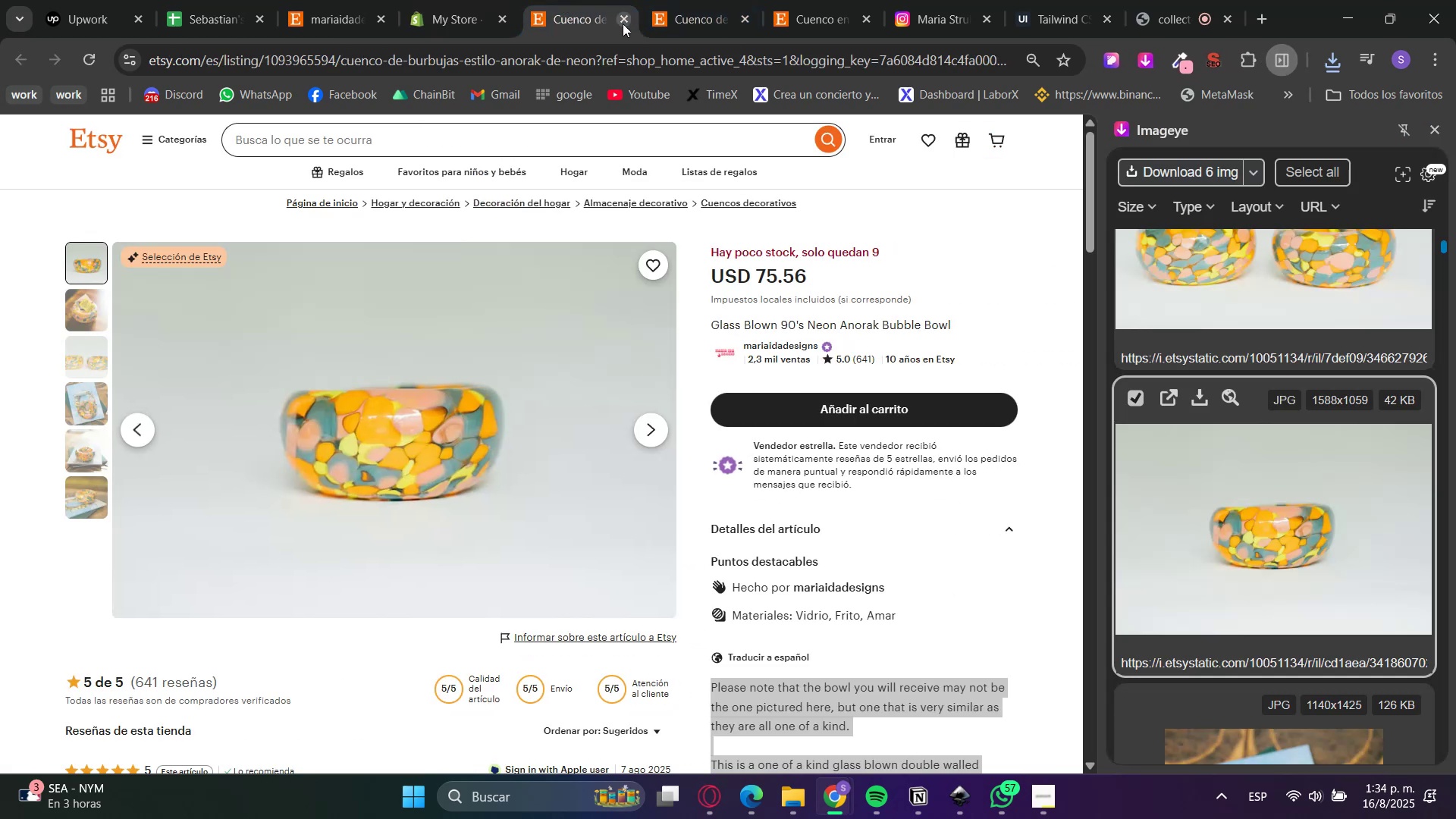 
left_click([623, 24])
 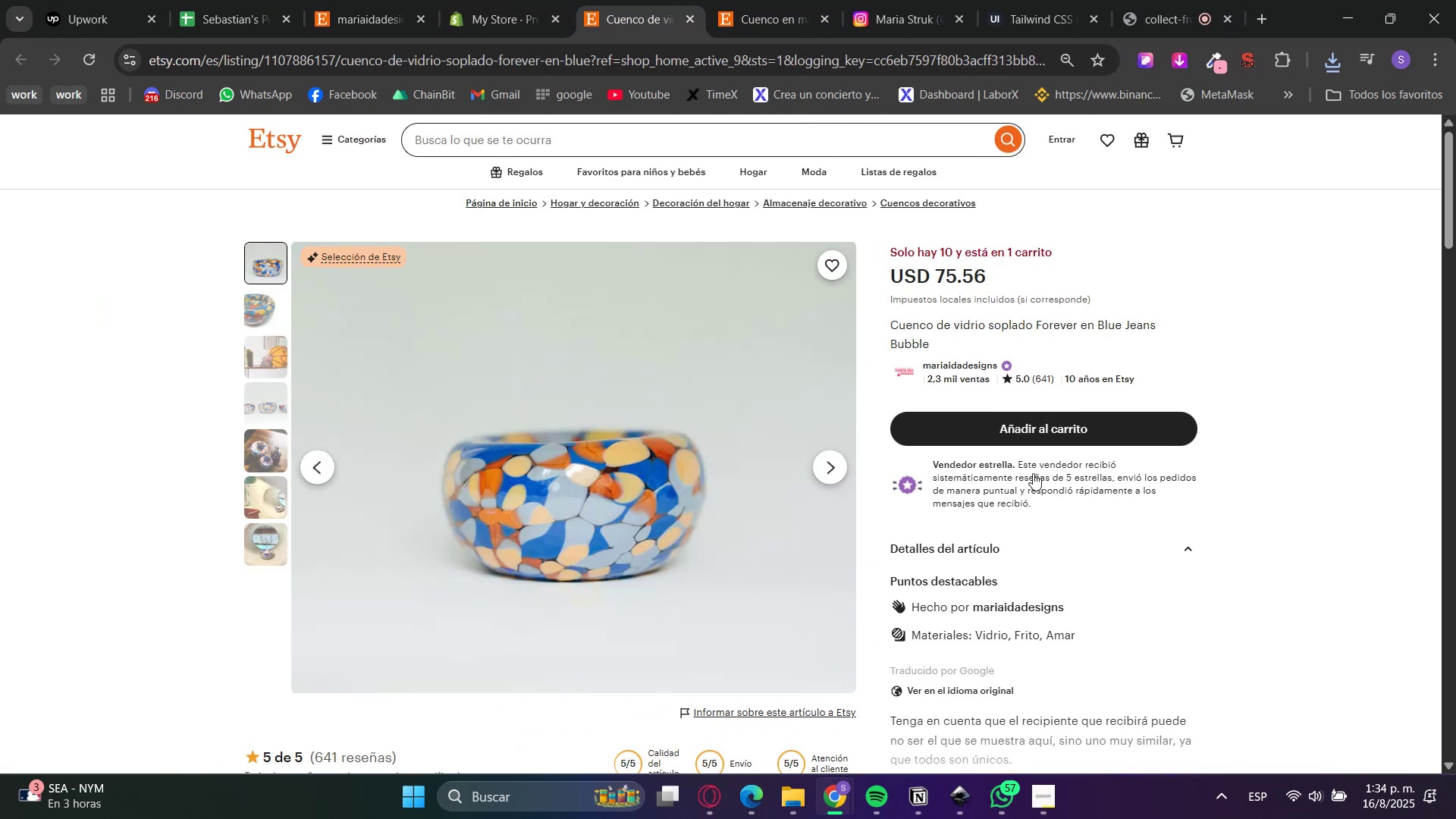 
left_click([959, 686])
 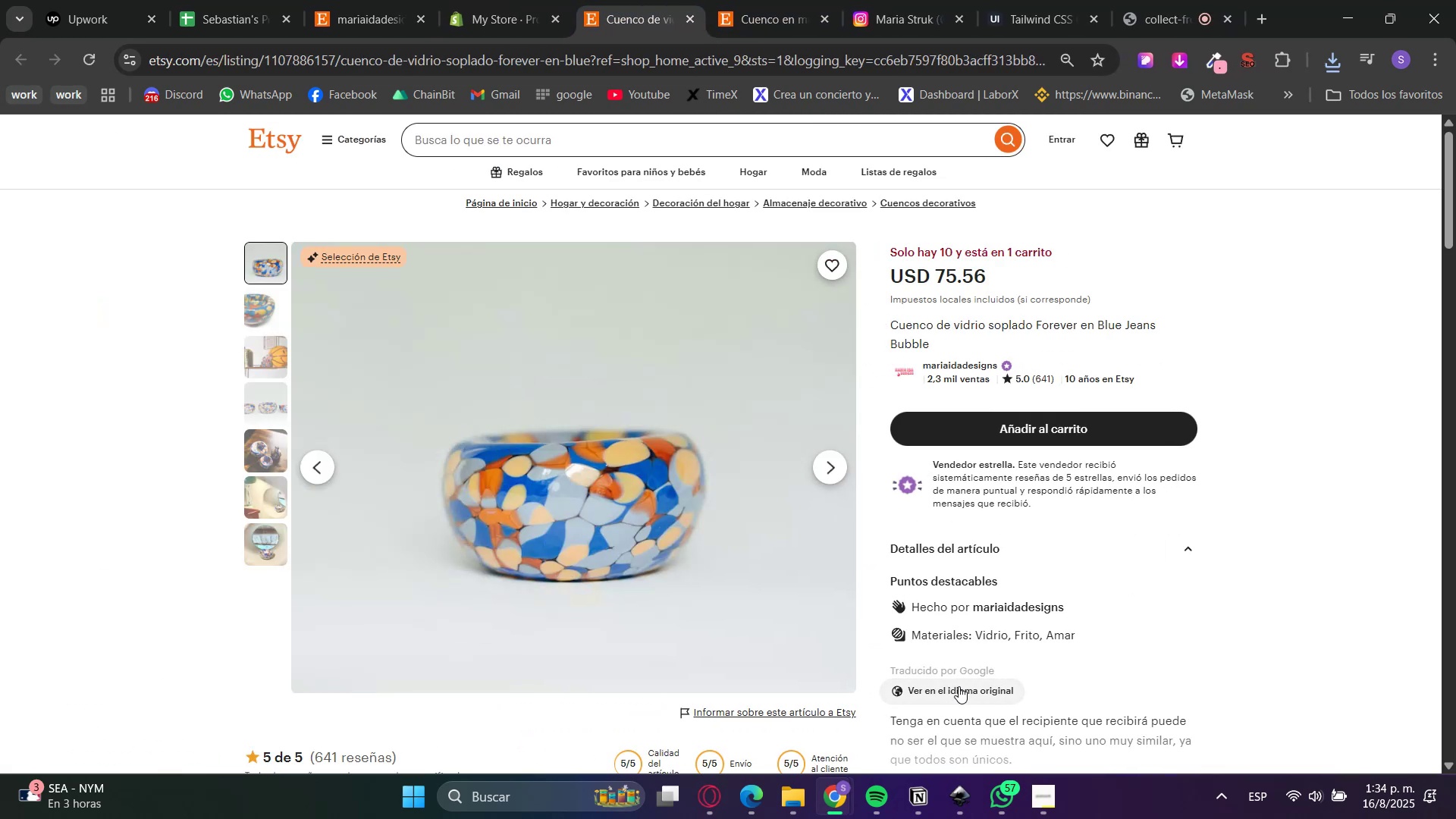 
scroll: coordinate [960, 686], scroll_direction: down, amount: 2.0
 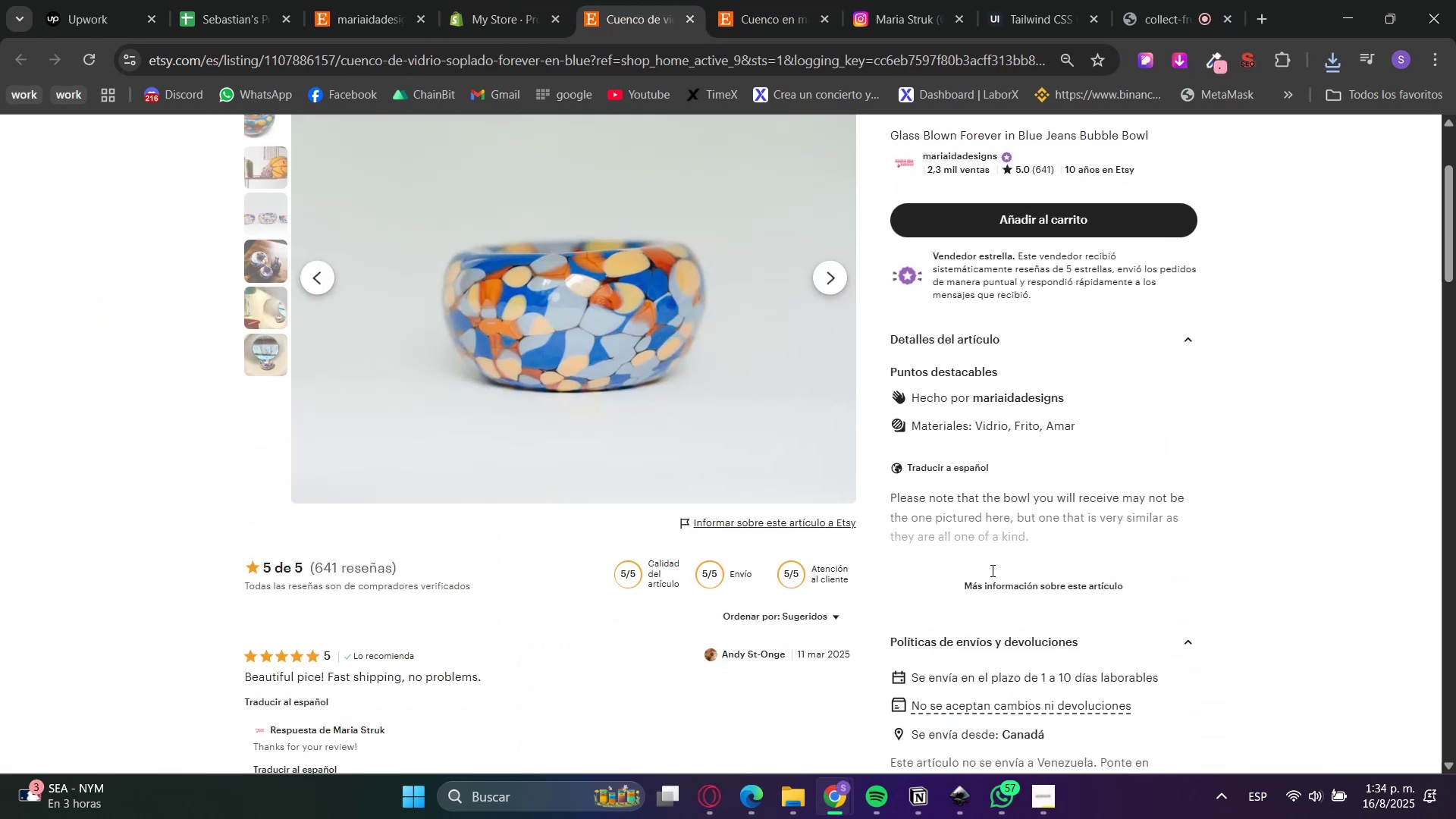 
double_click([1004, 579])
 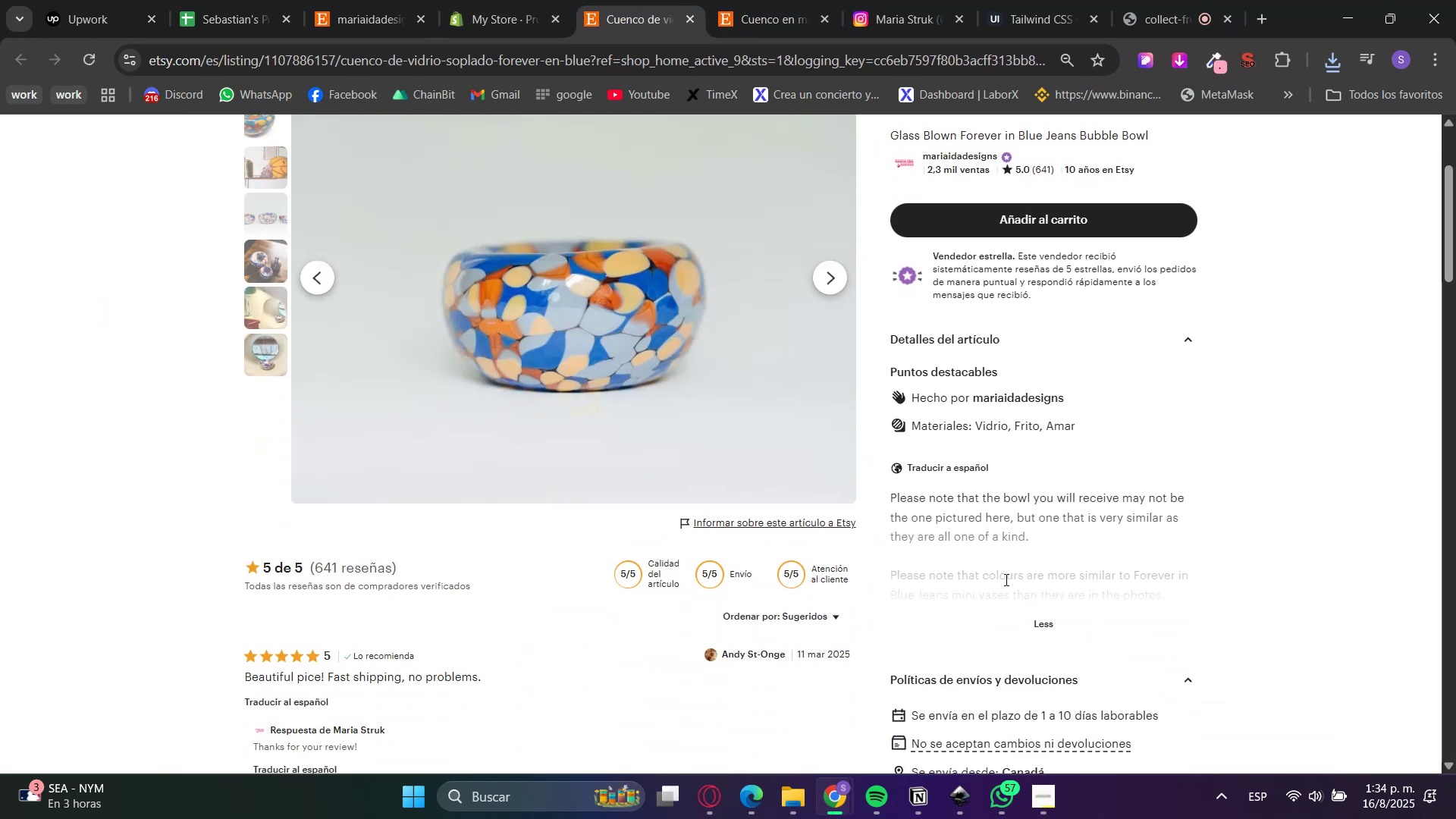 
scroll: coordinate [1009, 569], scroll_direction: up, amount: 4.0
 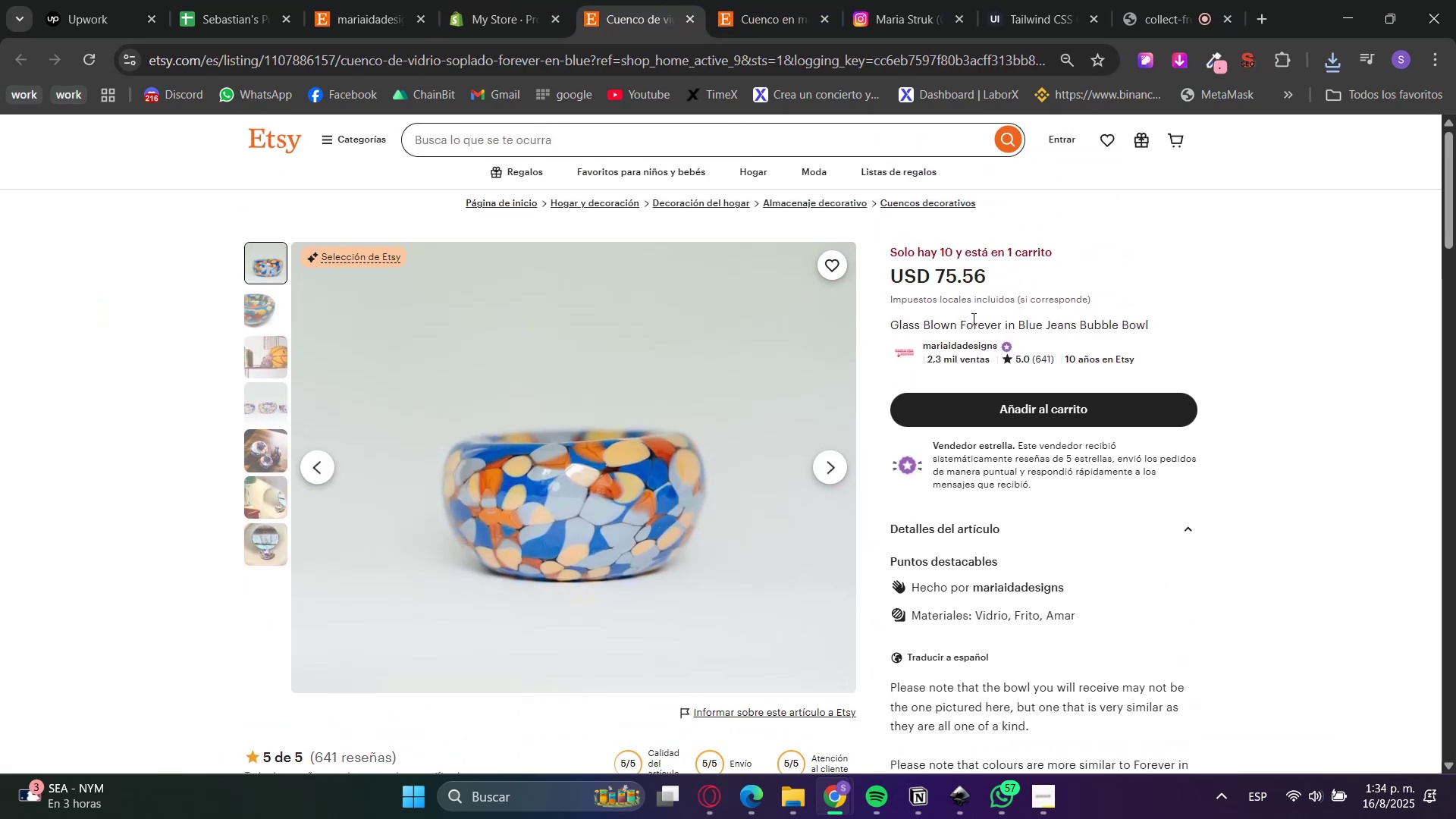 
double_click([971, 319])
 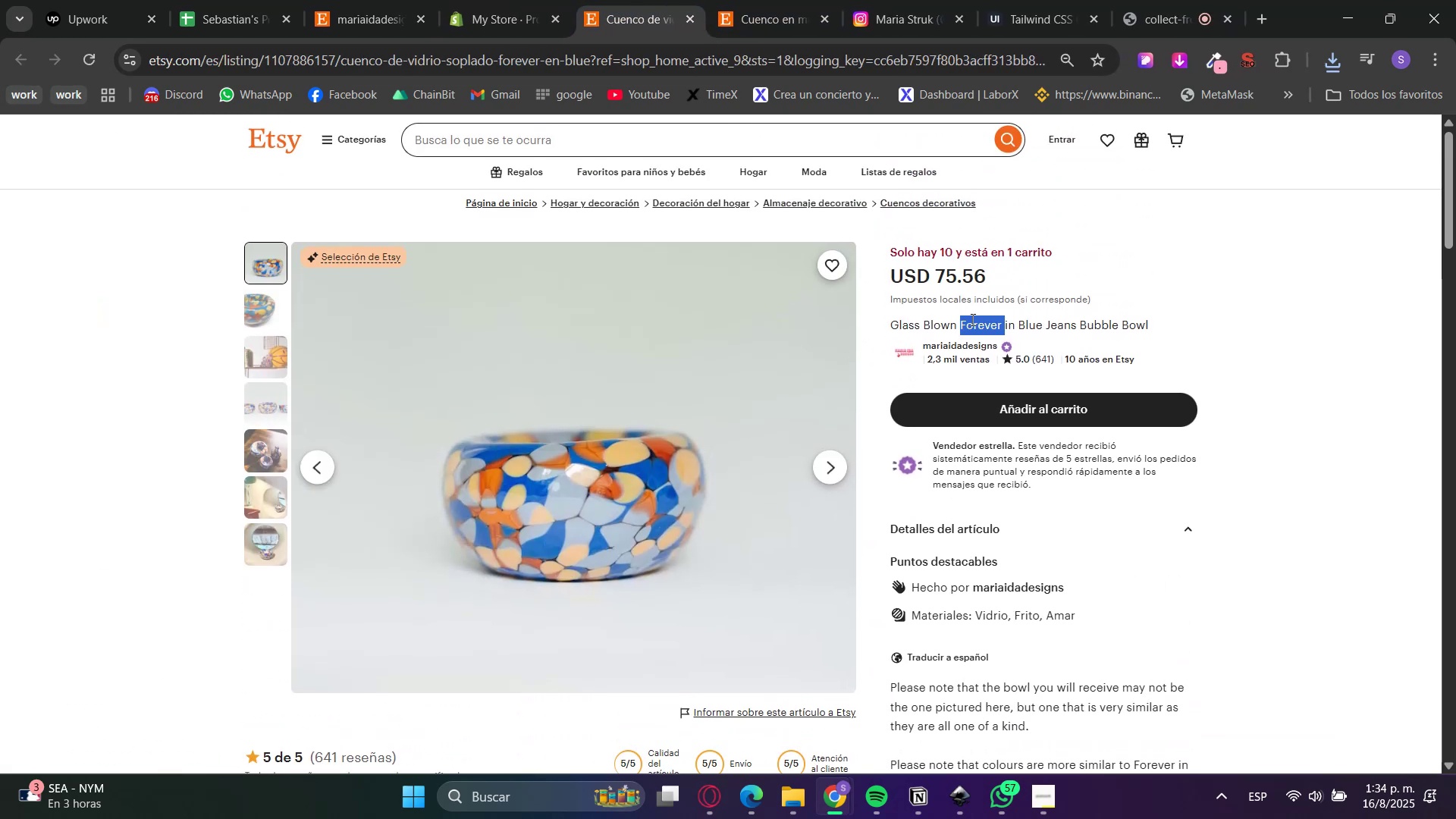 
triple_click([971, 319])
 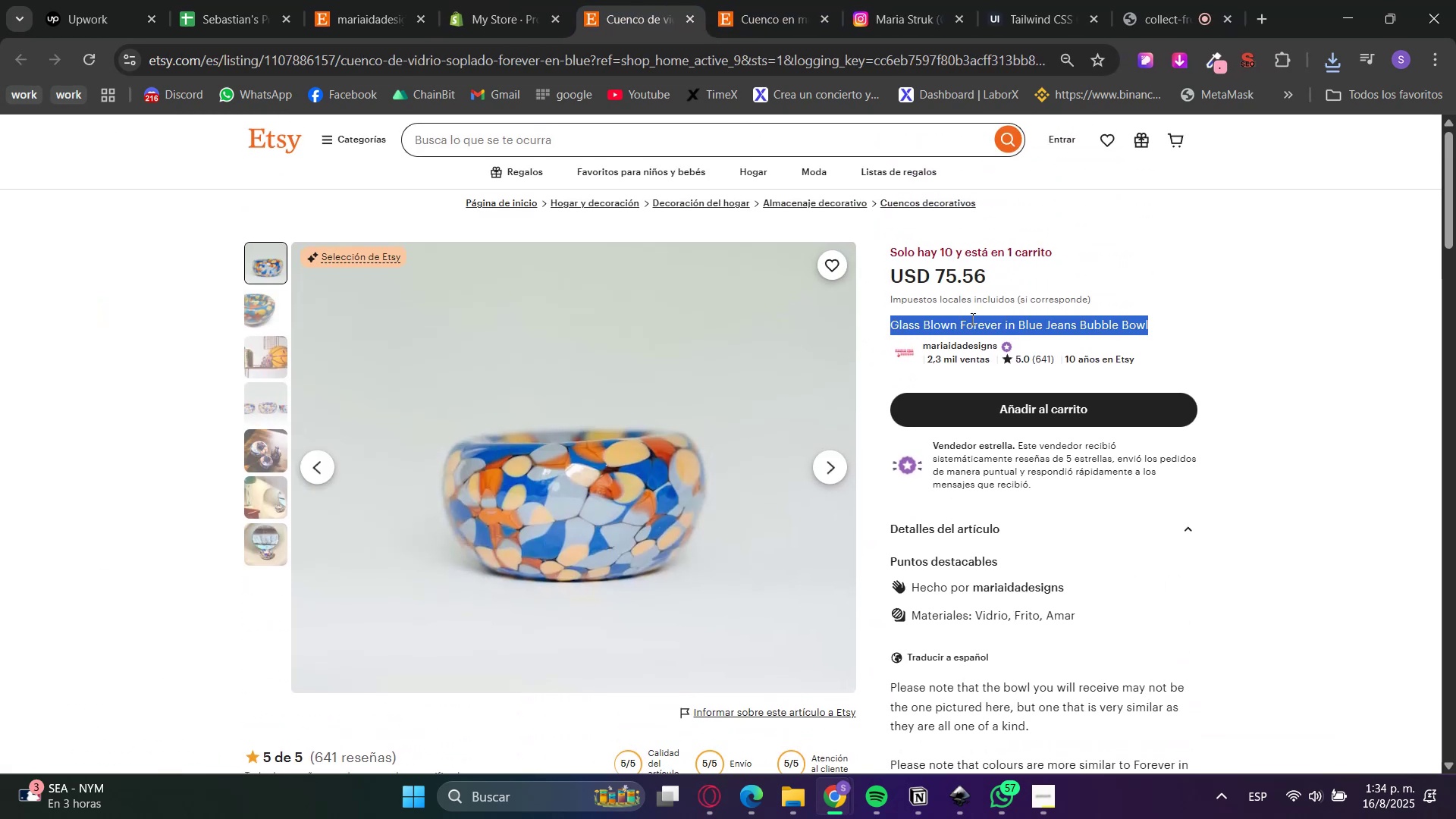 
key(Control+C)
 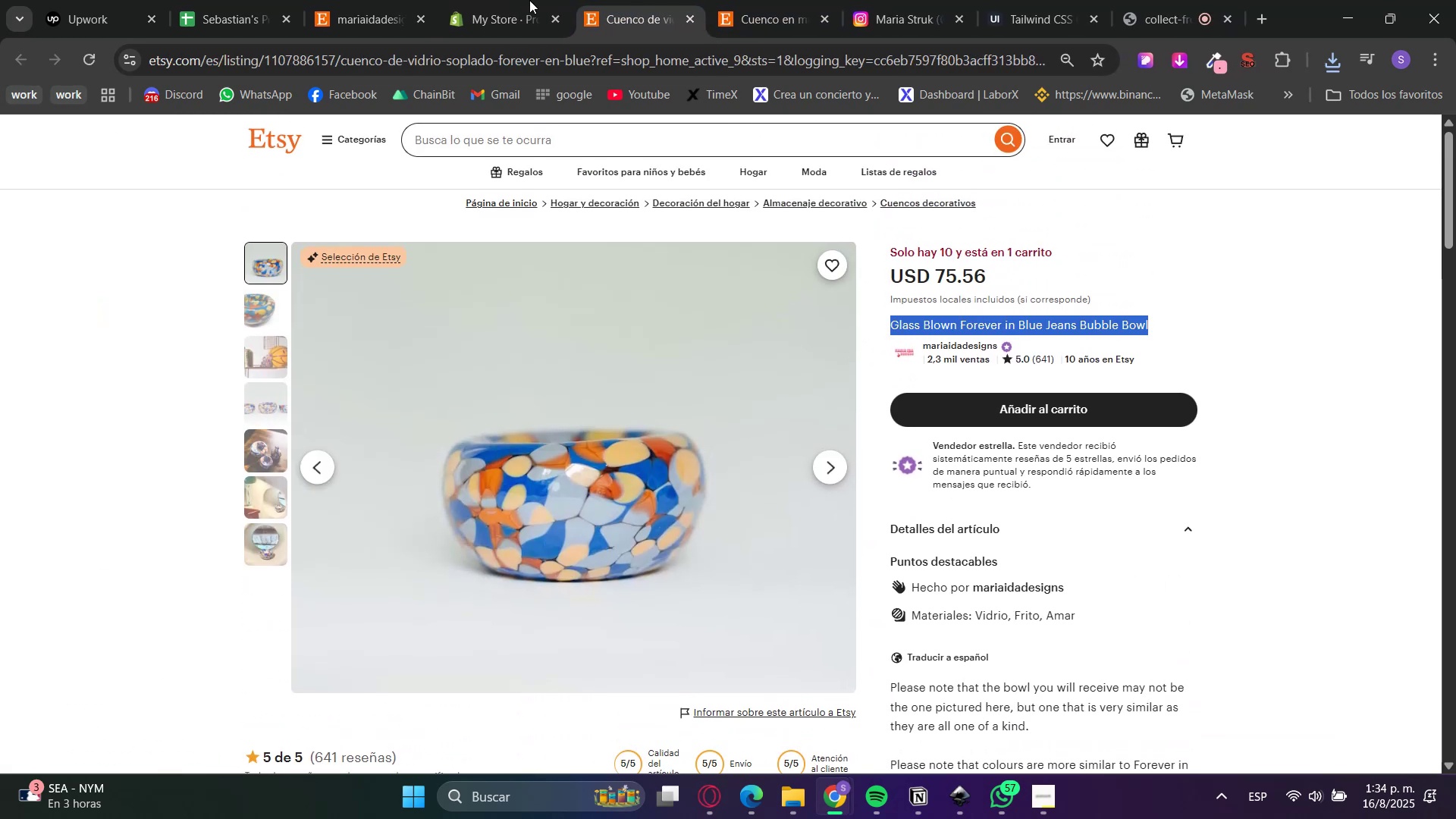 
key(Control+C)
 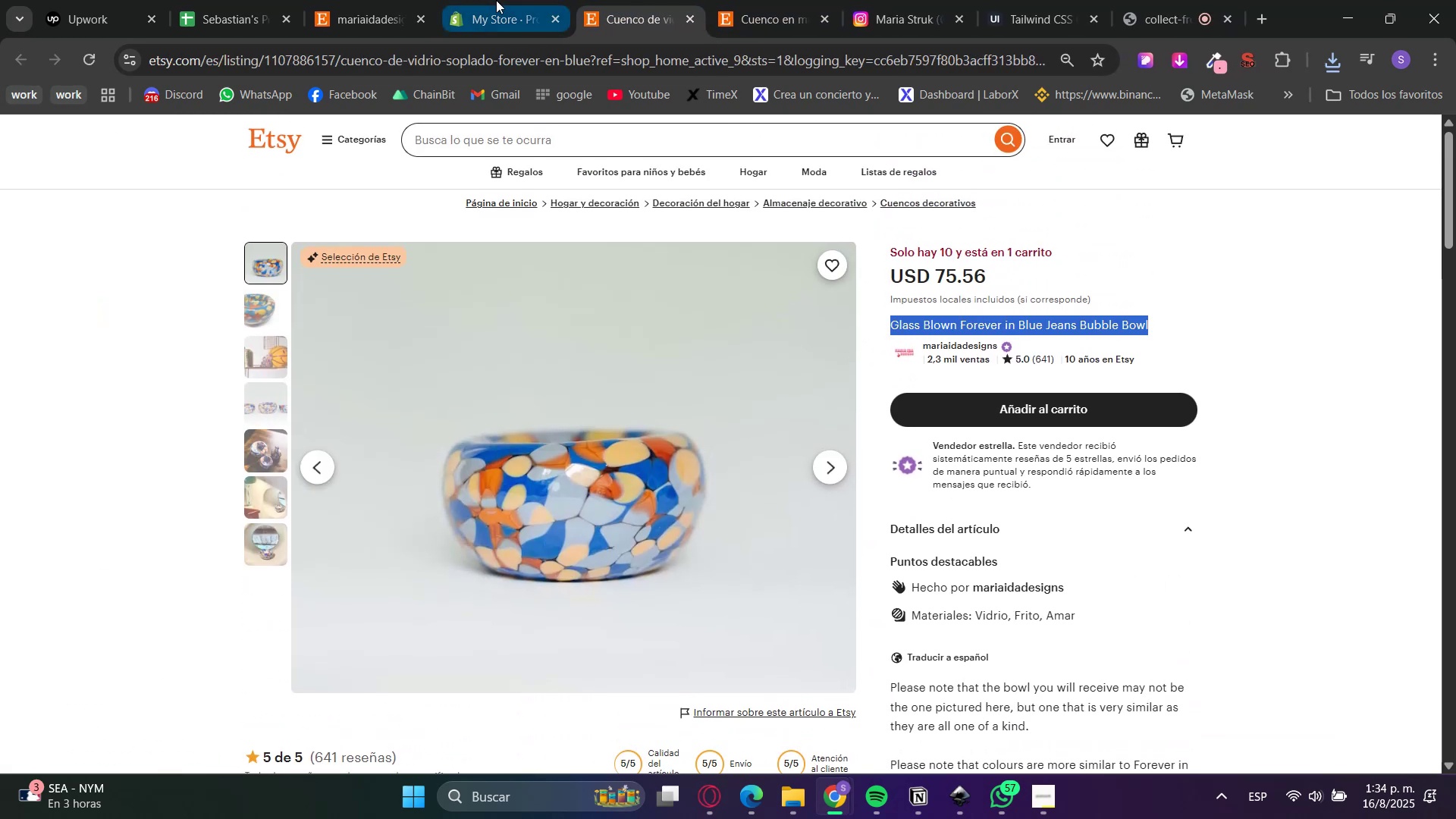 
left_click([496, 0])
 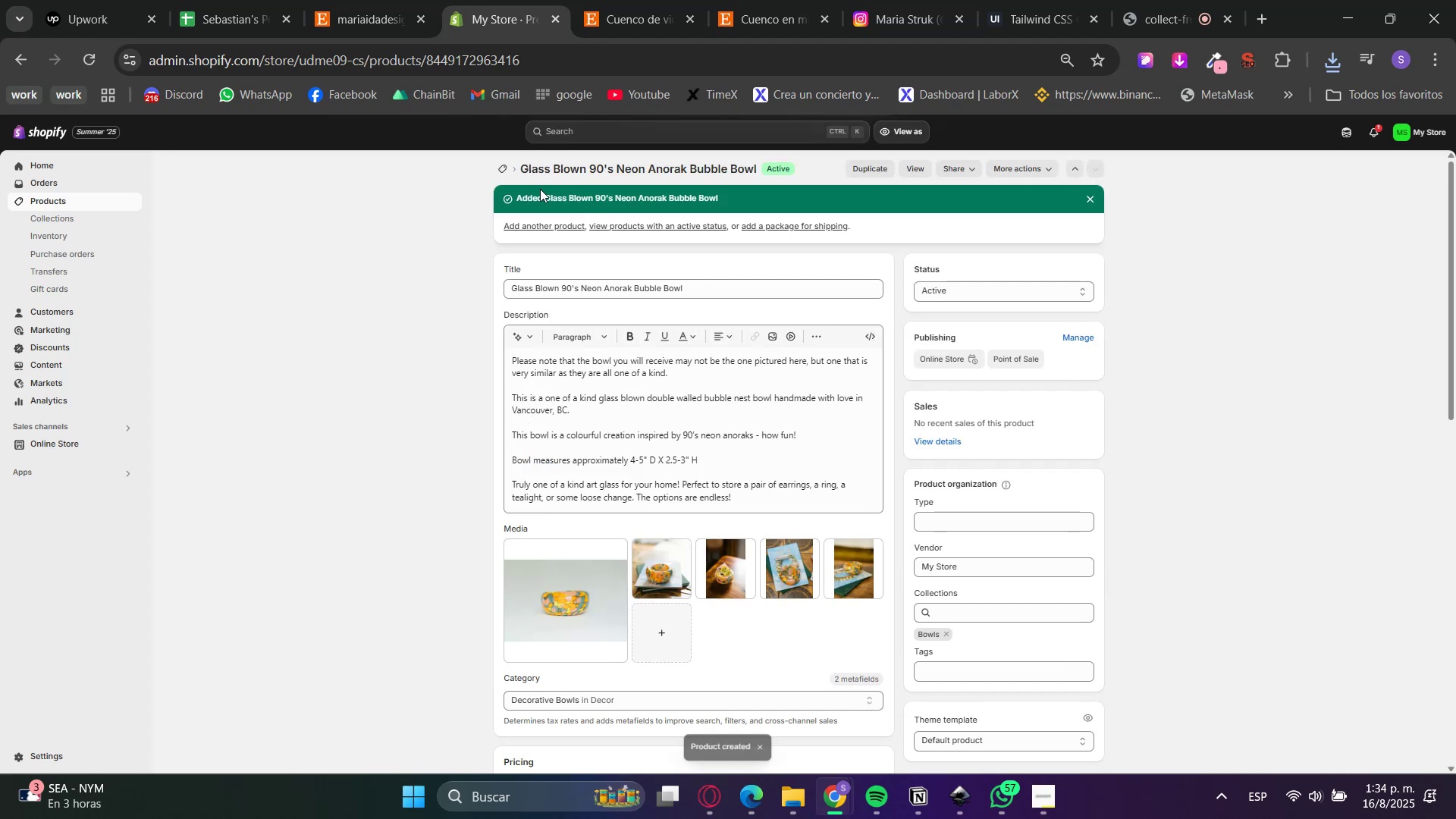 
left_click([529, 228])
 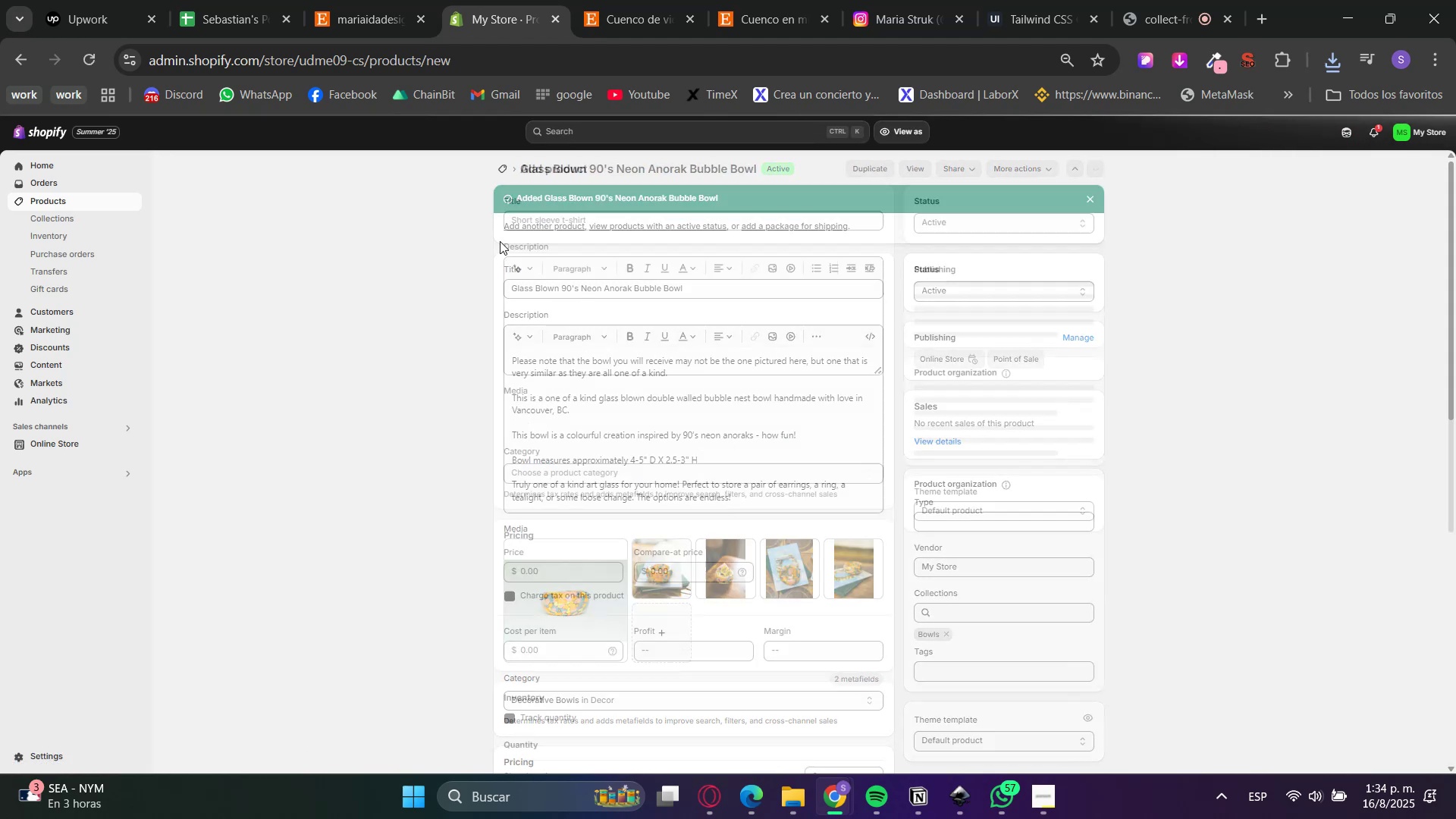 
left_click([531, 209])
 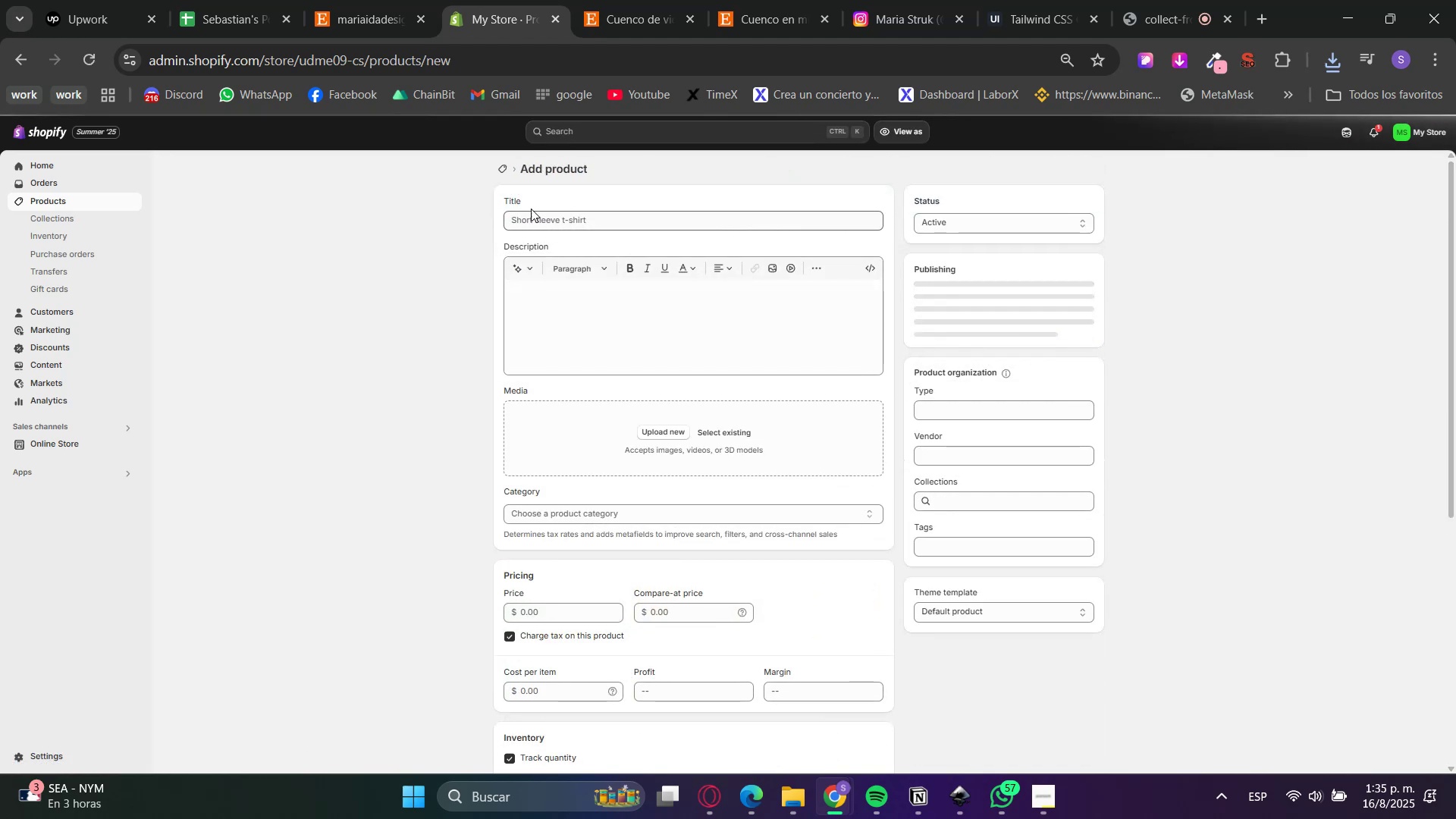 
key(Control+V)
 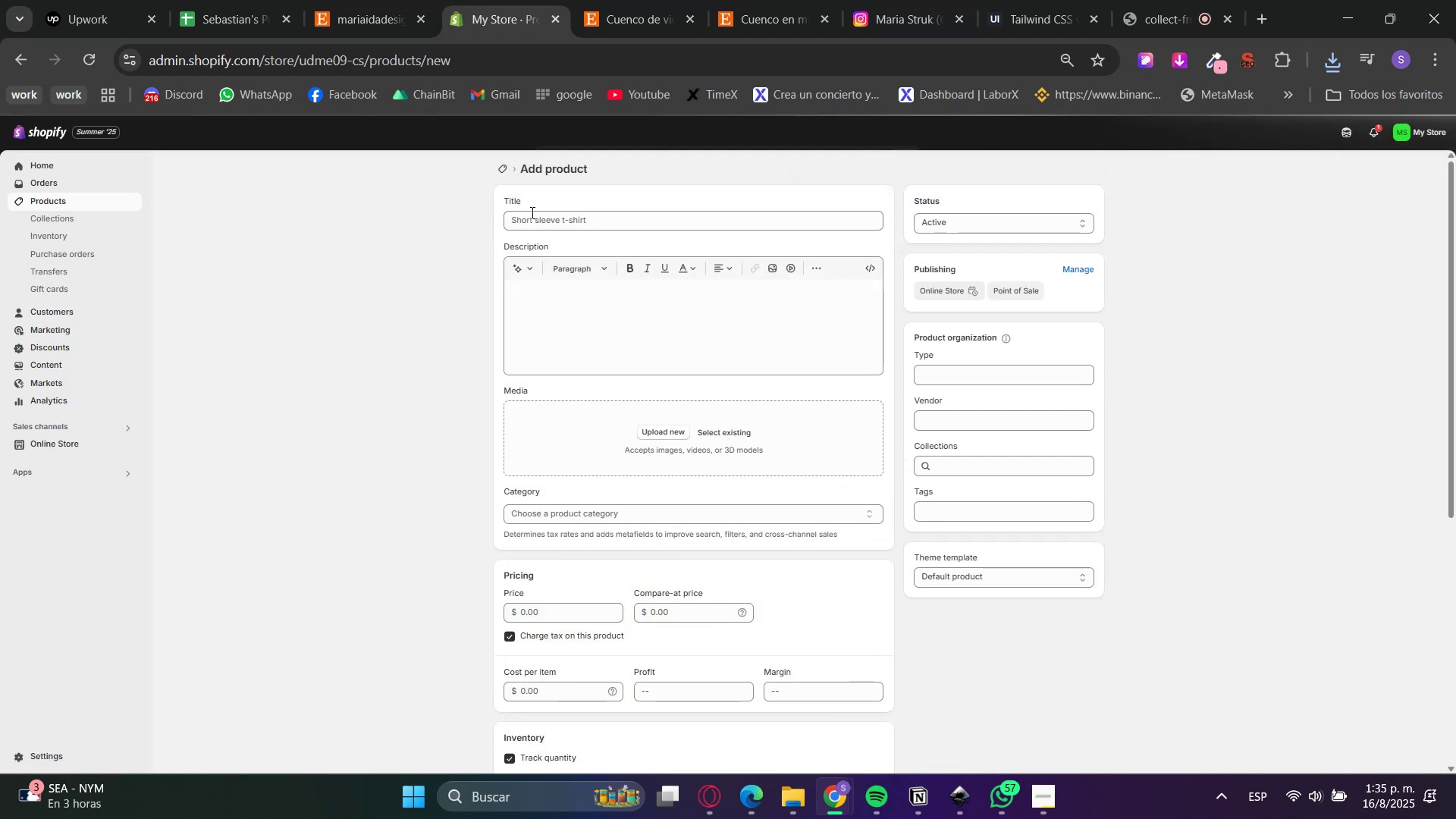 
double_click([530, 226])
 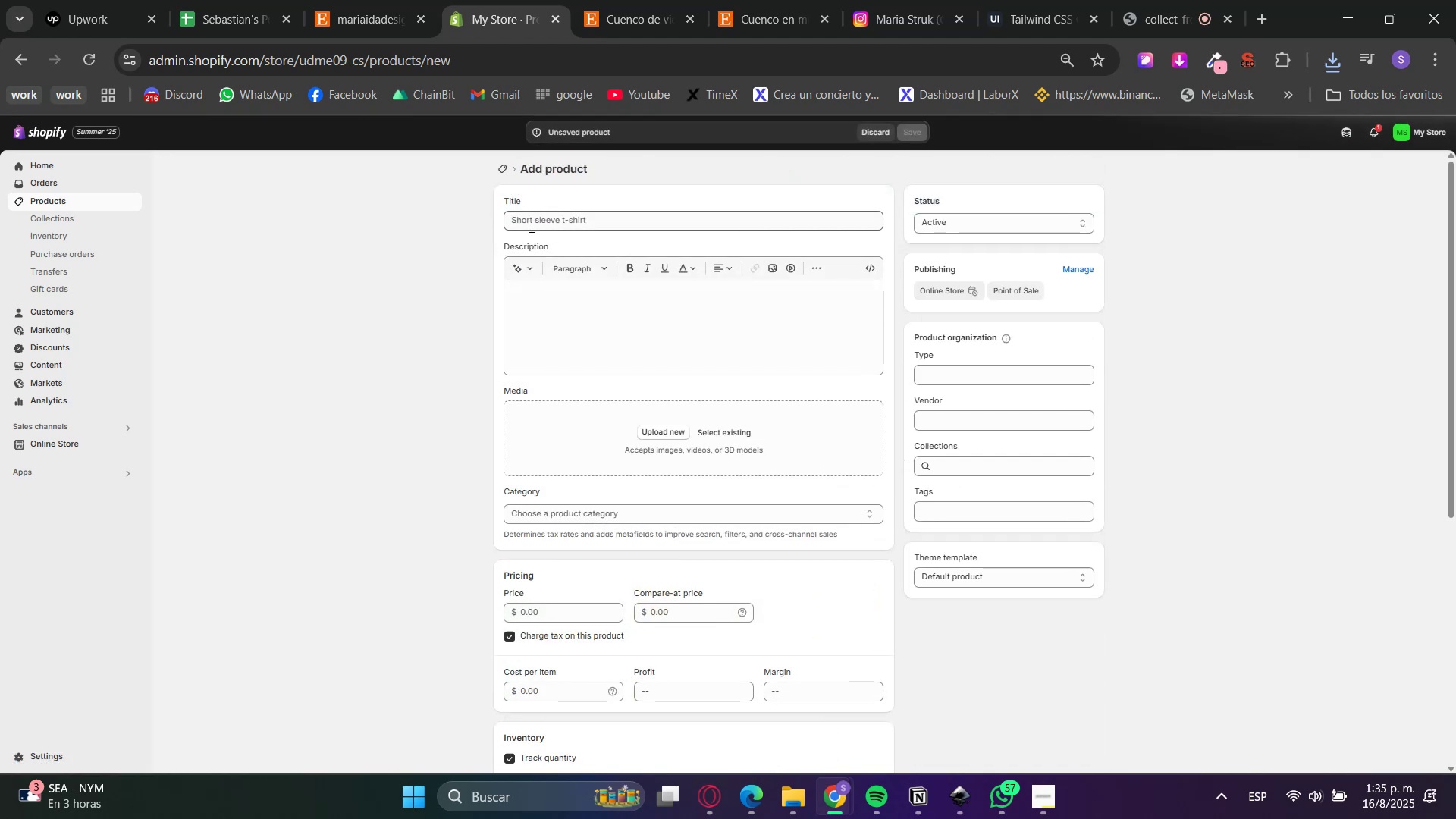 
key(Control+V)
 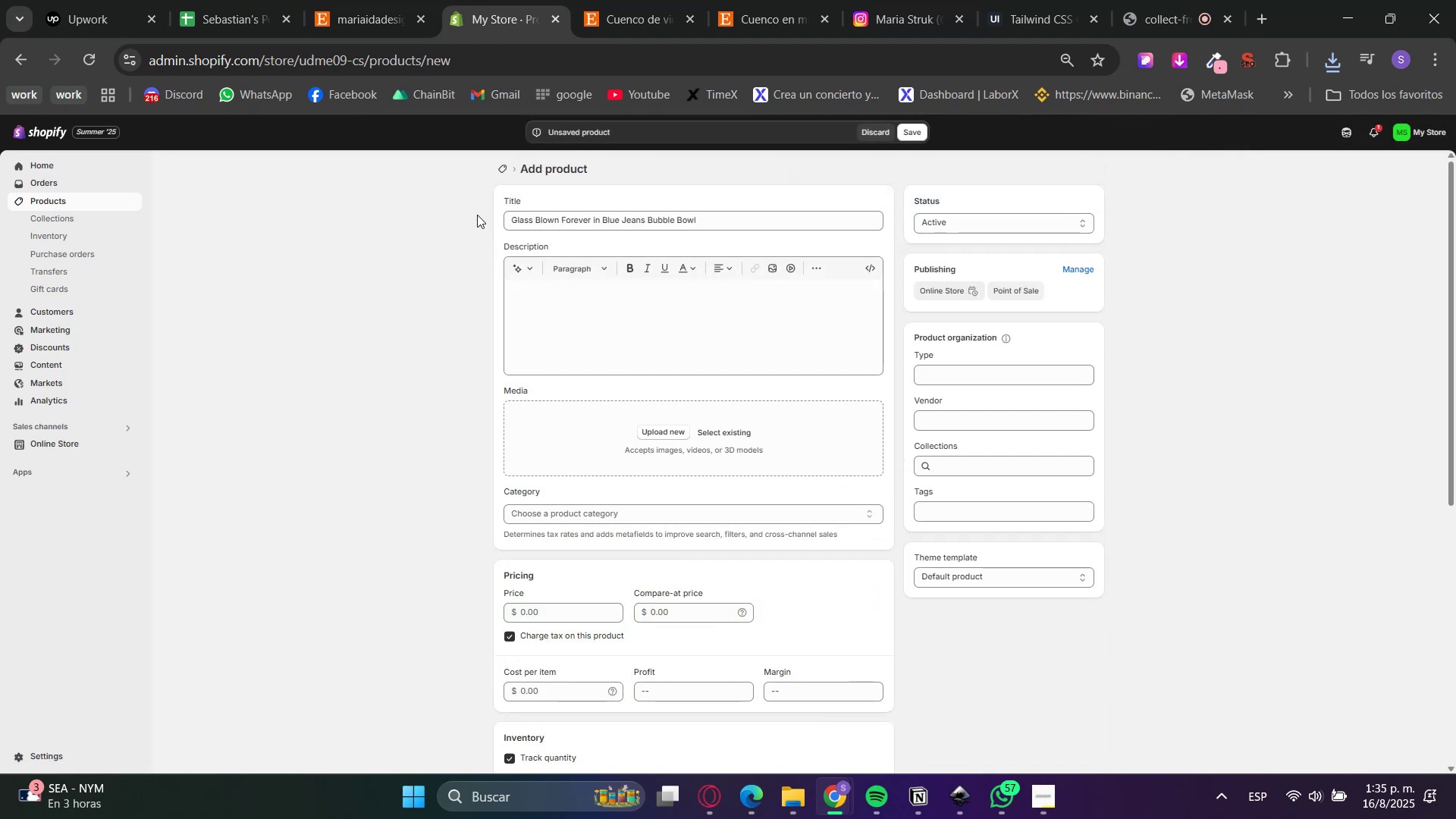 
triple_click([667, 0])
 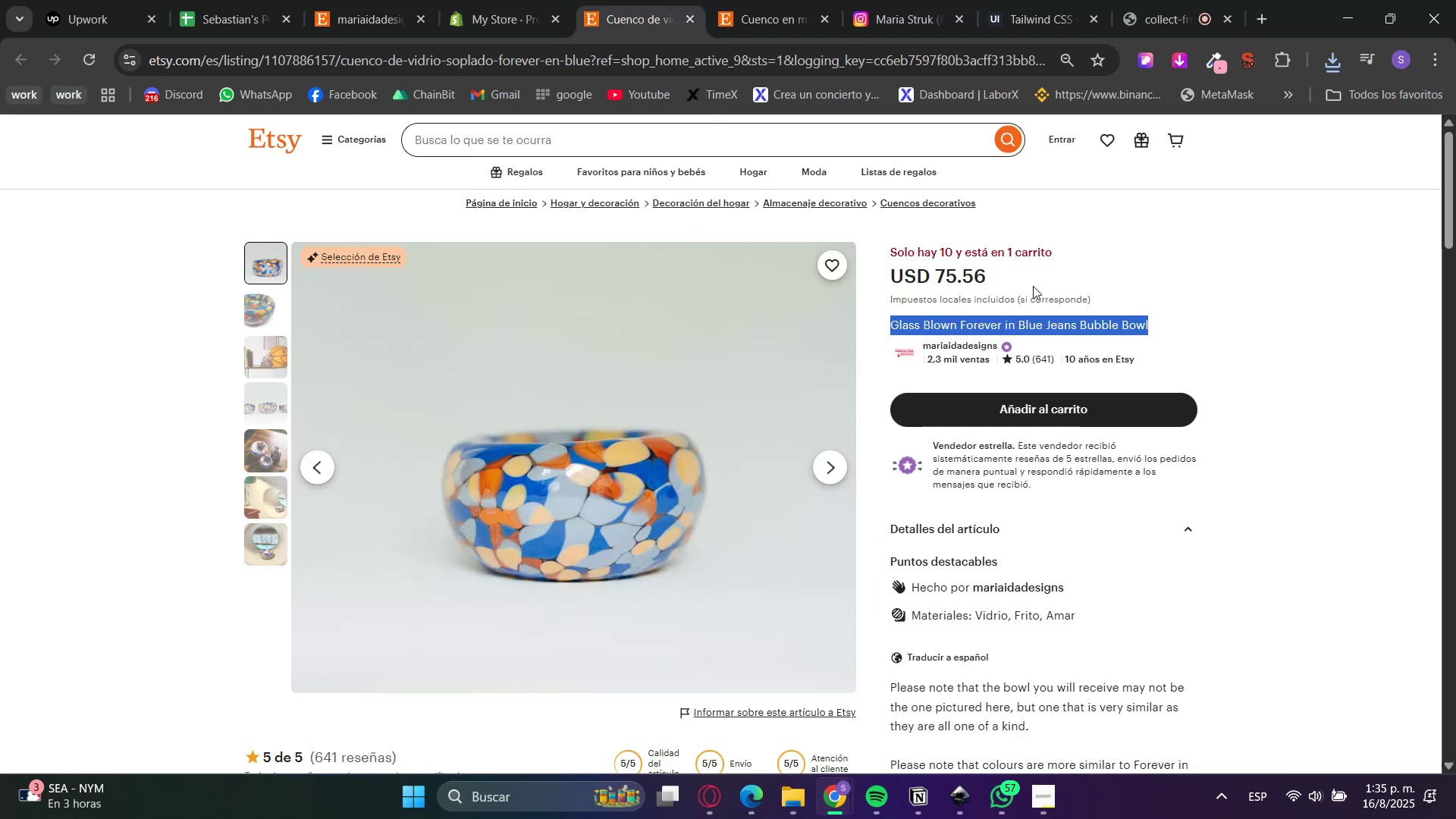 
scroll: coordinate [1069, 404], scroll_direction: down, amount: 3.0
 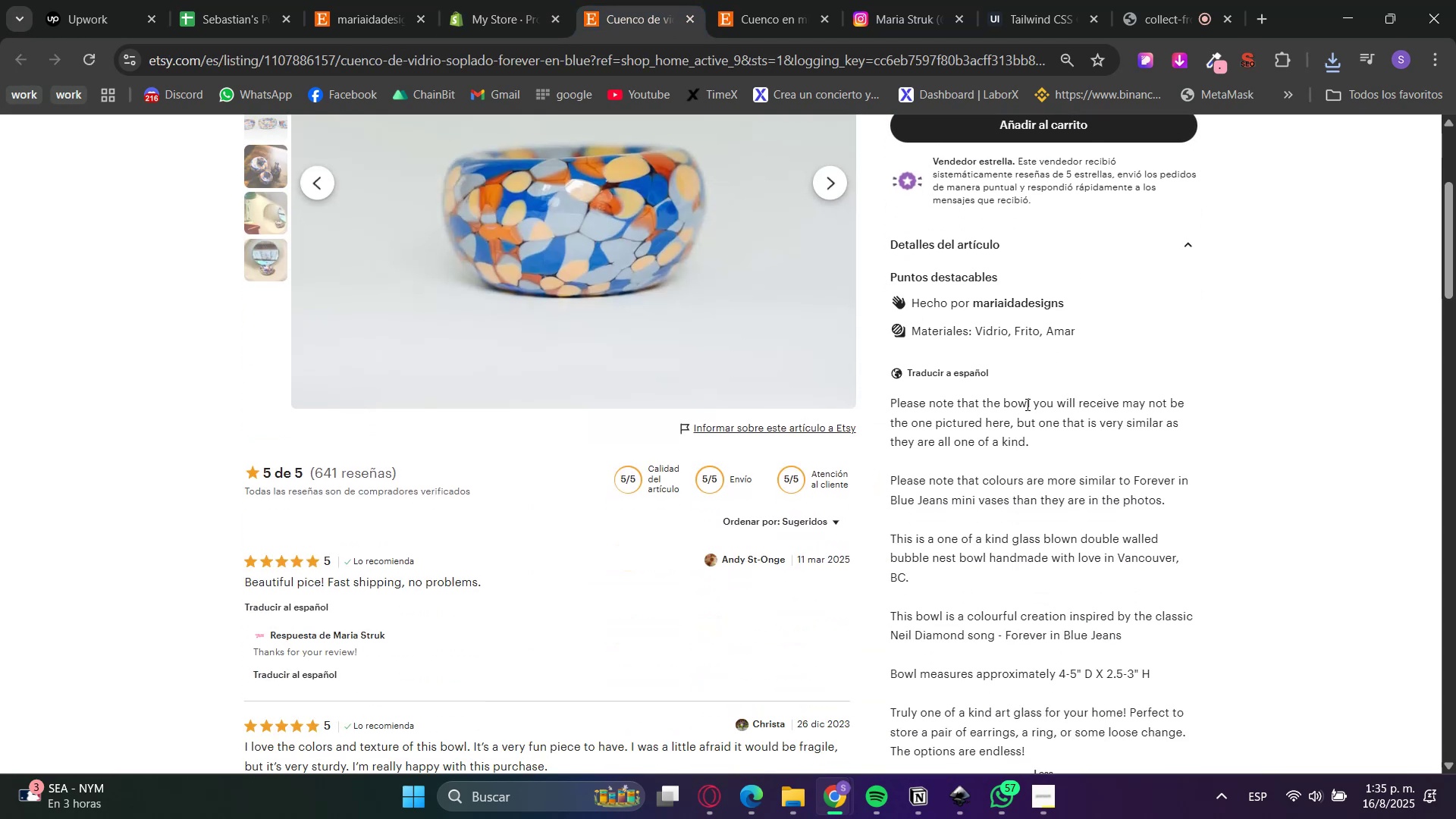 
double_click([1024, 404])
 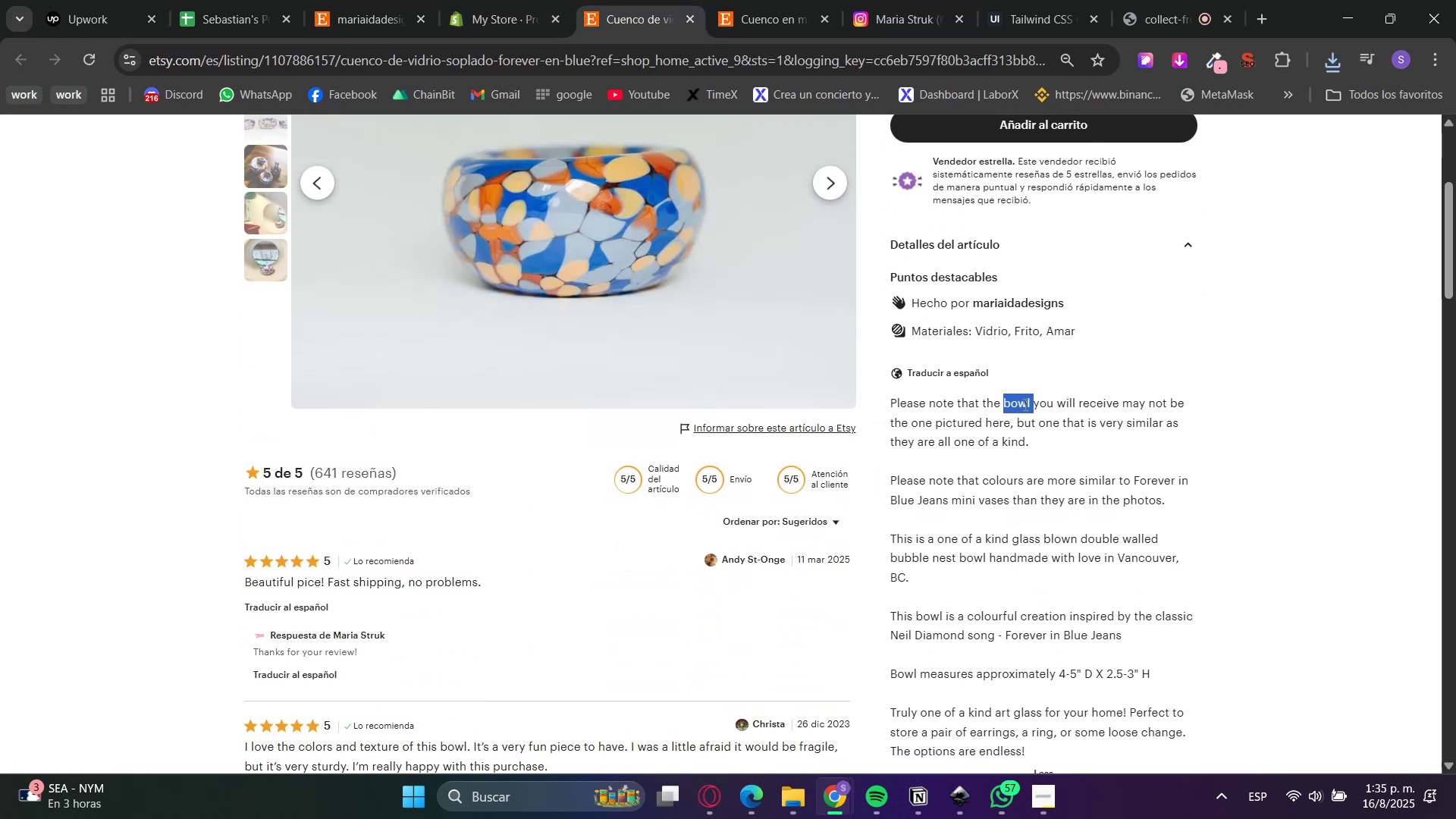 
left_click_drag(start_coordinate=[1024, 404], to_coordinate=[993, 538])
 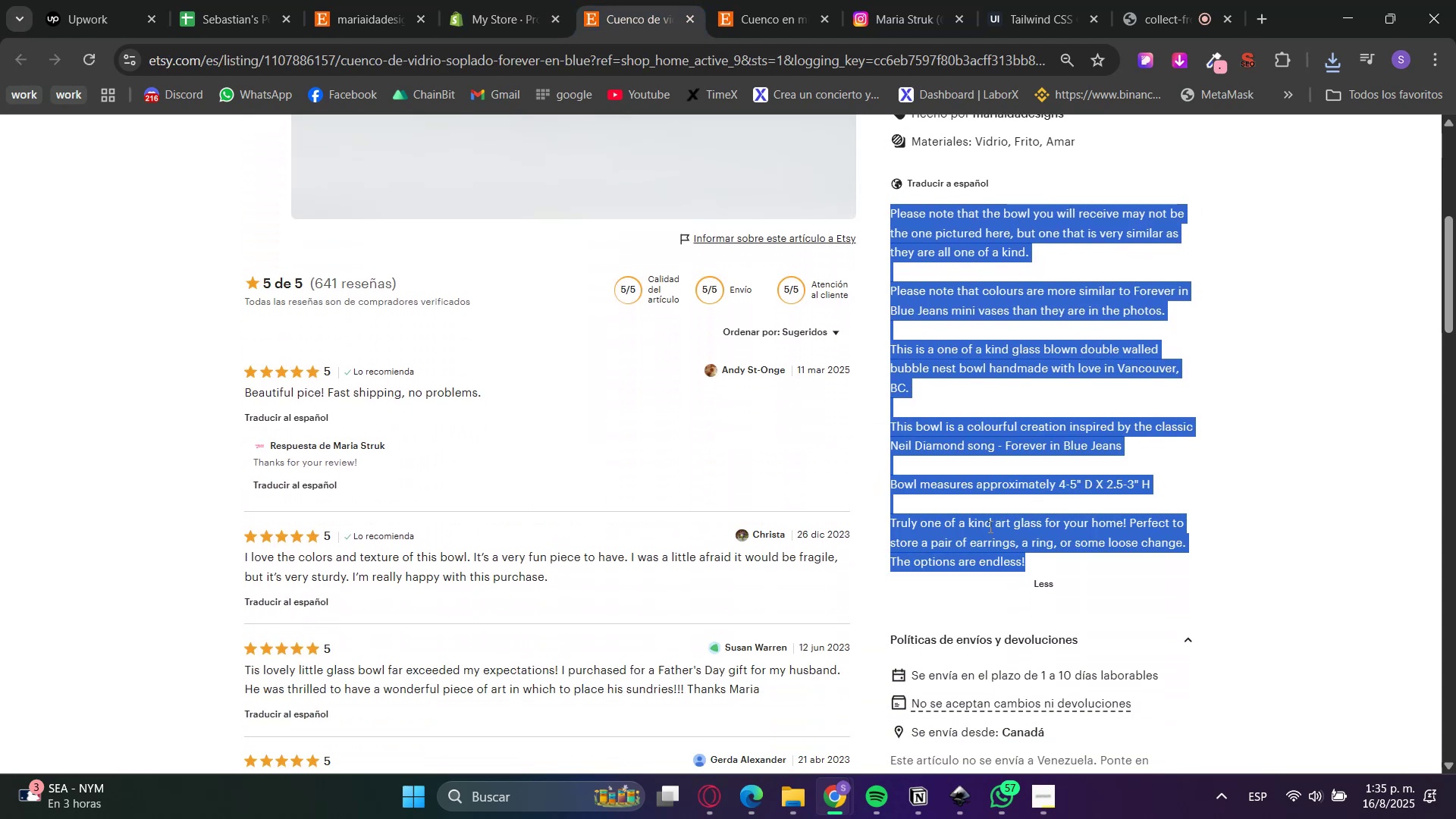 
scroll: coordinate [1013, 469], scroll_direction: down, amount: 2.0
 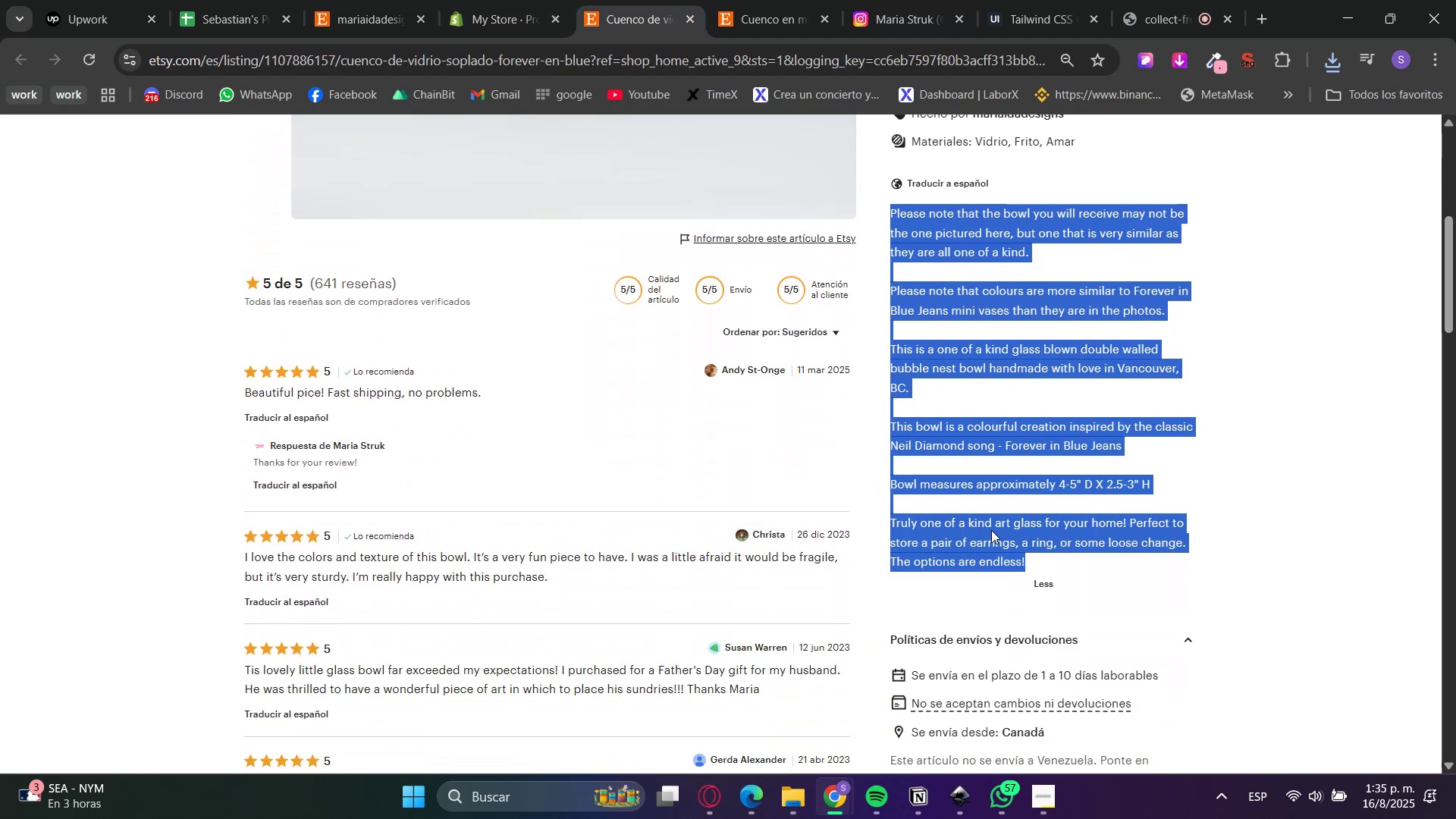 
right_click([989, 526])
 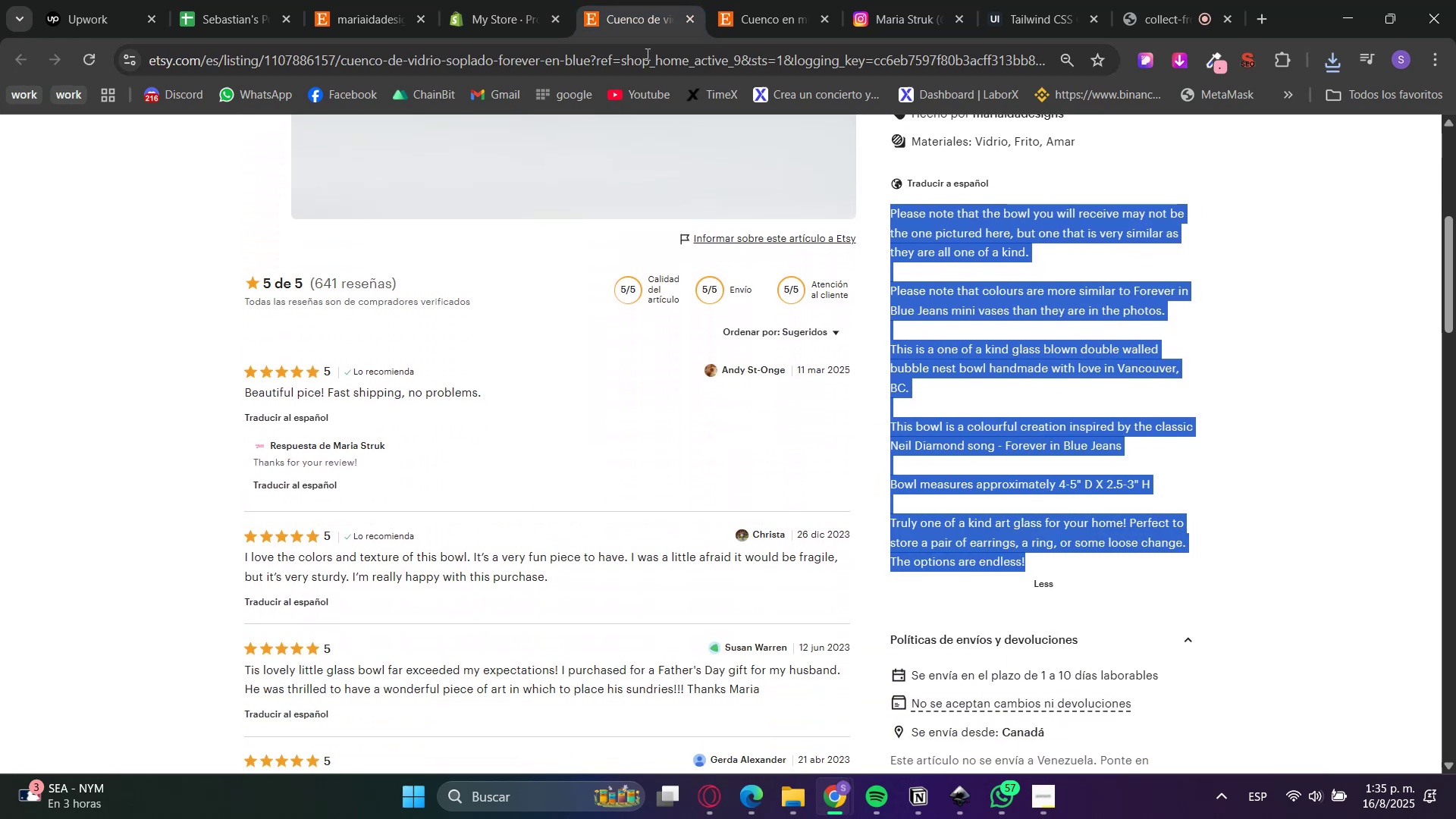 
left_click([521, 0])
 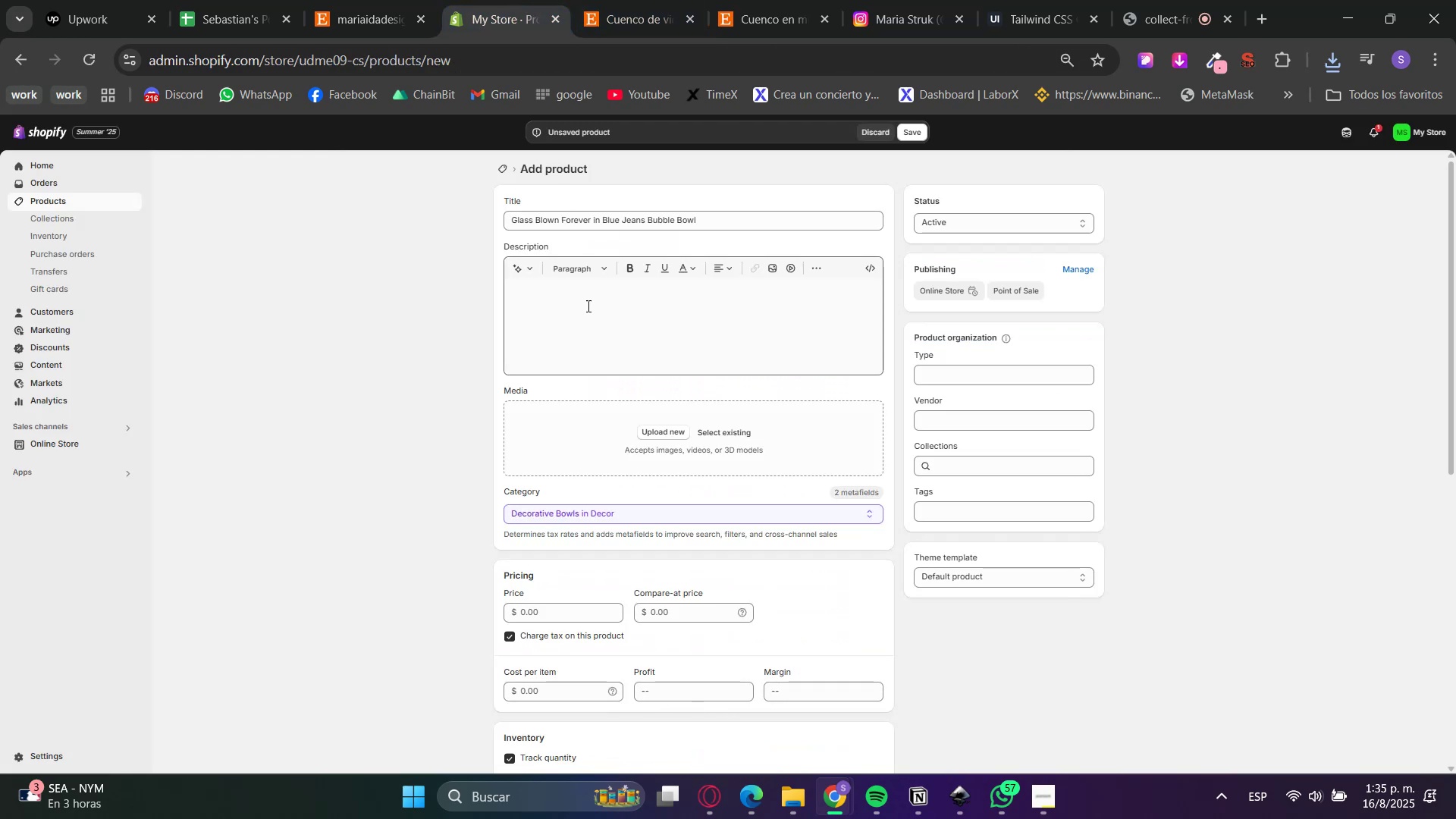 
left_click([597, 335])
 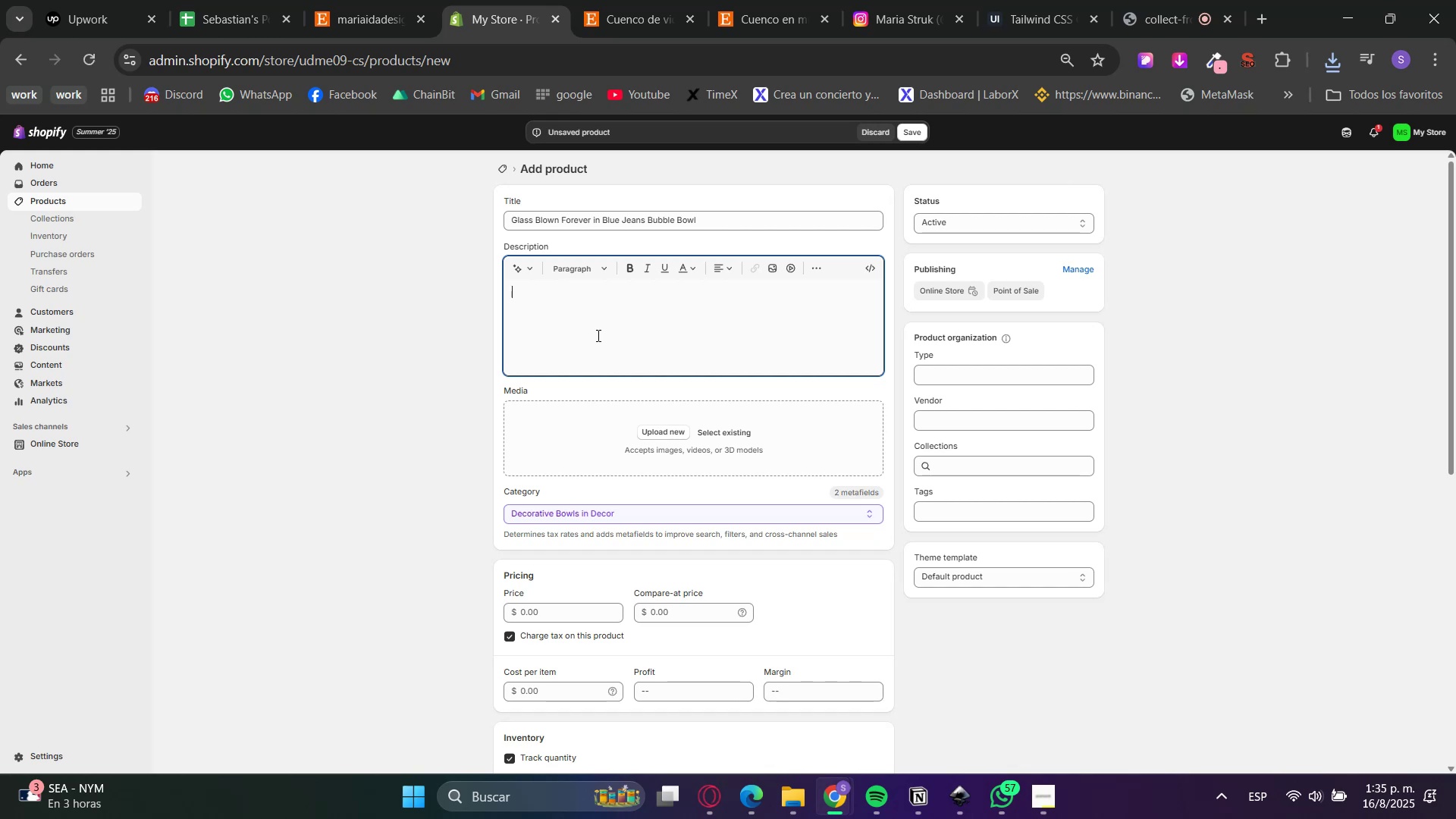 
key(Control+ControlLeft)
 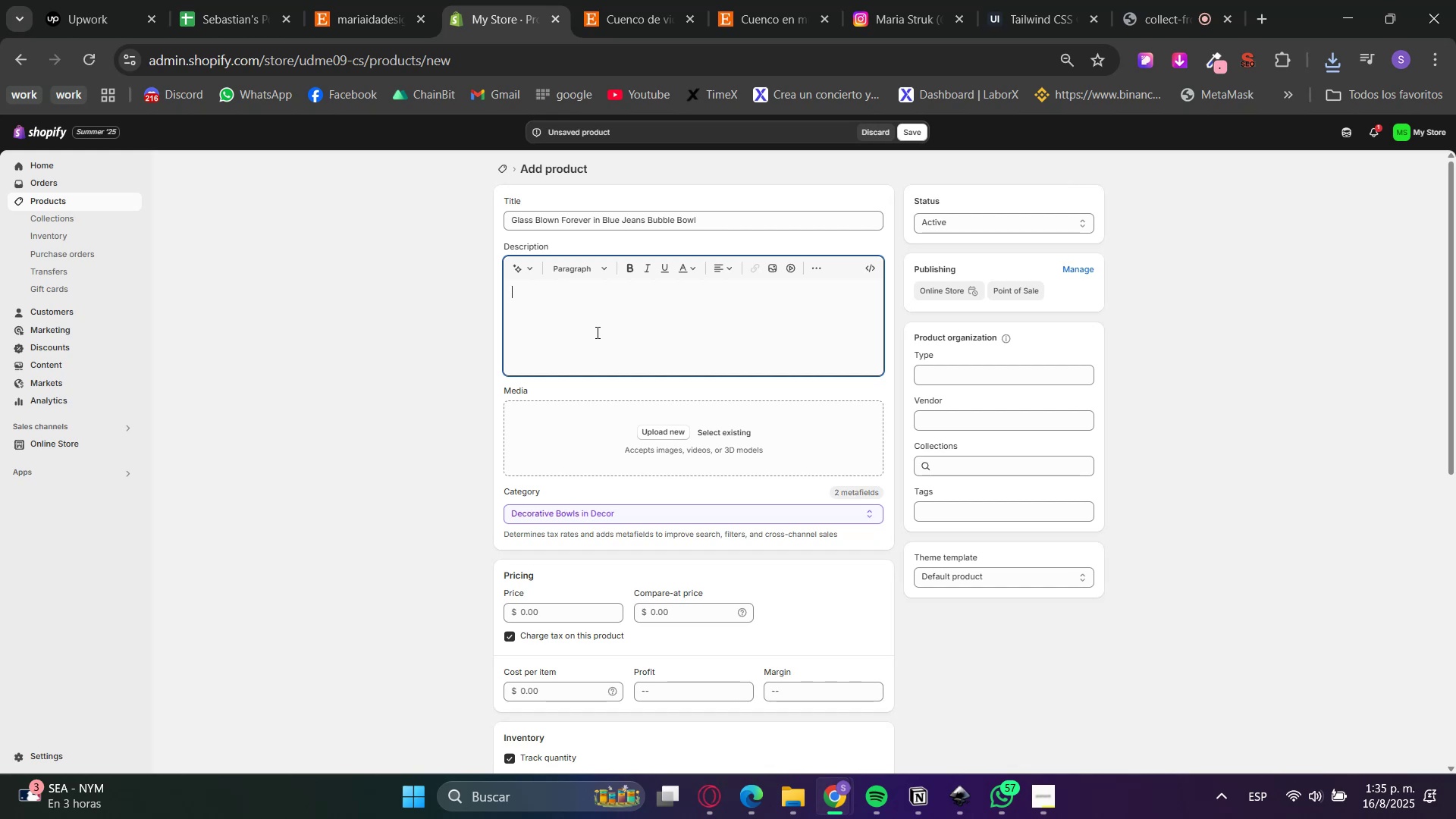 
key(Control+V)
 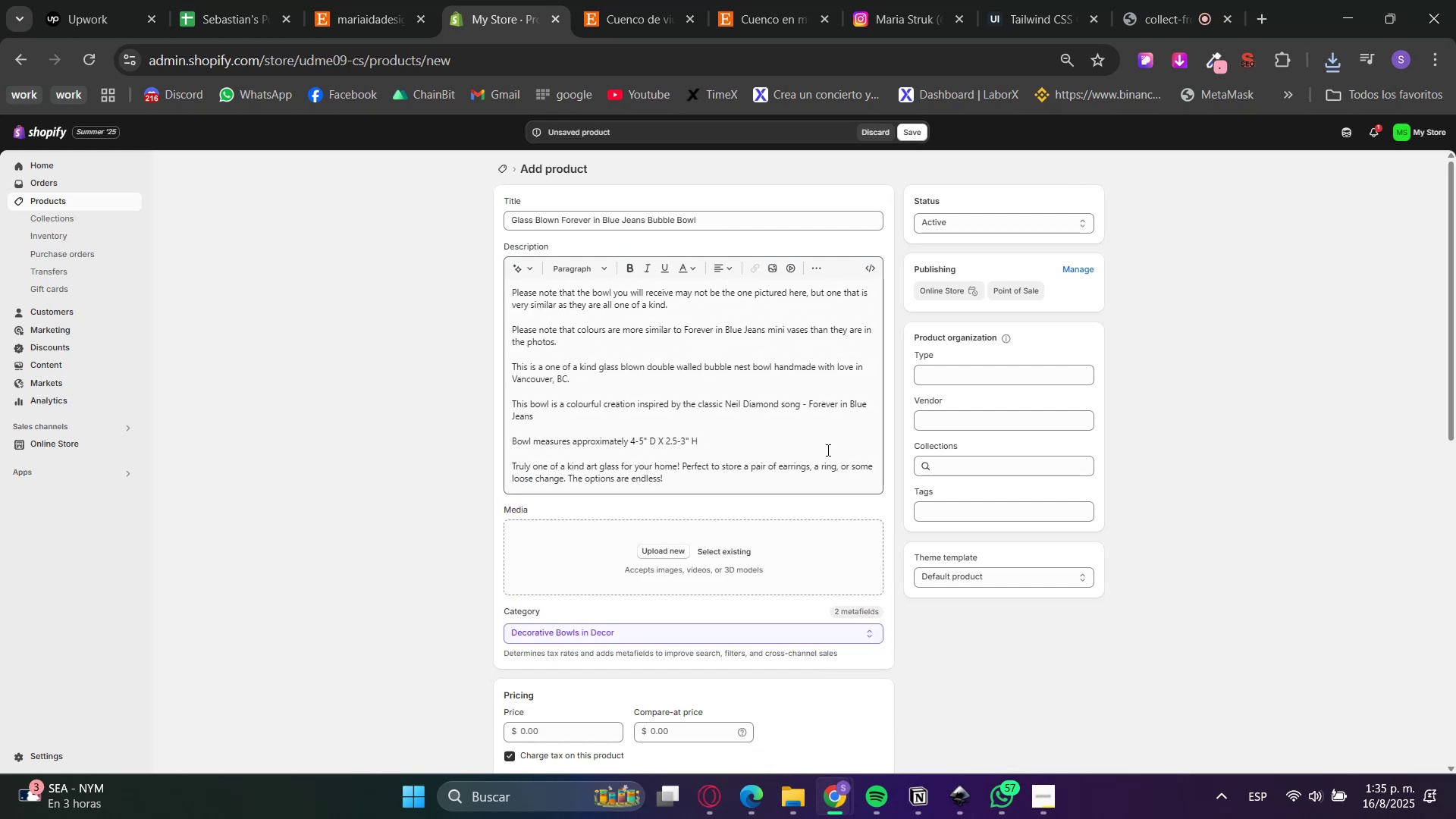 
left_click([980, 471])
 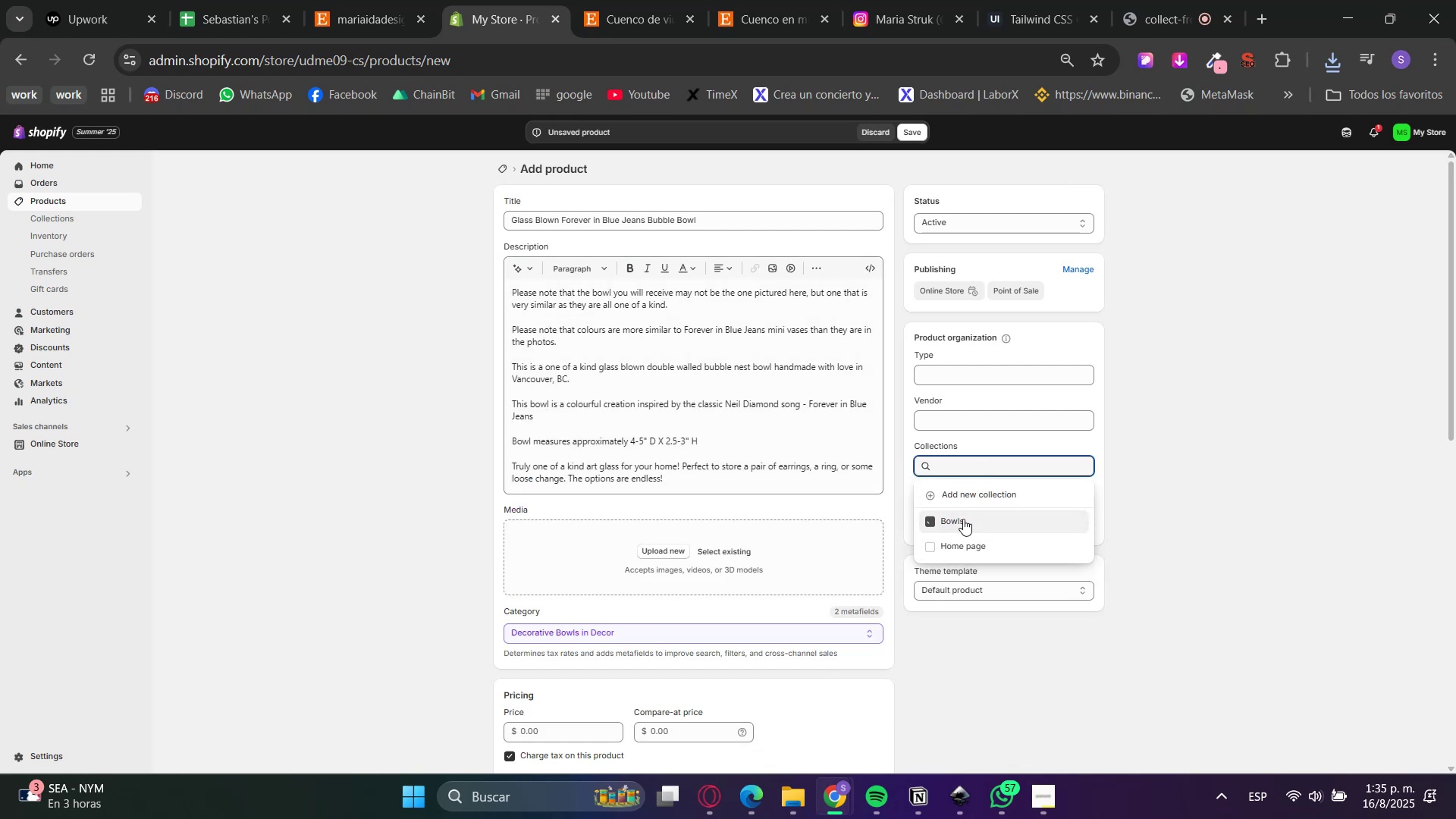 
double_click([435, 473])
 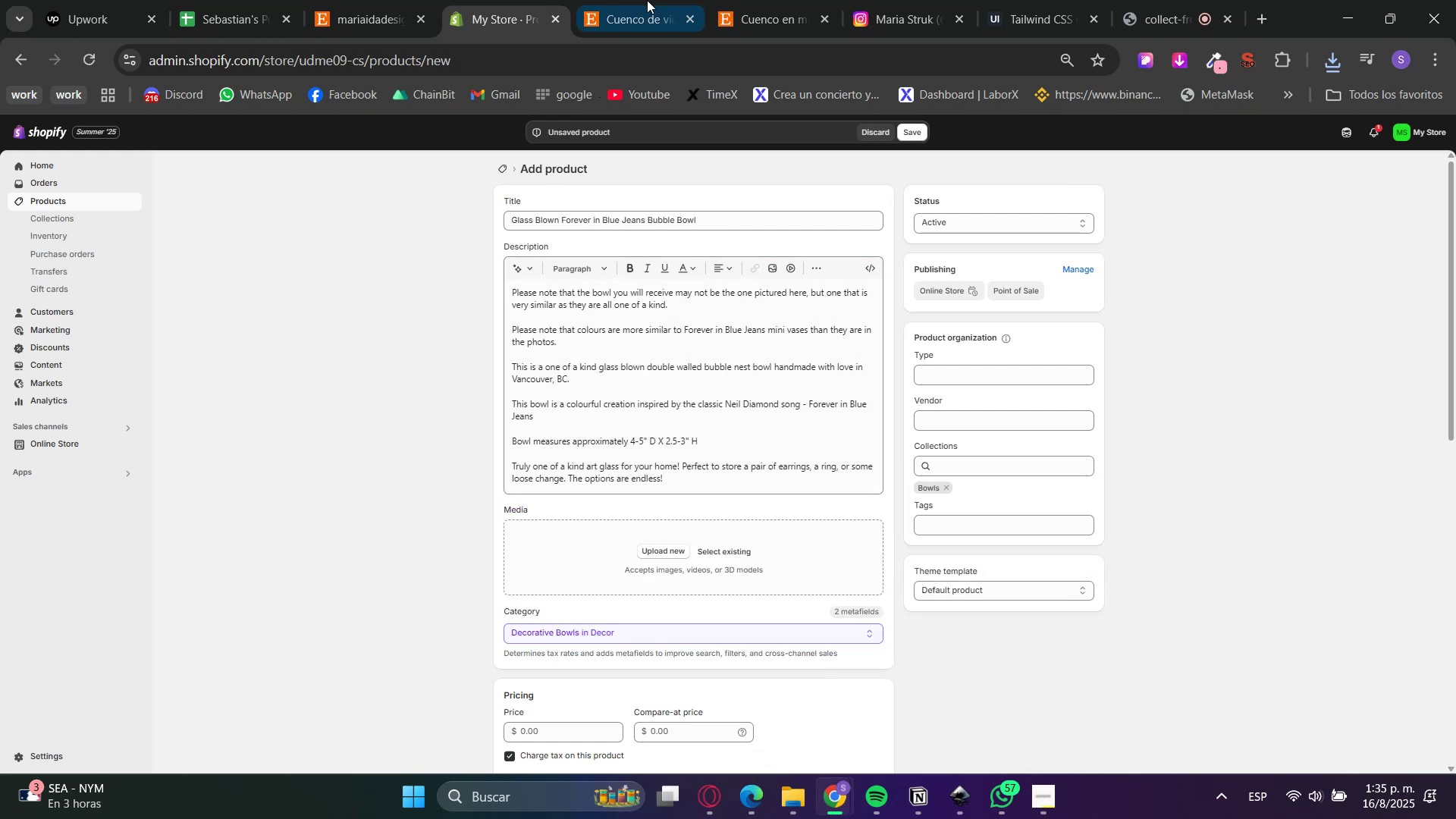 
left_click([649, 0])
 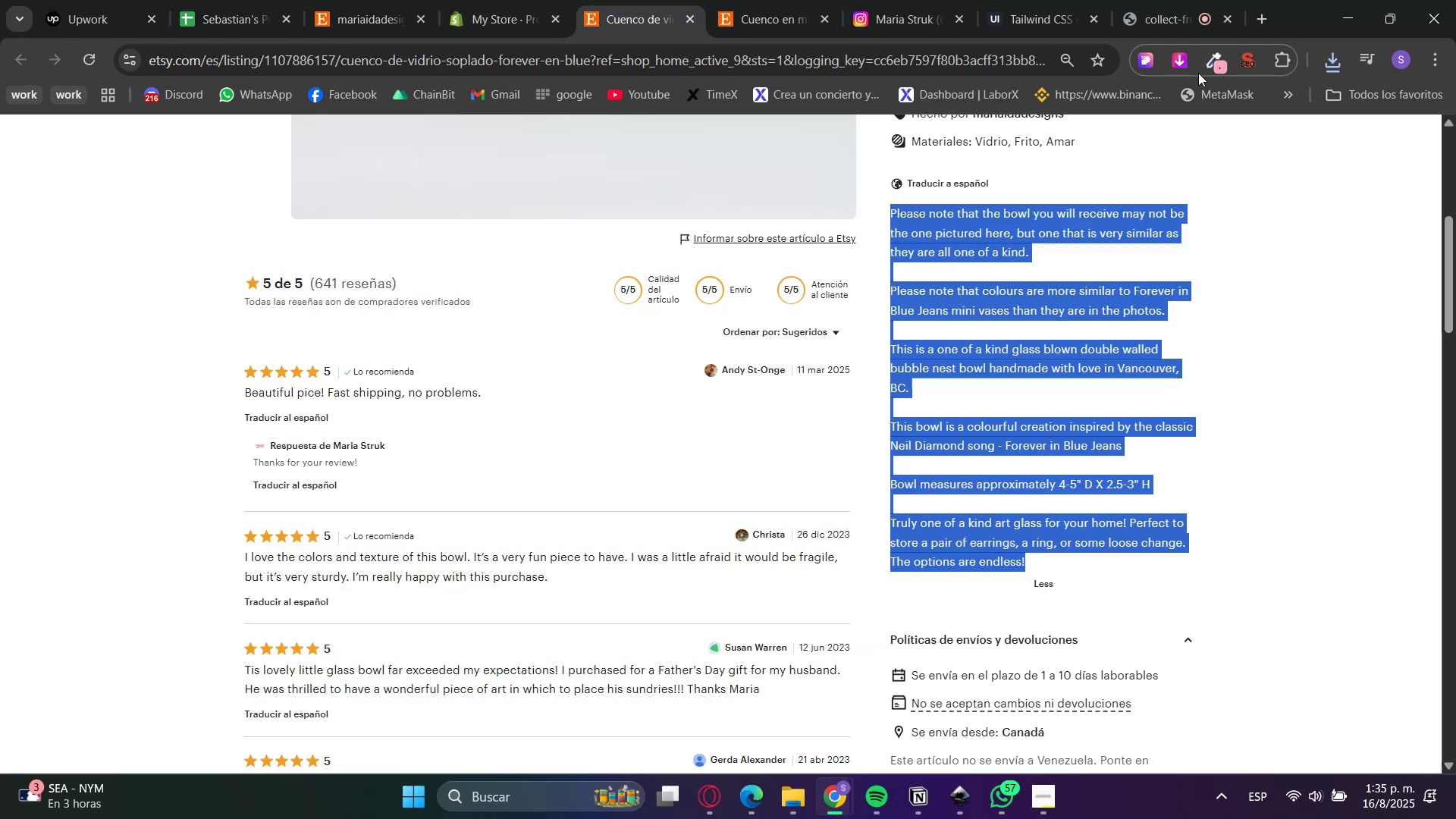 
left_click([1184, 64])
 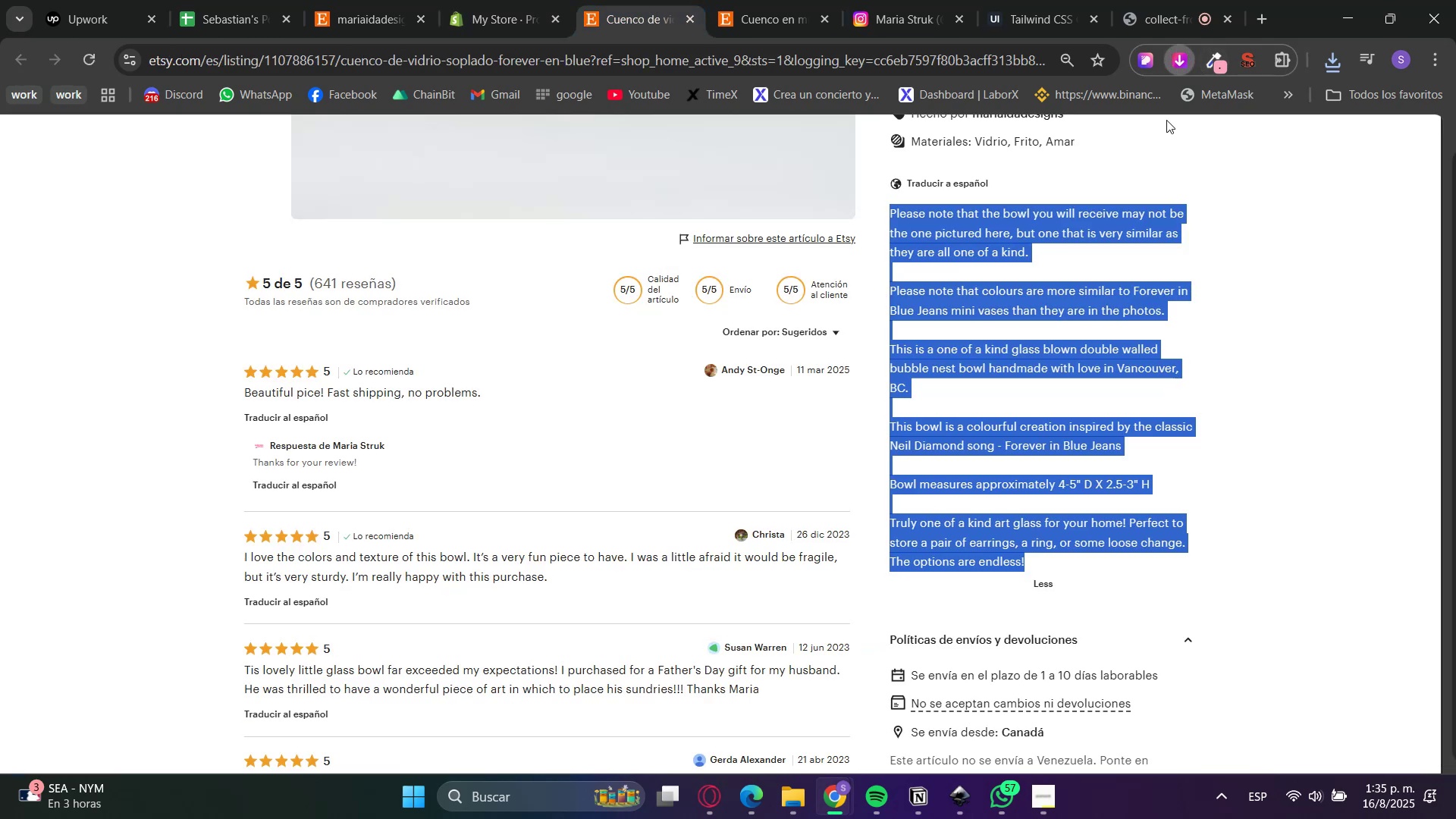 
scroll: coordinate [772, 573], scroll_direction: up, amount: 5.0
 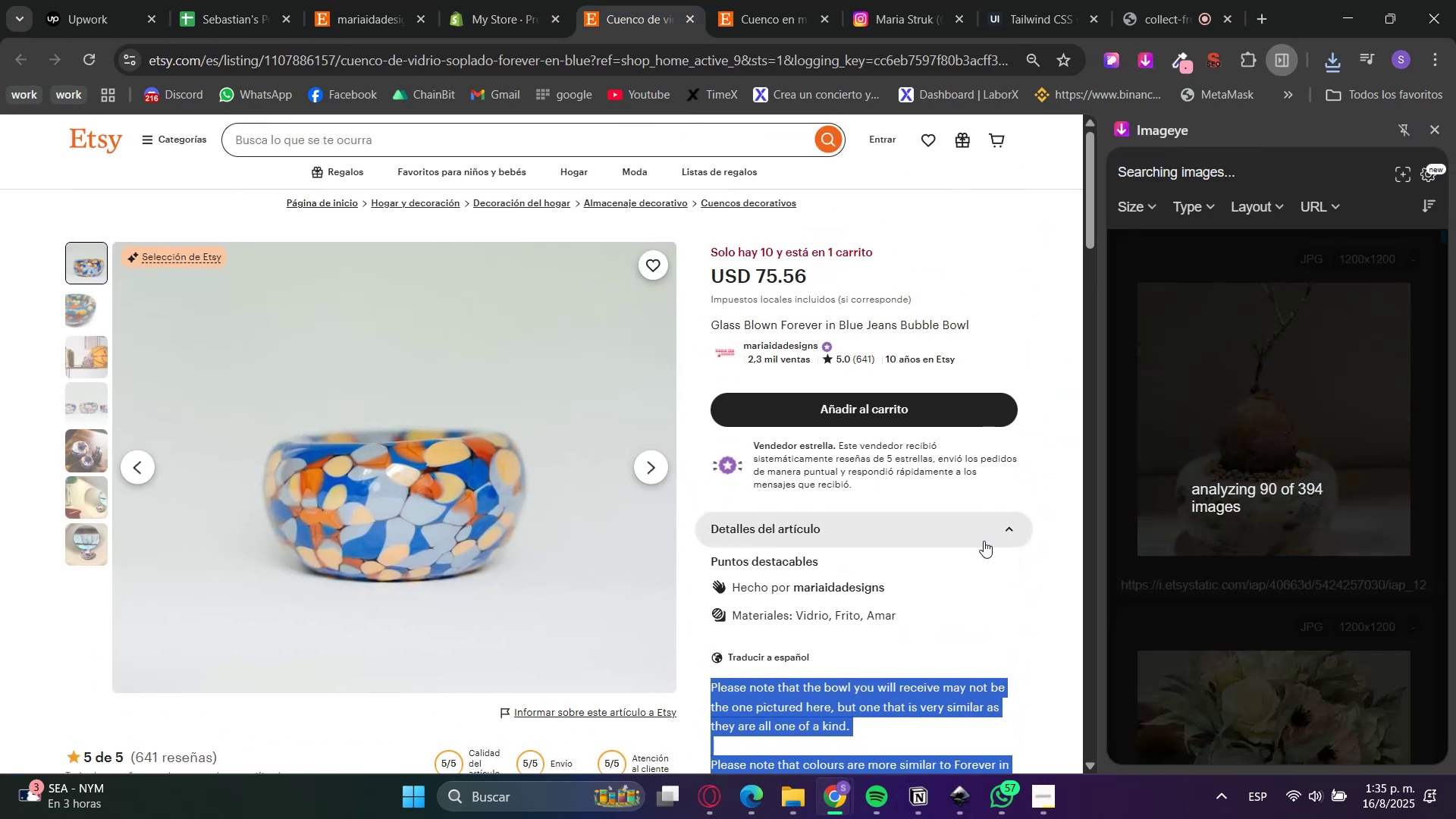 
left_click([1040, 579])
 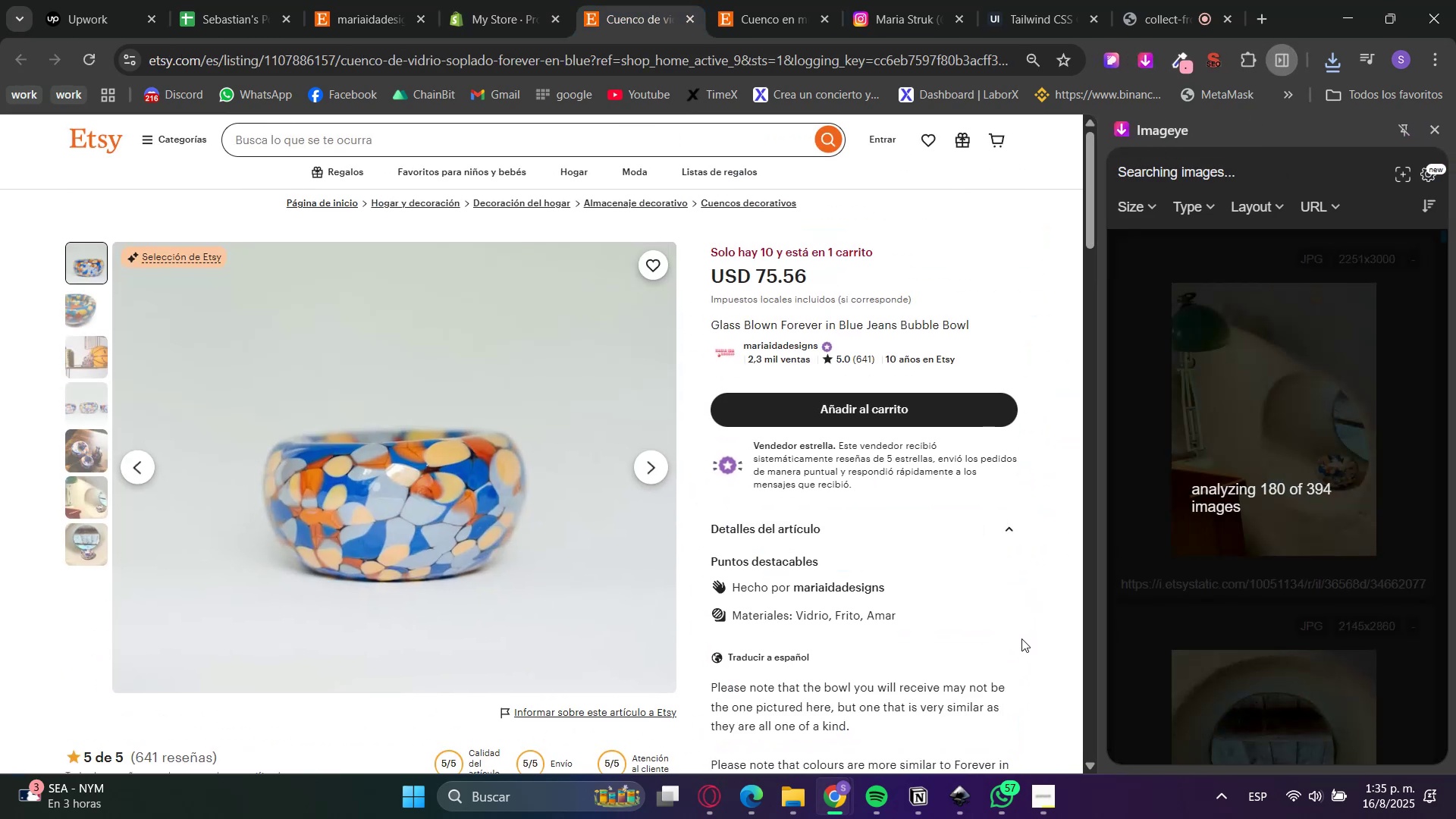 
wait(8.83)
 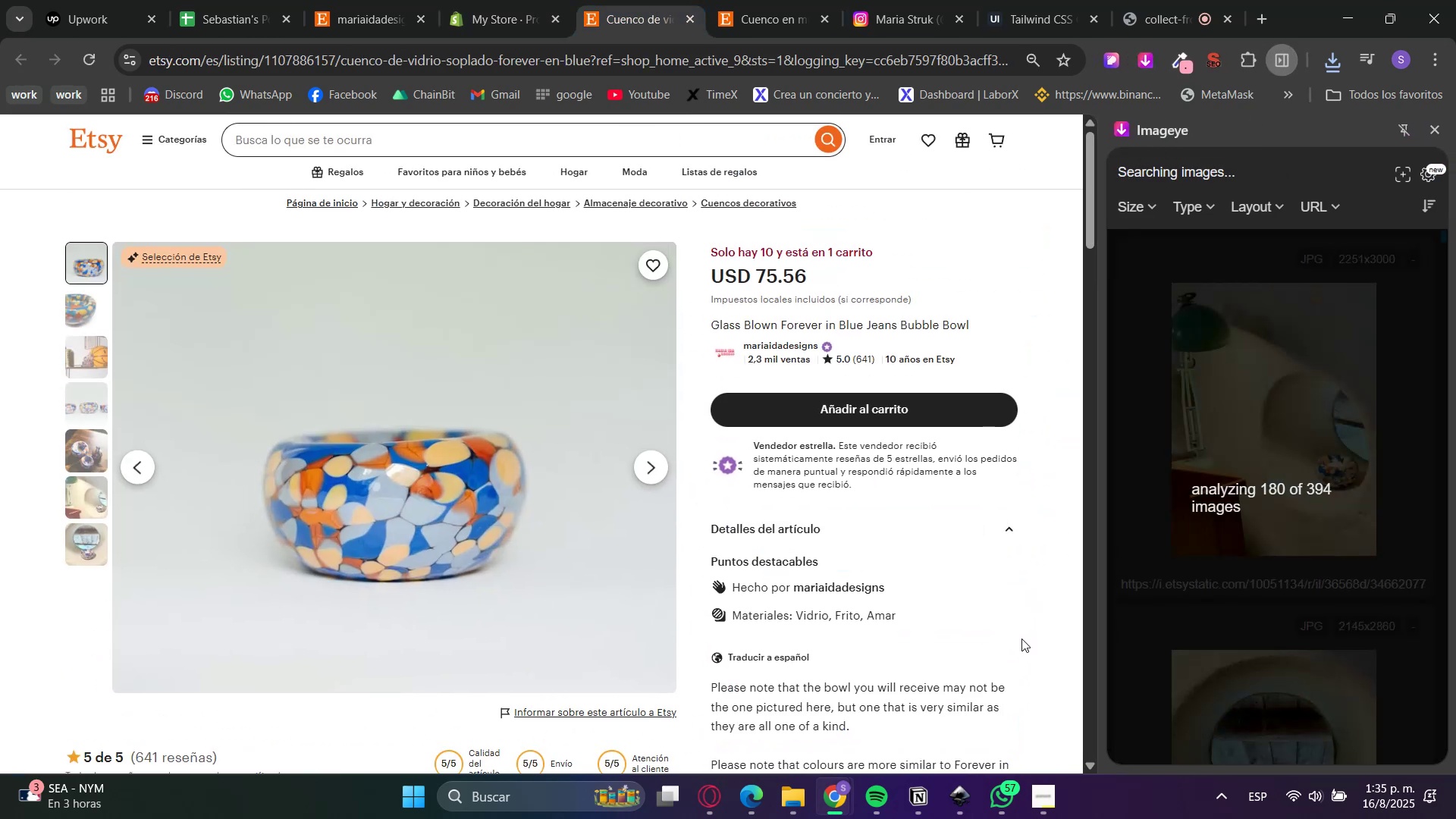 
left_click([1288, 469])
 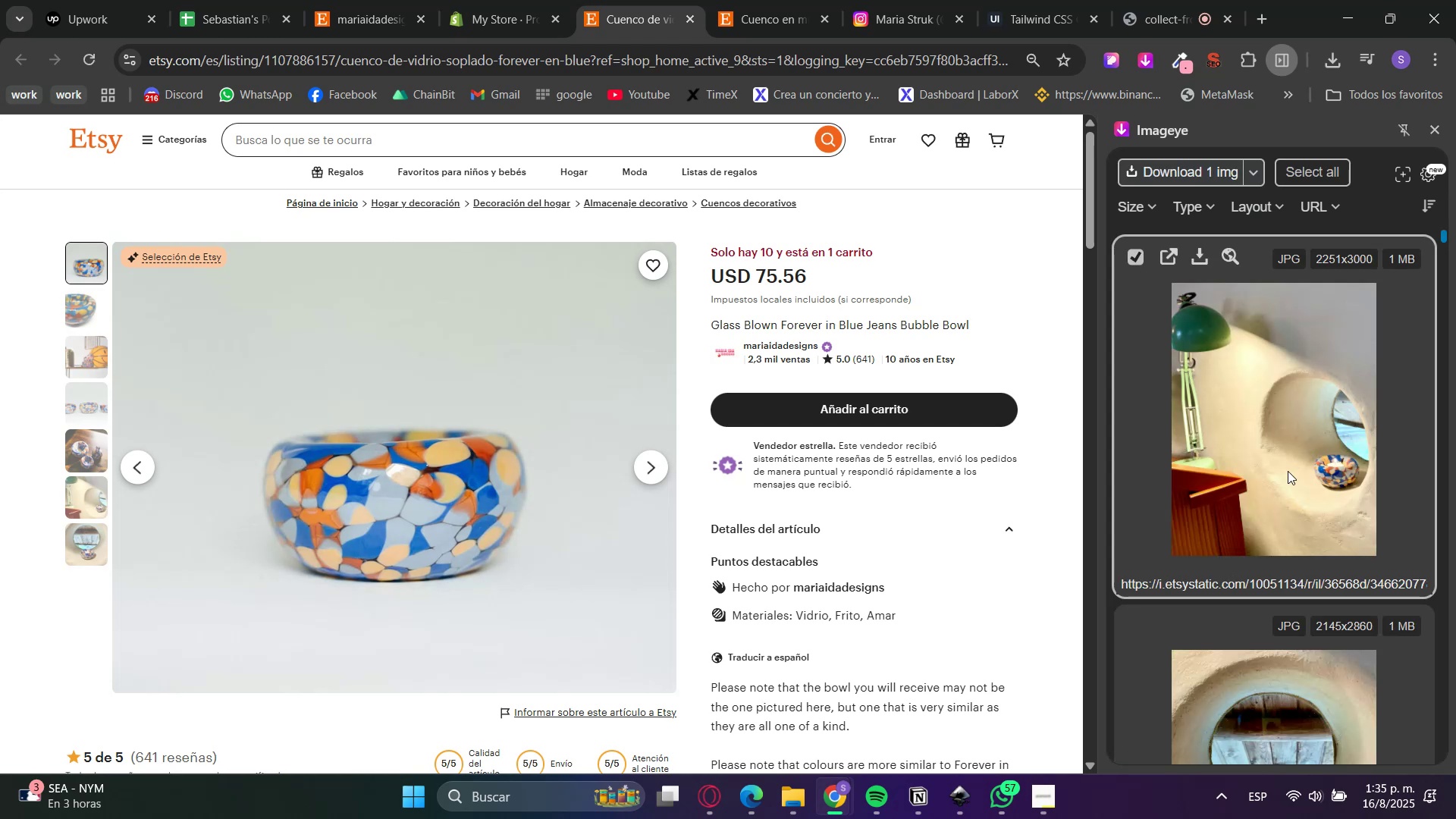 
scroll: coordinate [1274, 500], scroll_direction: down, amount: 4.0
 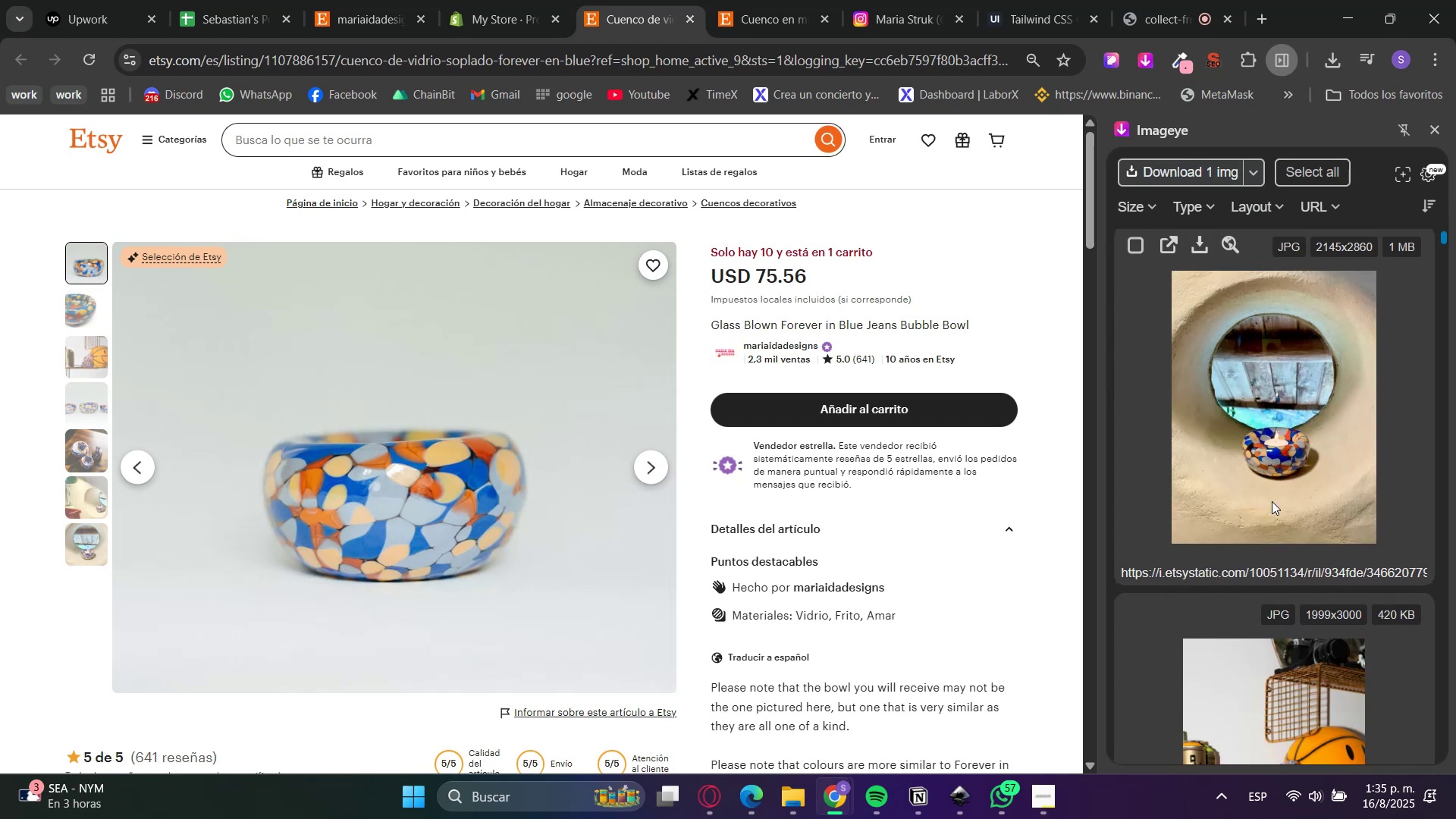 
left_click([1270, 488])
 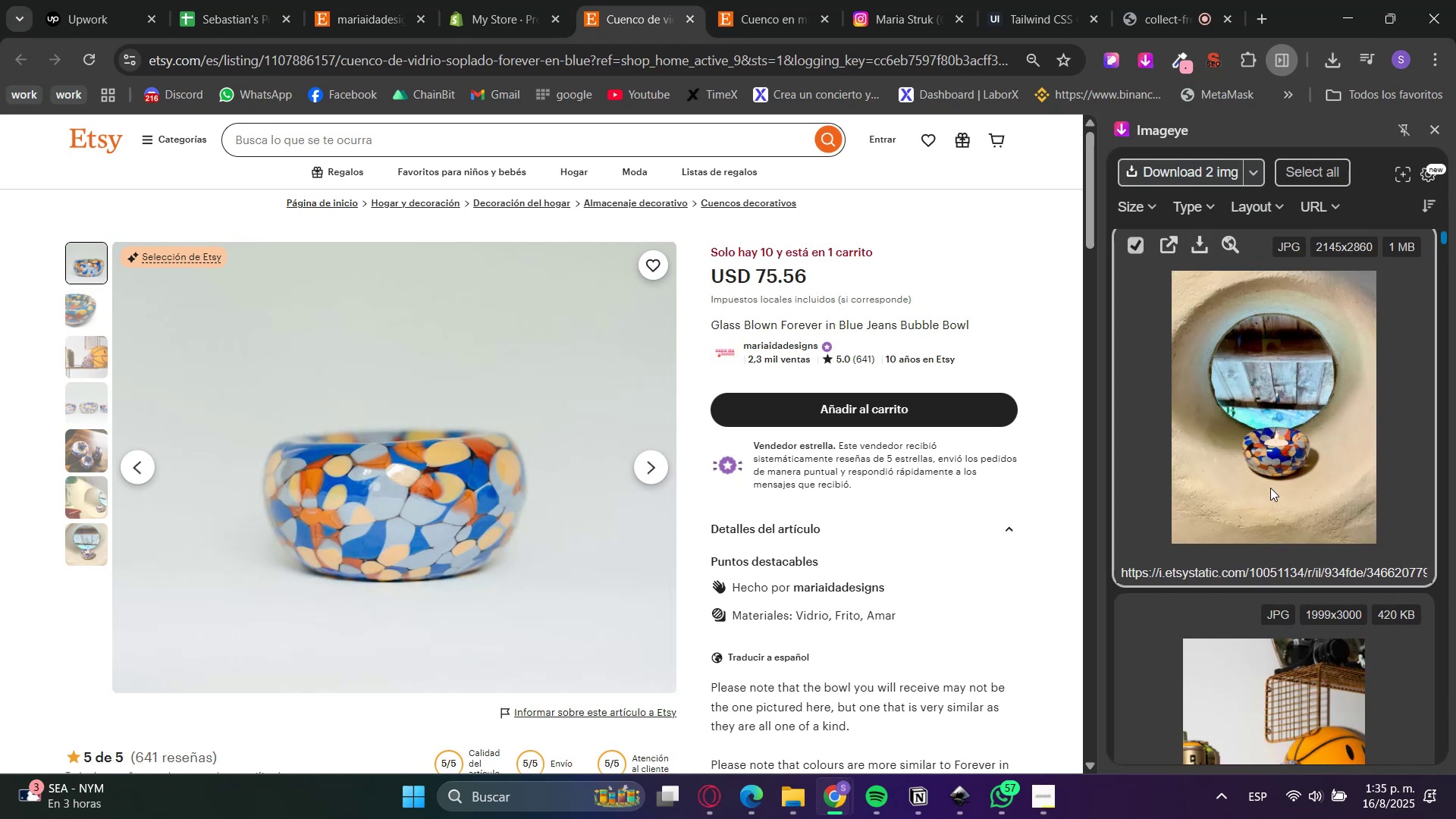 
scroll: coordinate [1269, 488], scroll_direction: down, amount: 3.0
 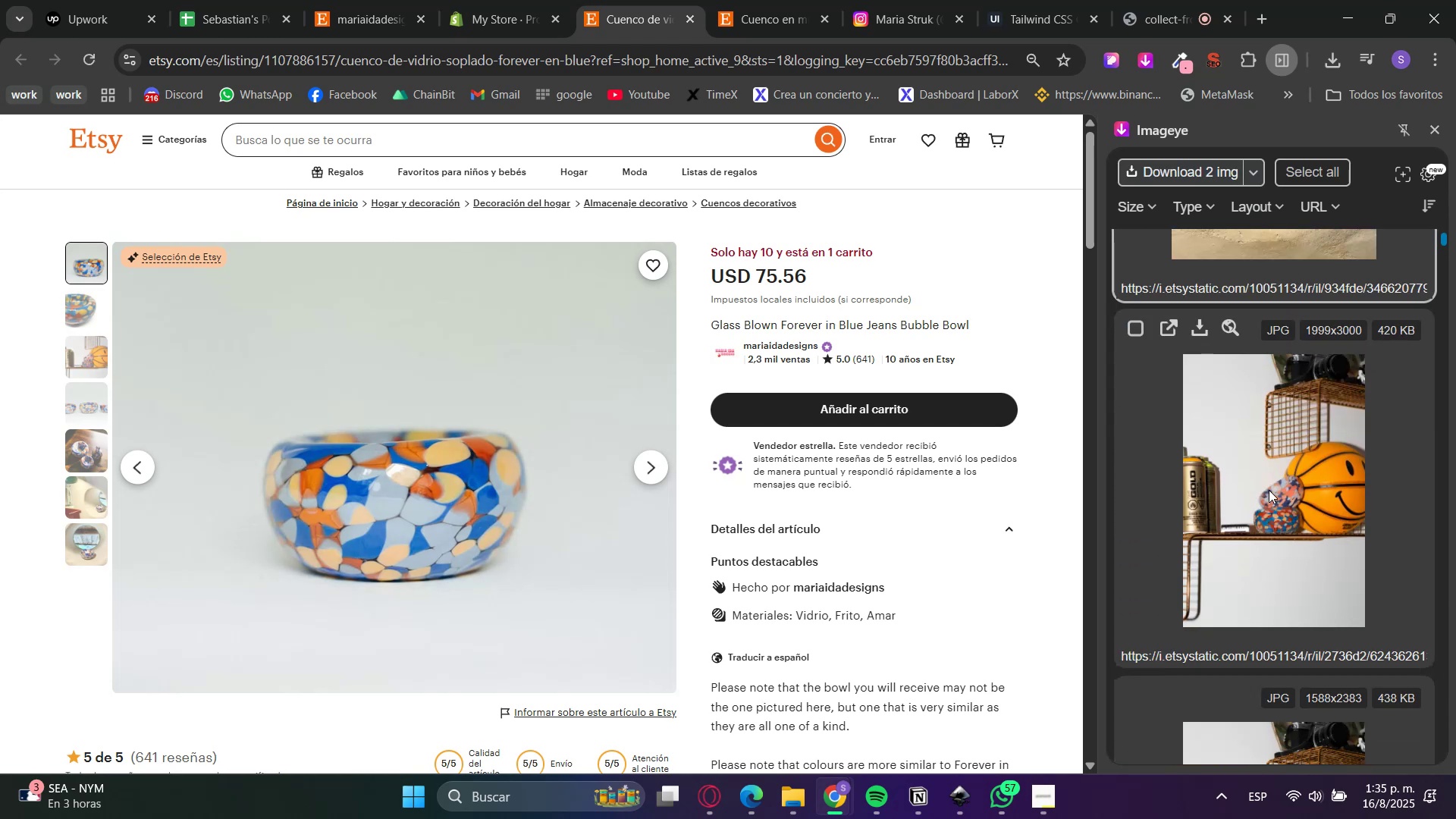 
left_click([1269, 490])
 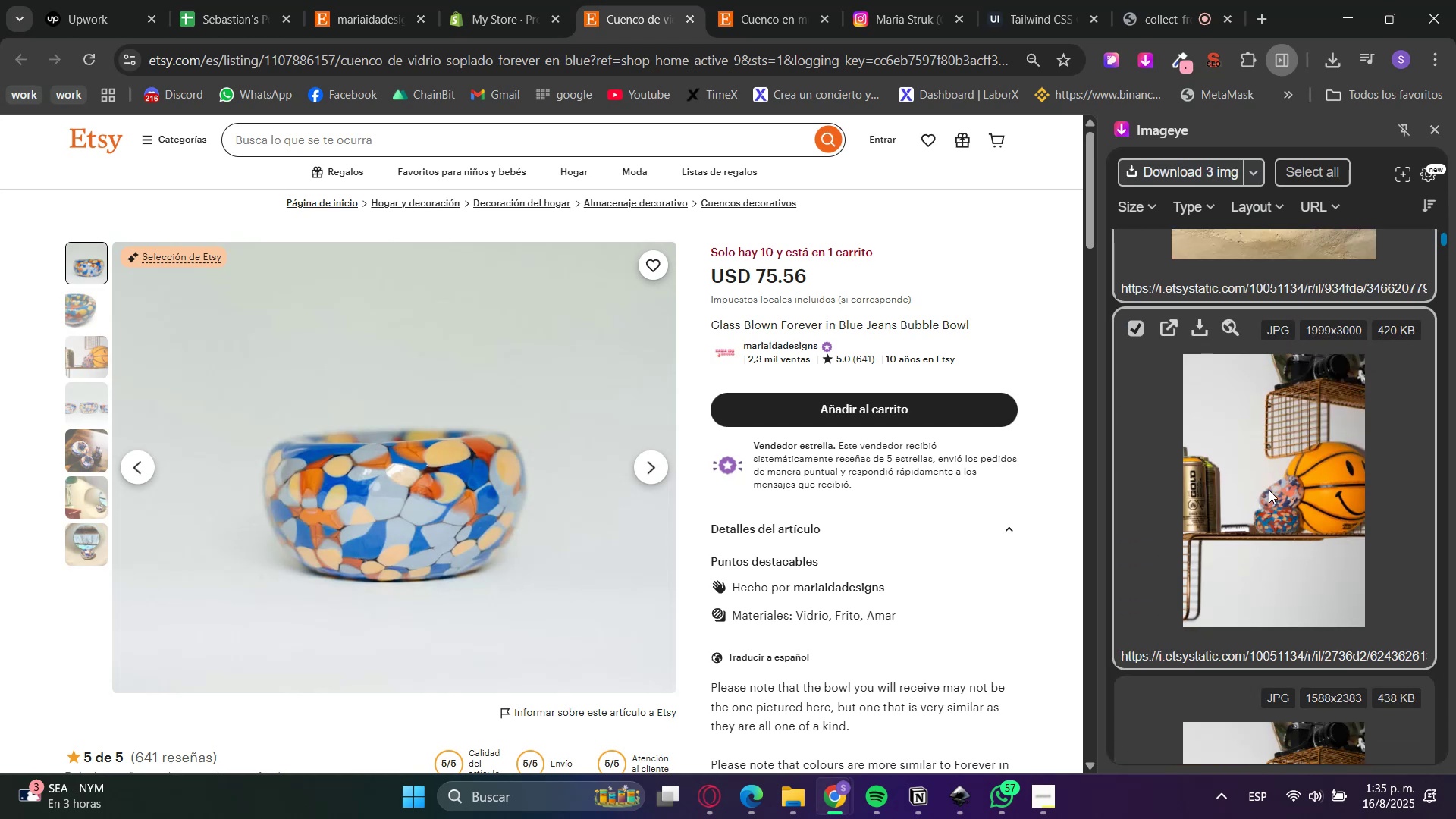 
scroll: coordinate [1269, 490], scroll_direction: down, amount: 3.0
 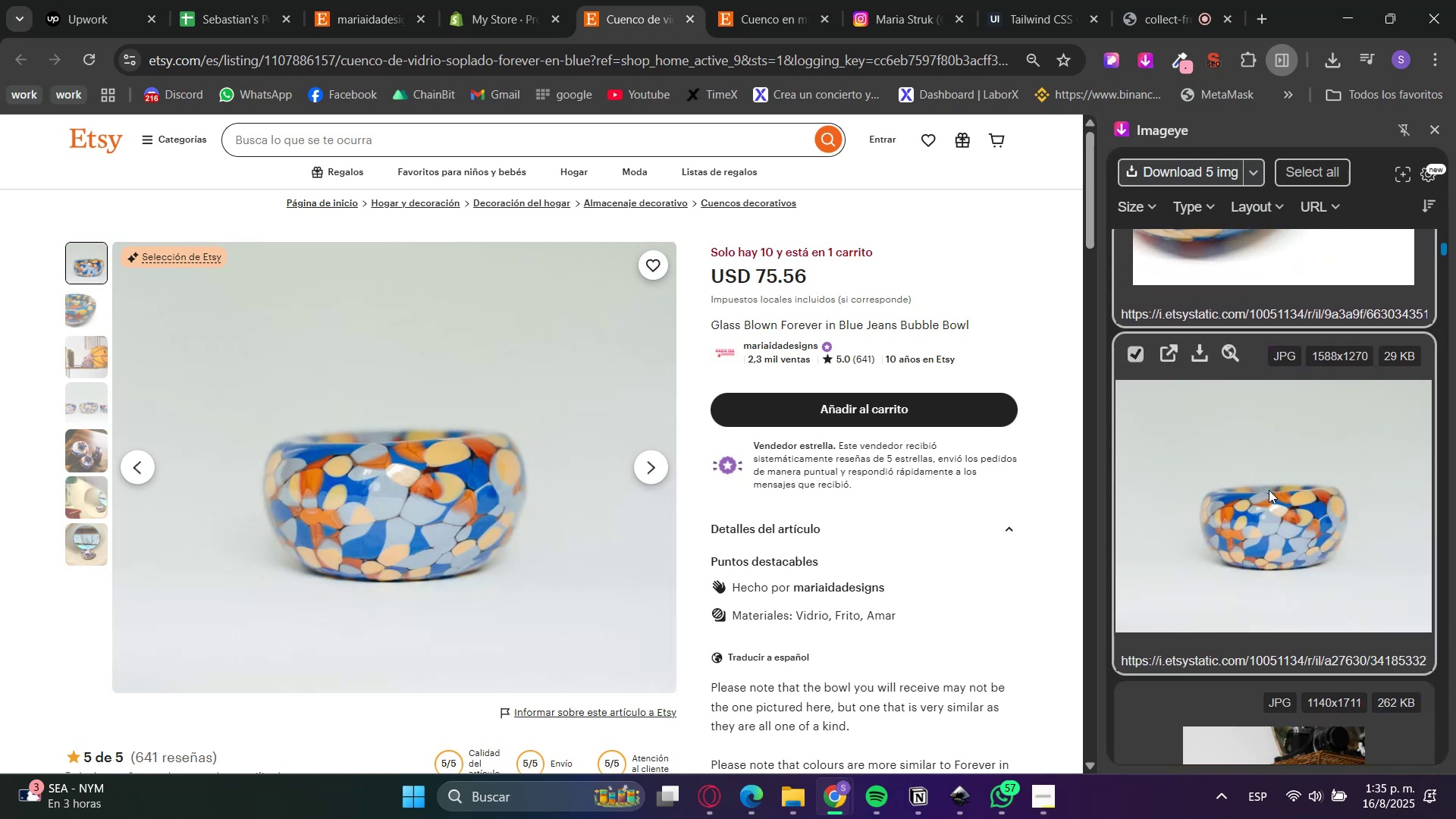 
left_click([1269, 490])
 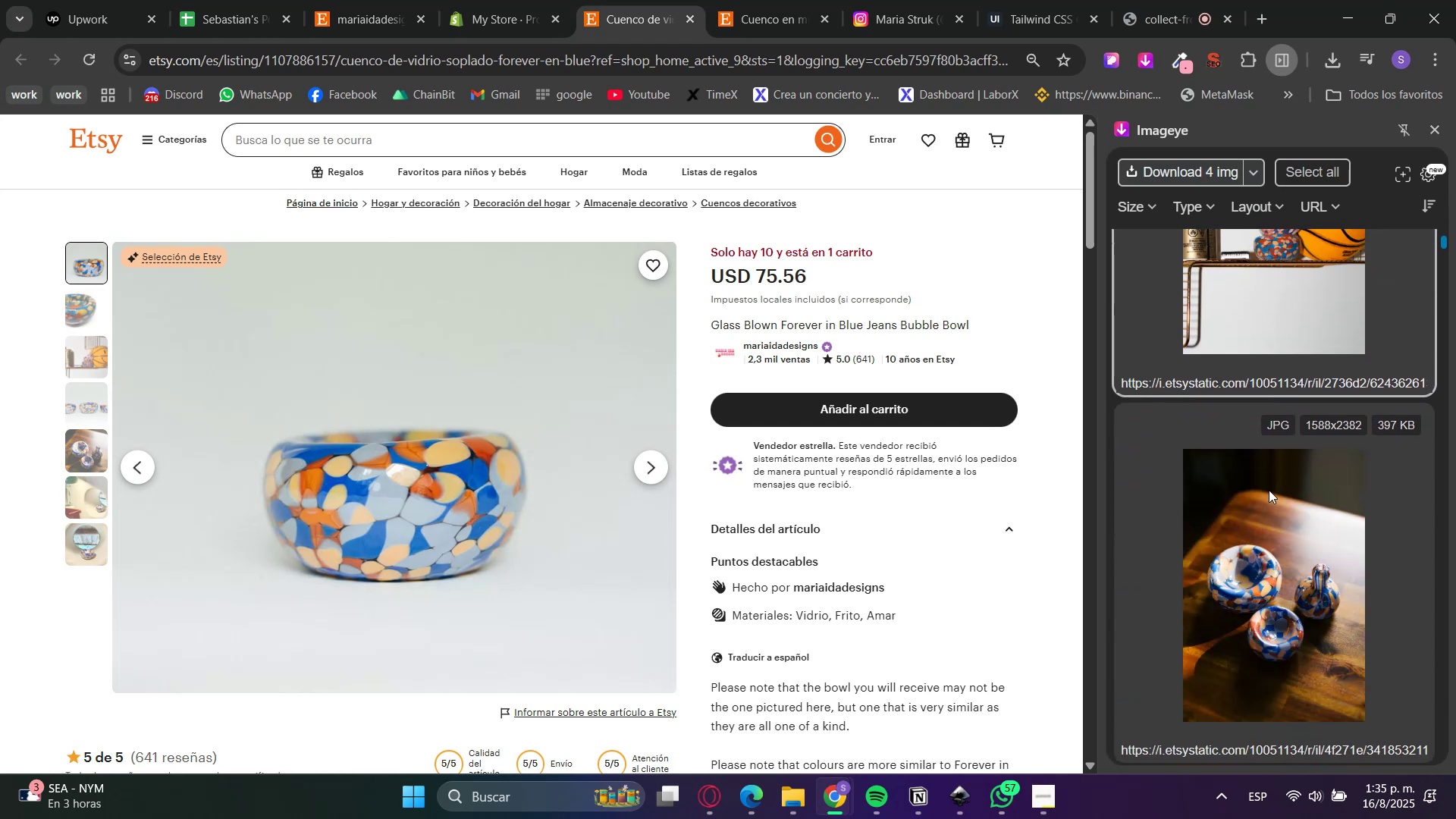 
left_click([1269, 490])
 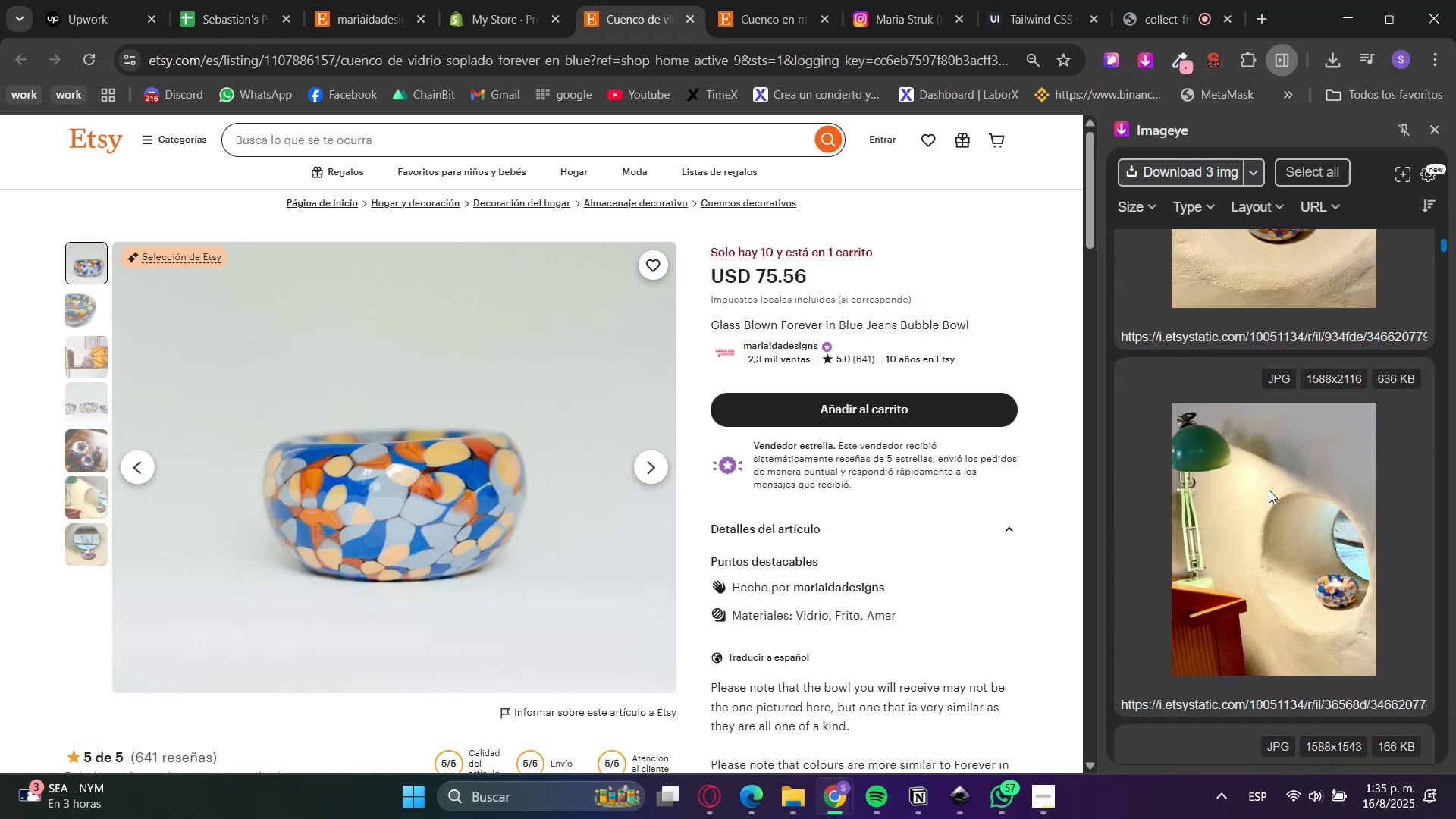 
left_click([1269, 490])
 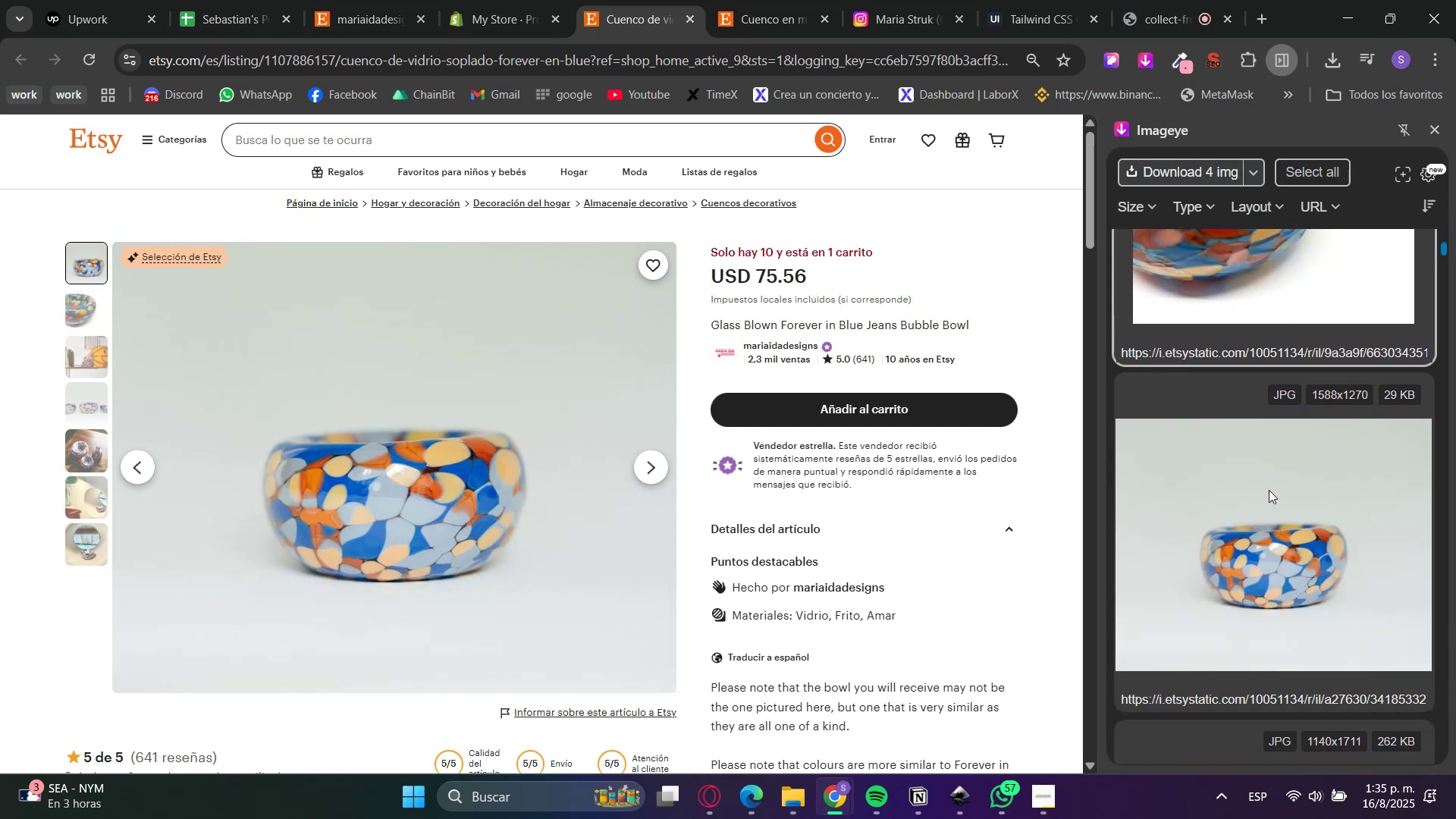 
left_click([1269, 490])
 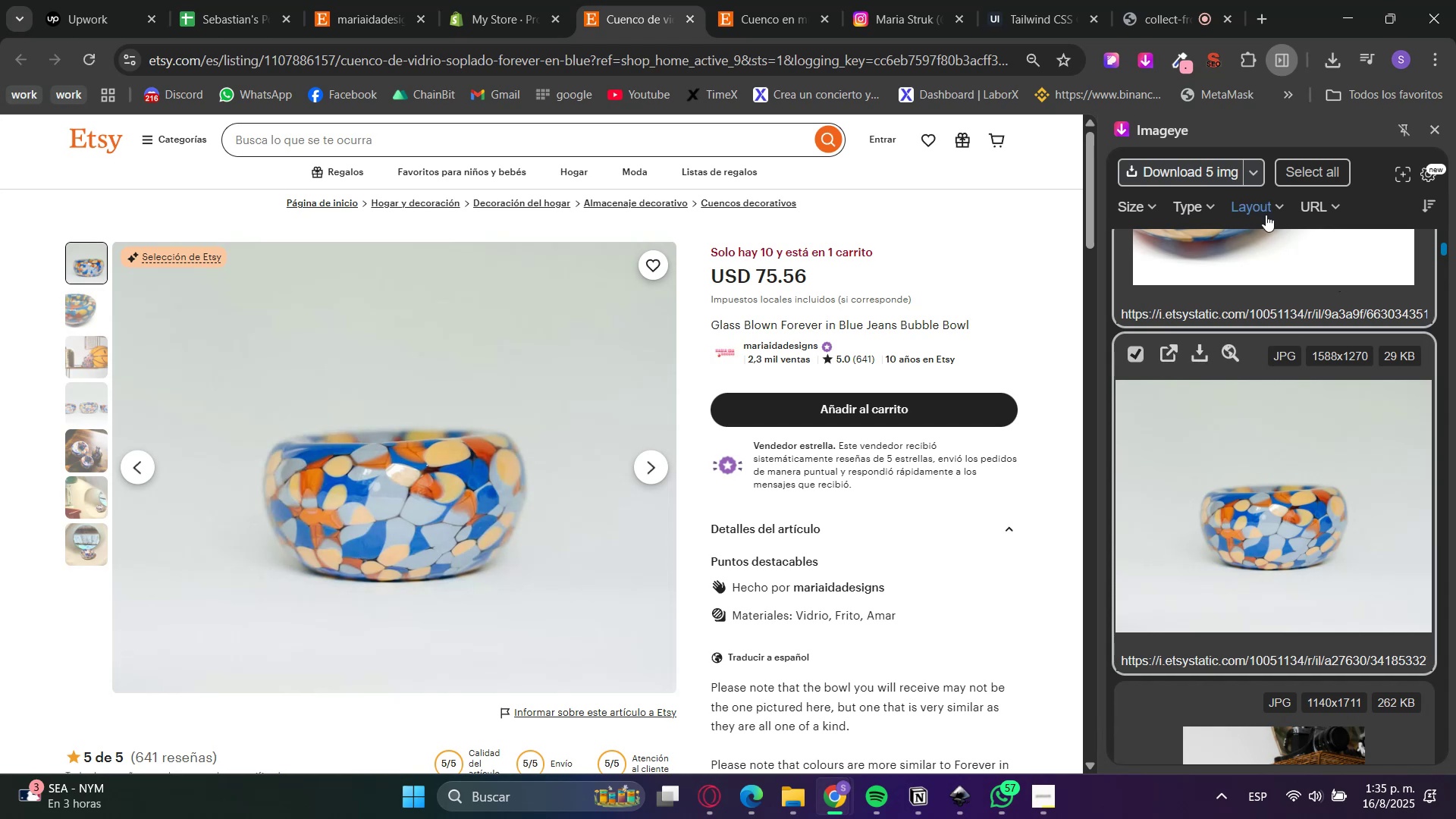 
left_click([1228, 182])
 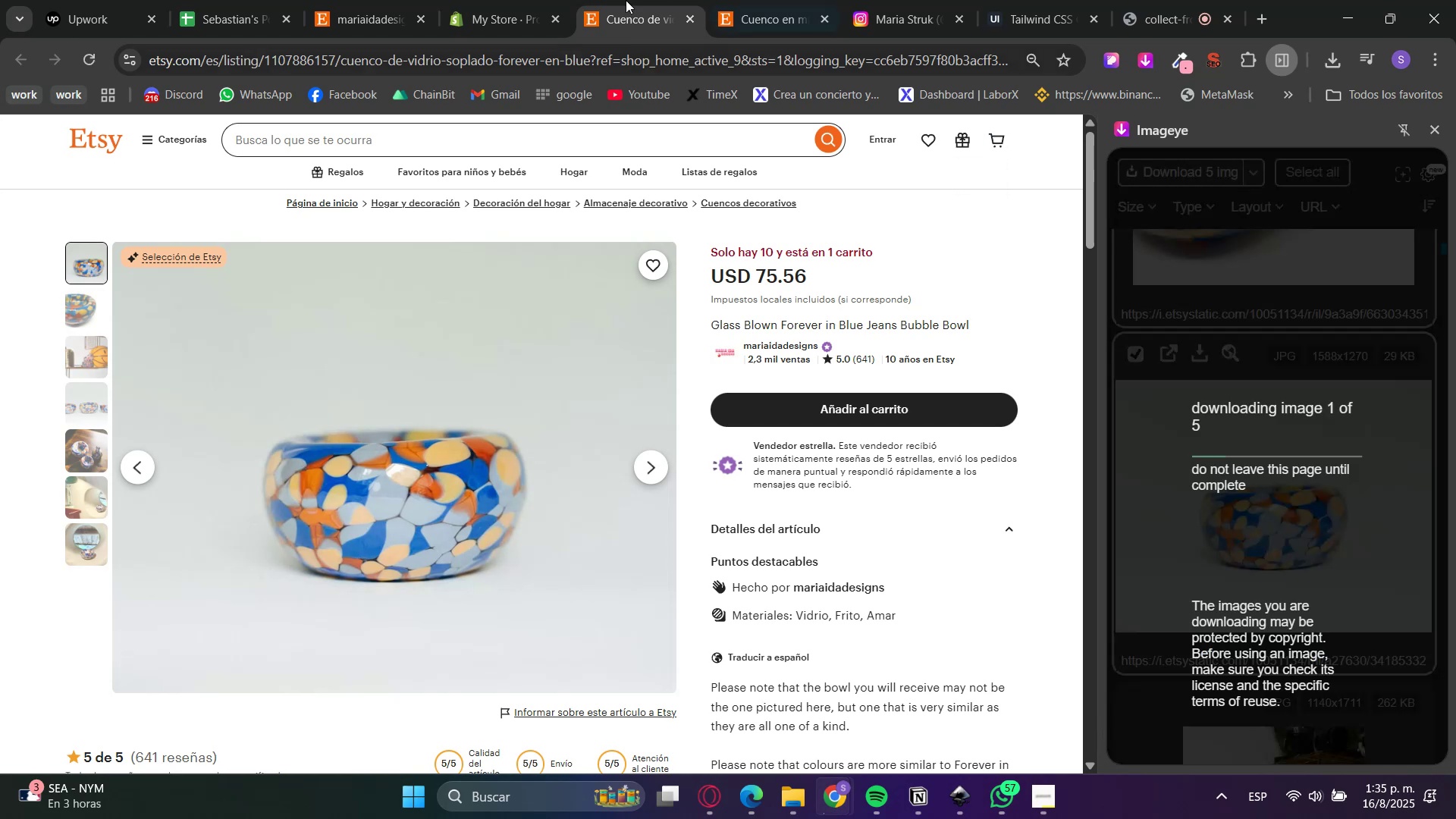 
left_click([530, 0])
 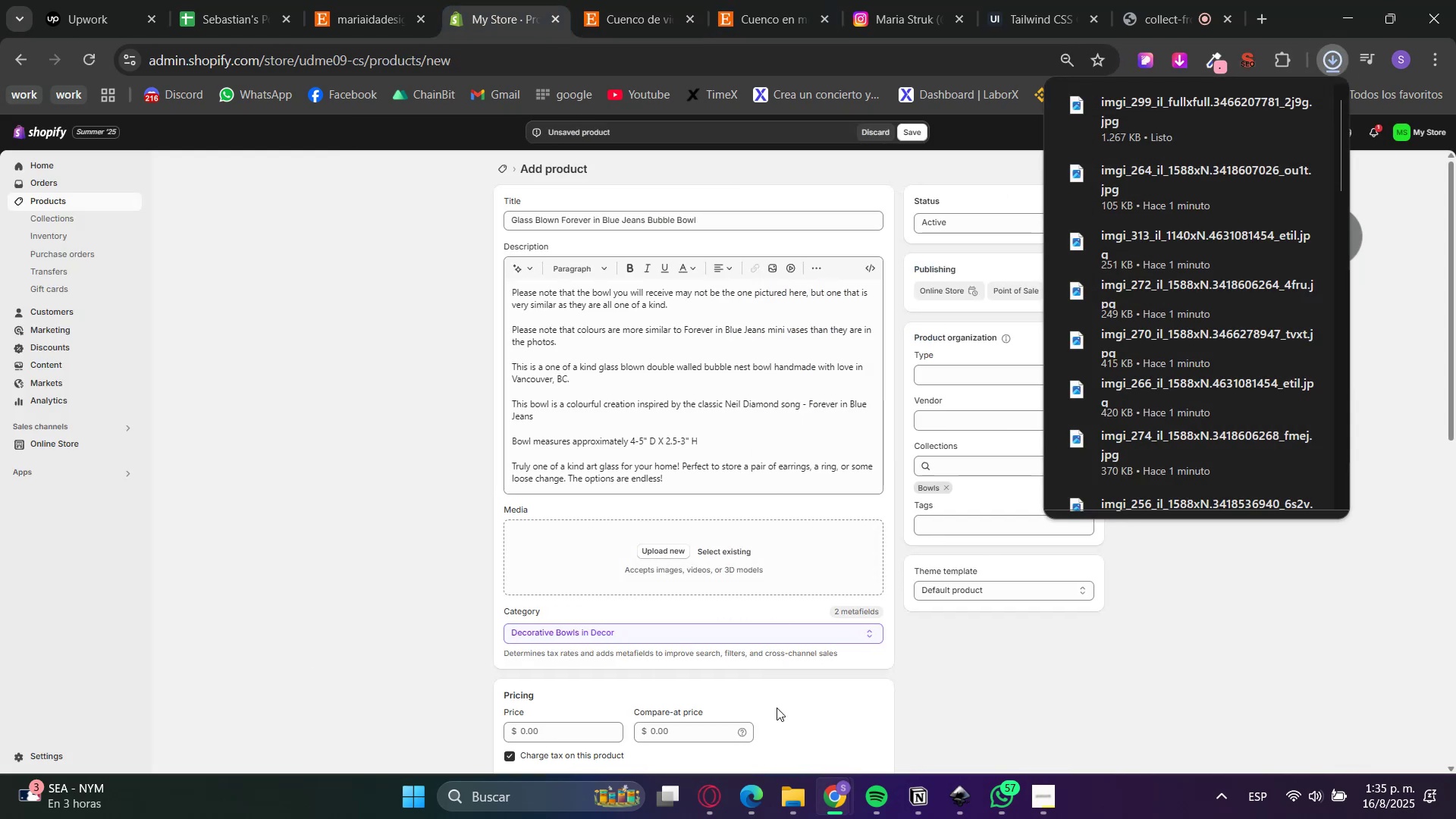 
left_click([786, 804])
 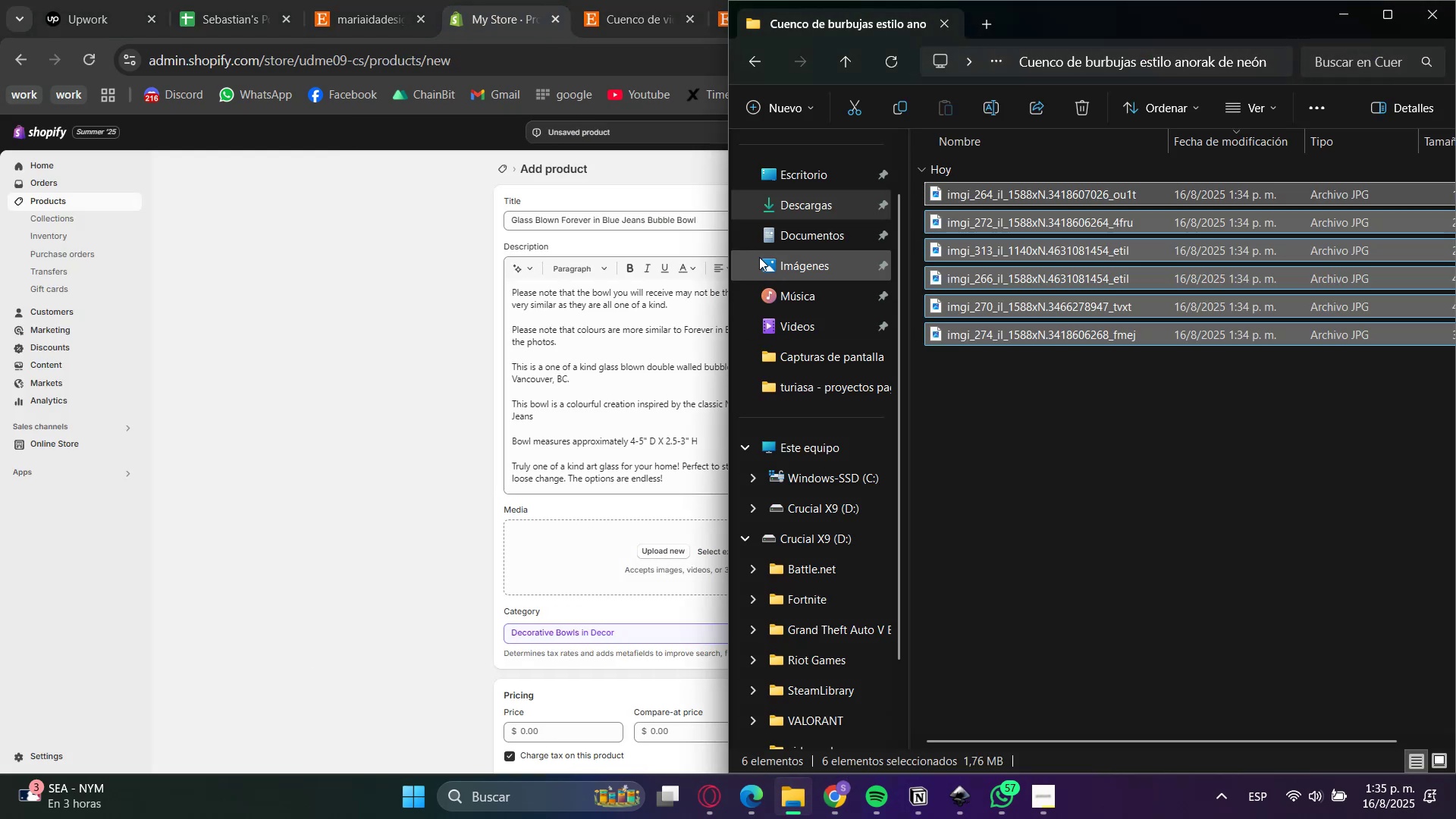 
left_click([791, 204])
 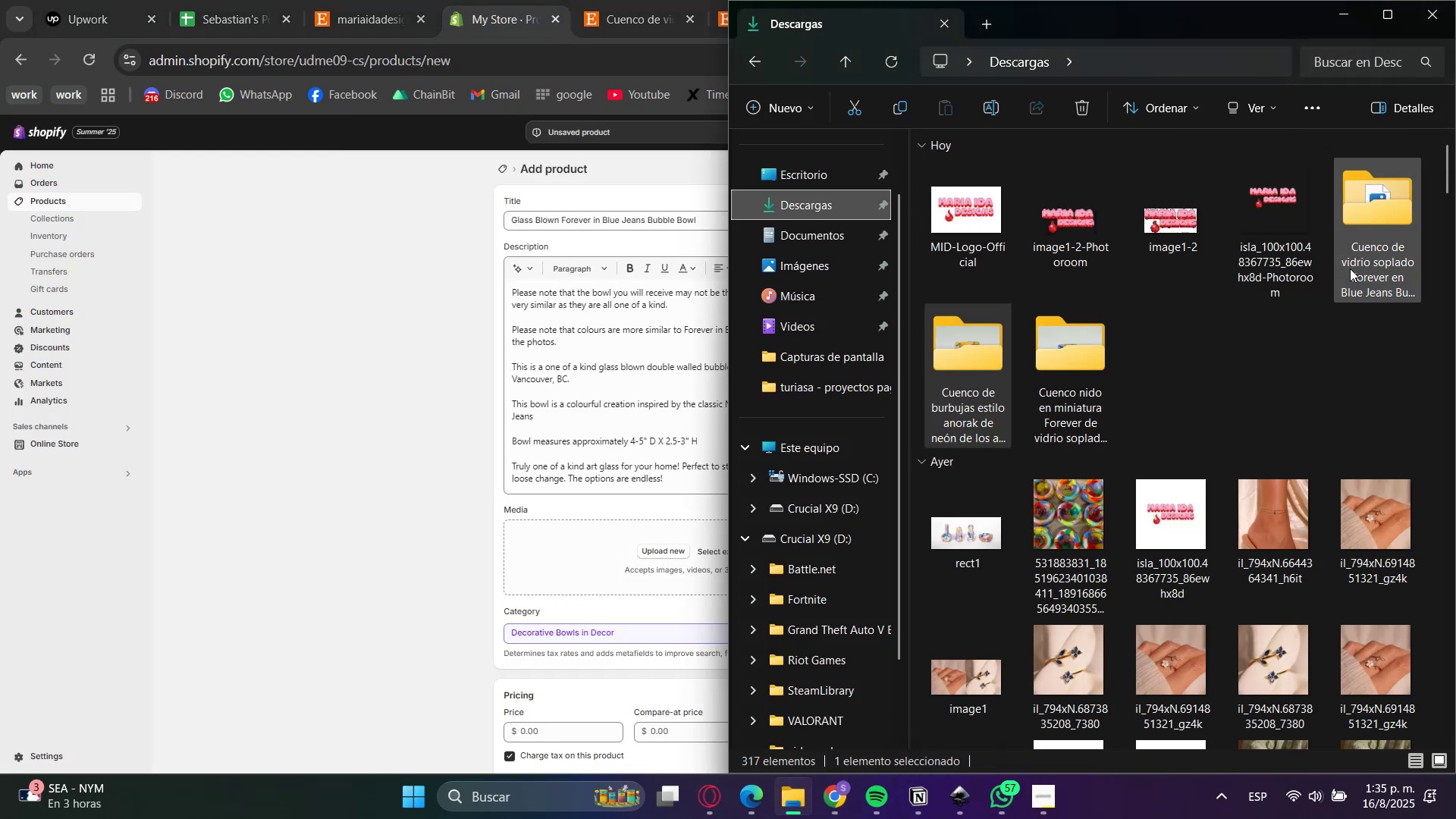 
double_click([1360, 246])
 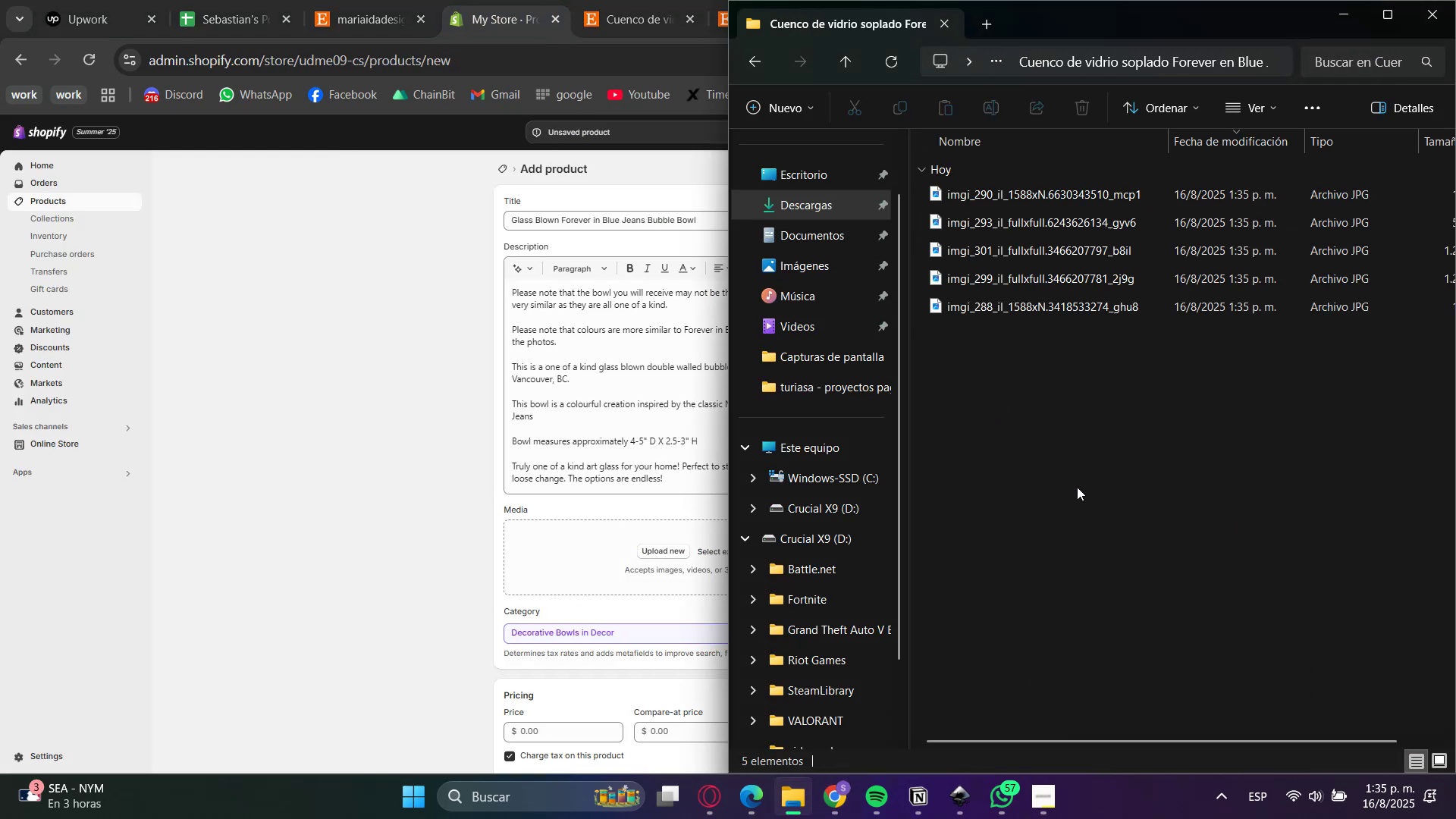 
left_click_drag(start_coordinate=[1072, 472], to_coordinate=[980, 184])
 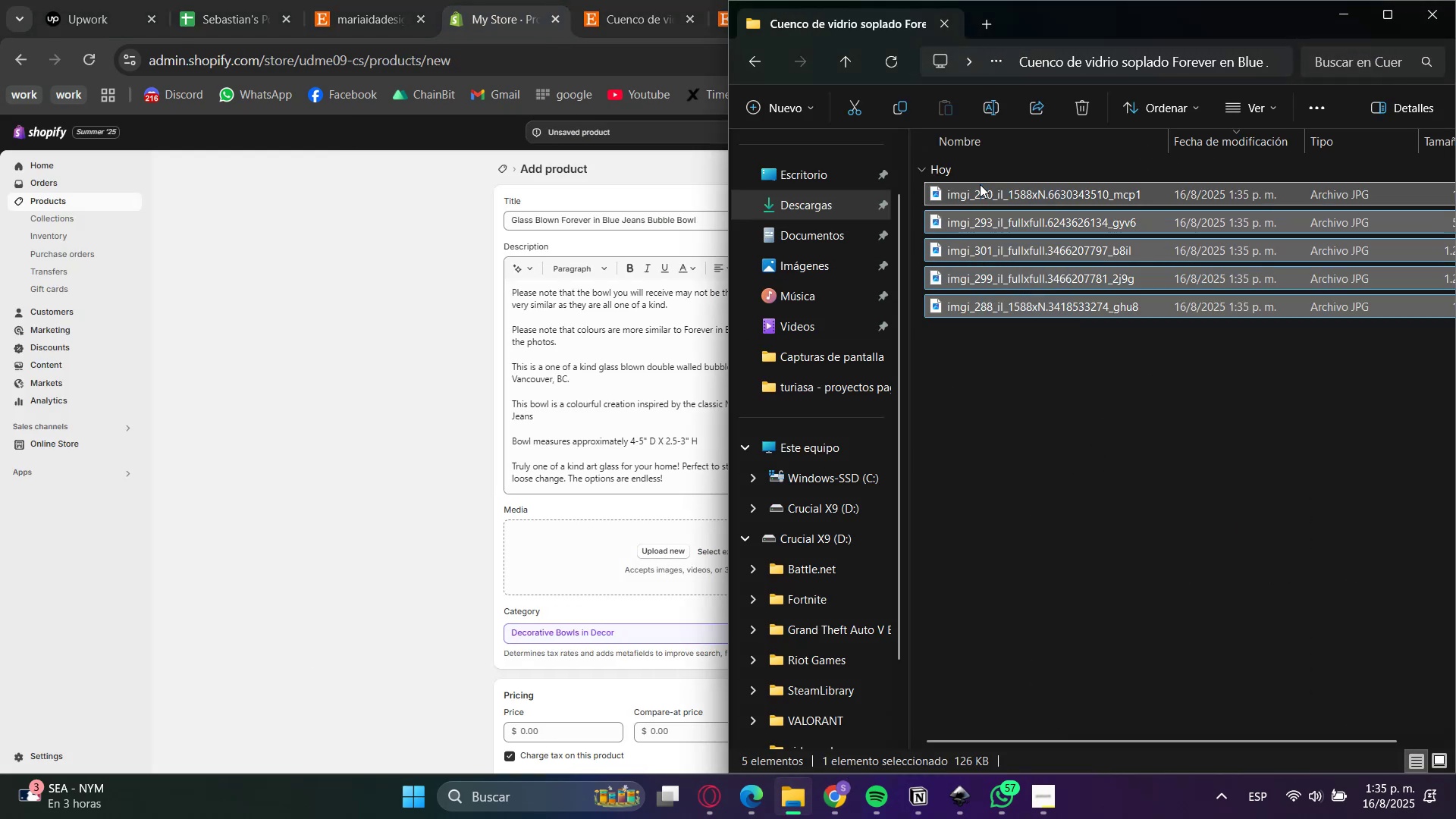 
left_click_drag(start_coordinate=[980, 185], to_coordinate=[629, 537])
 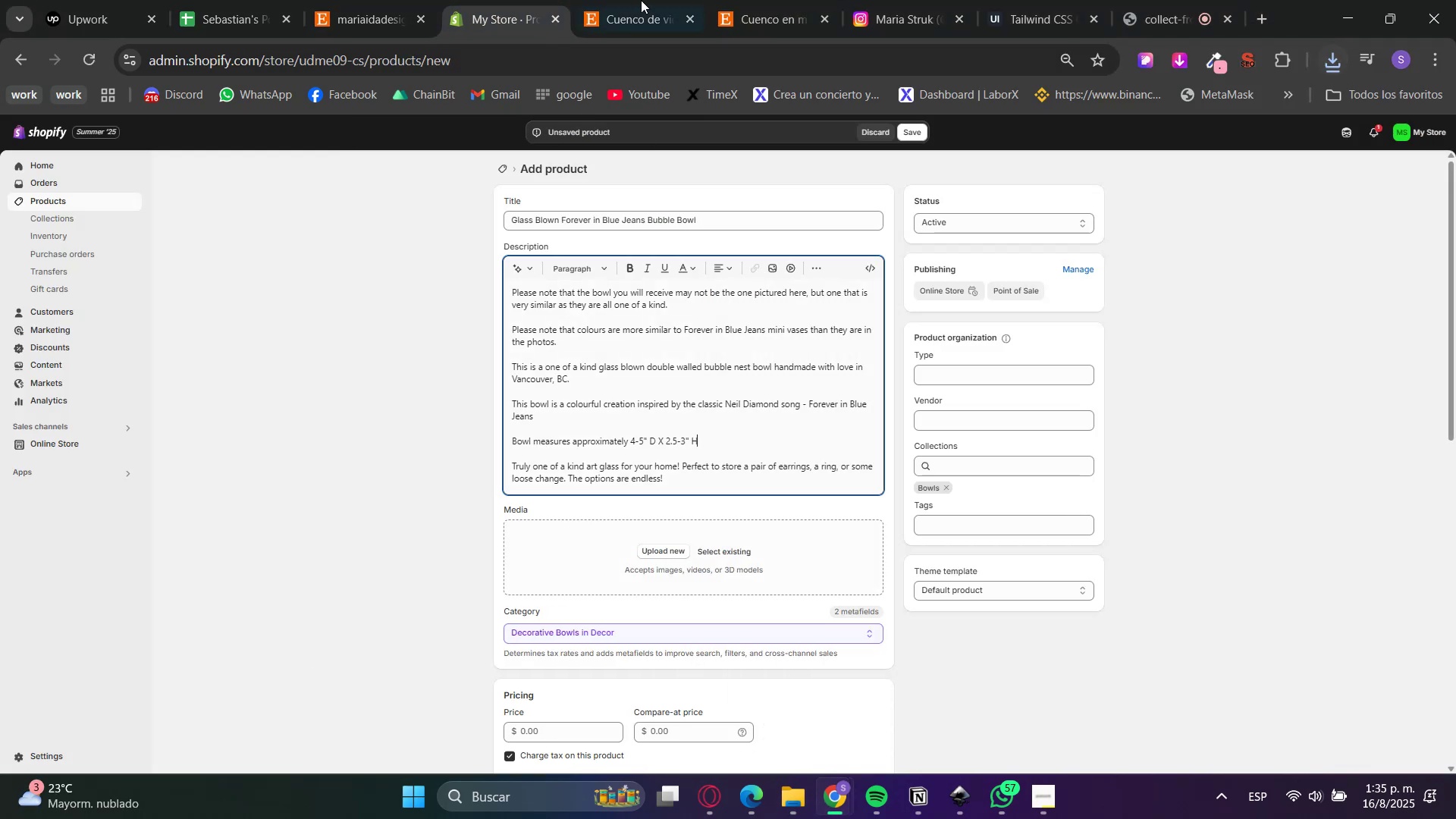 
left_click([643, 0])
 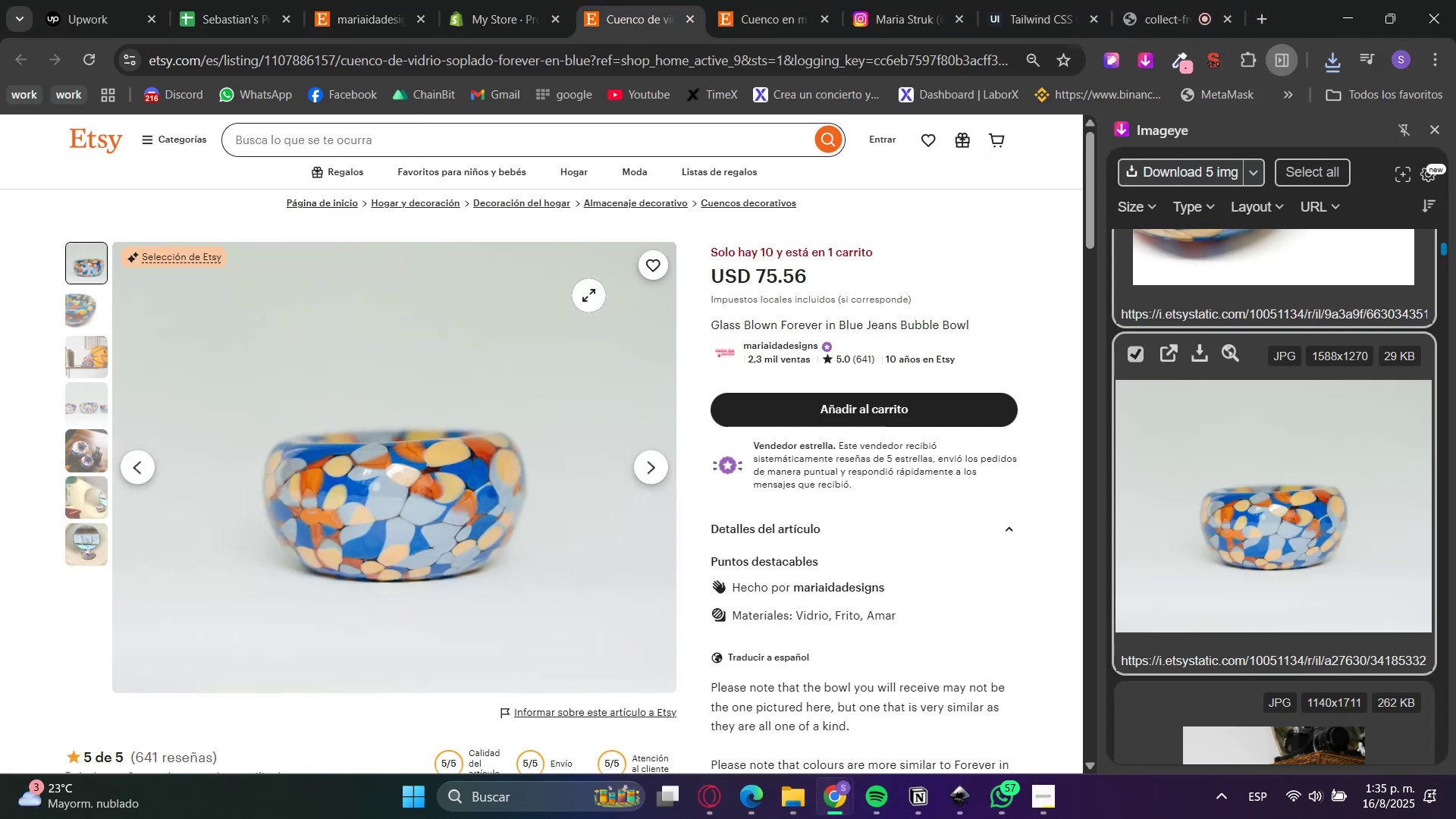 
left_click_drag(start_coordinate=[528, 0], to_coordinate=[520, 0])
 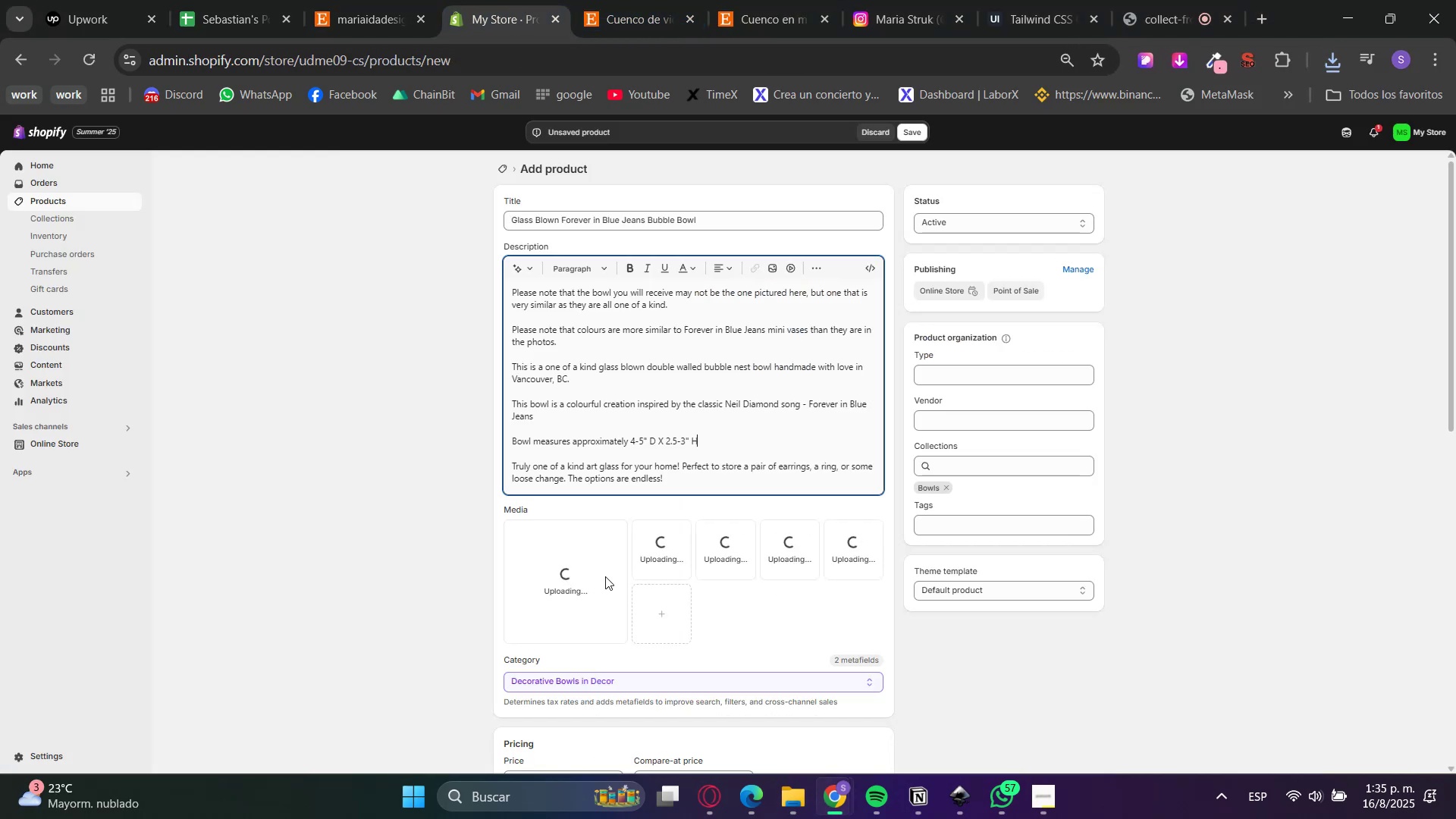 
scroll: coordinate [517, 637], scroll_direction: down, amount: 3.0
 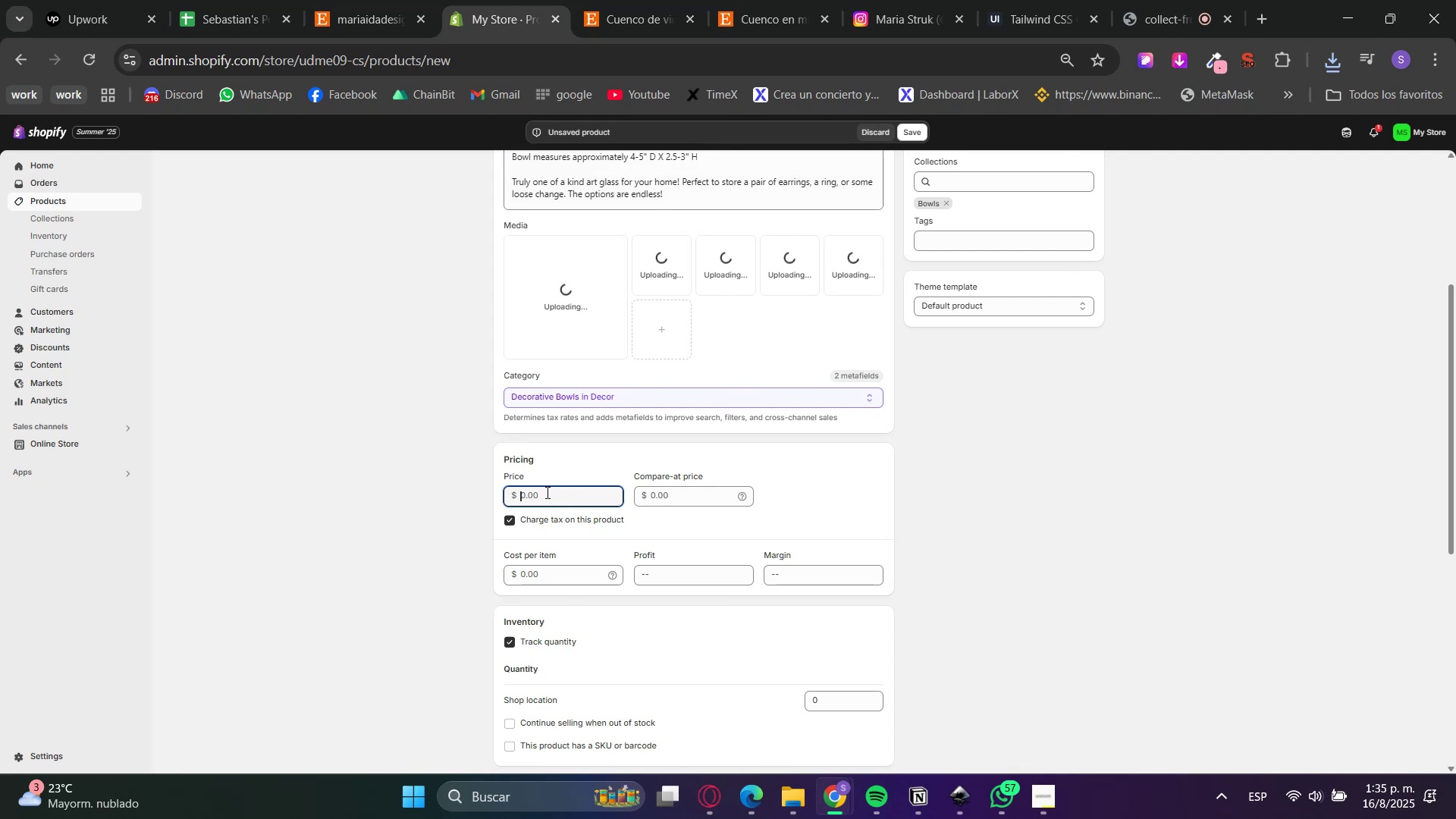 
key(Numpad7)
 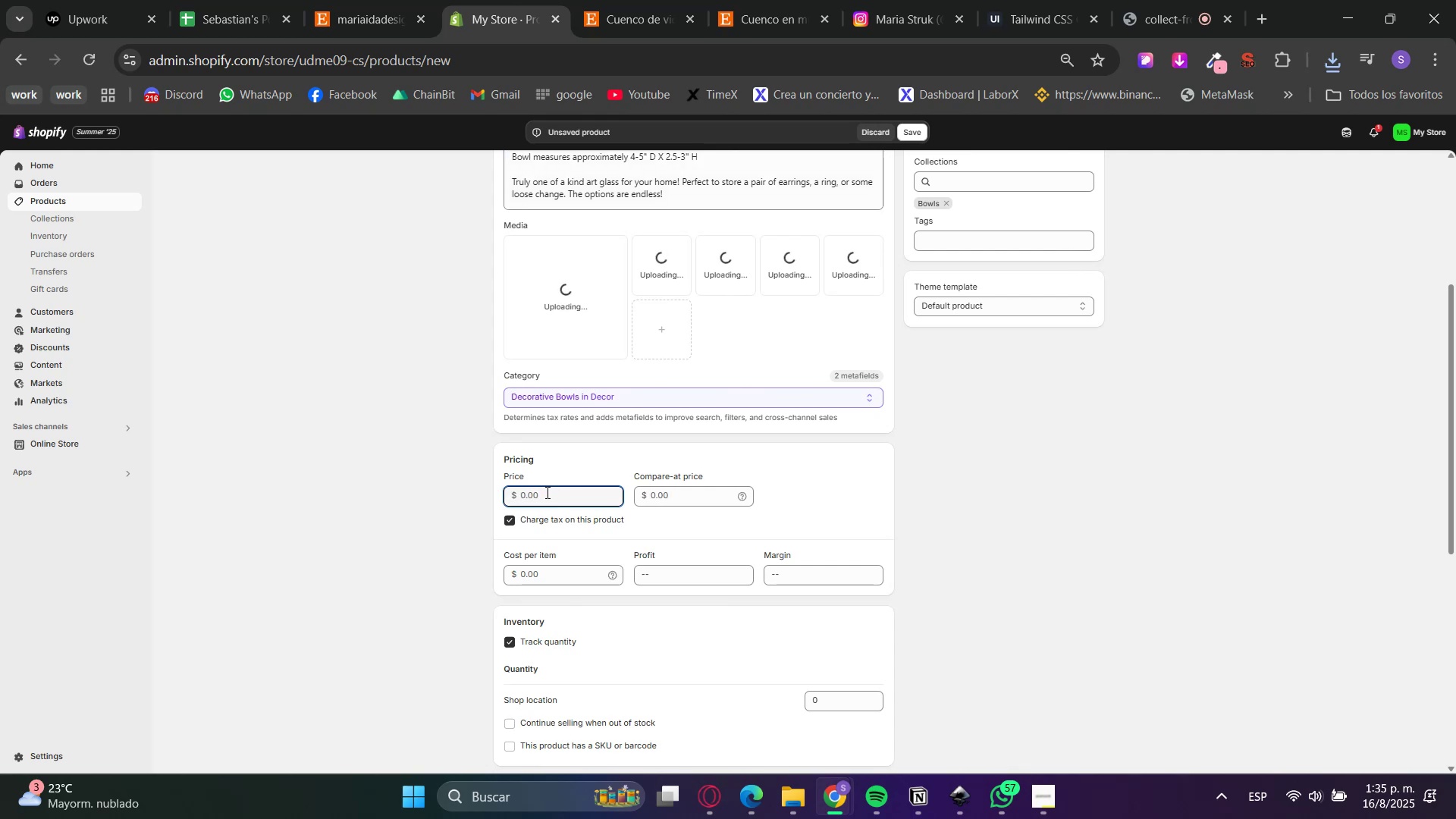 
key(Numpad5)
 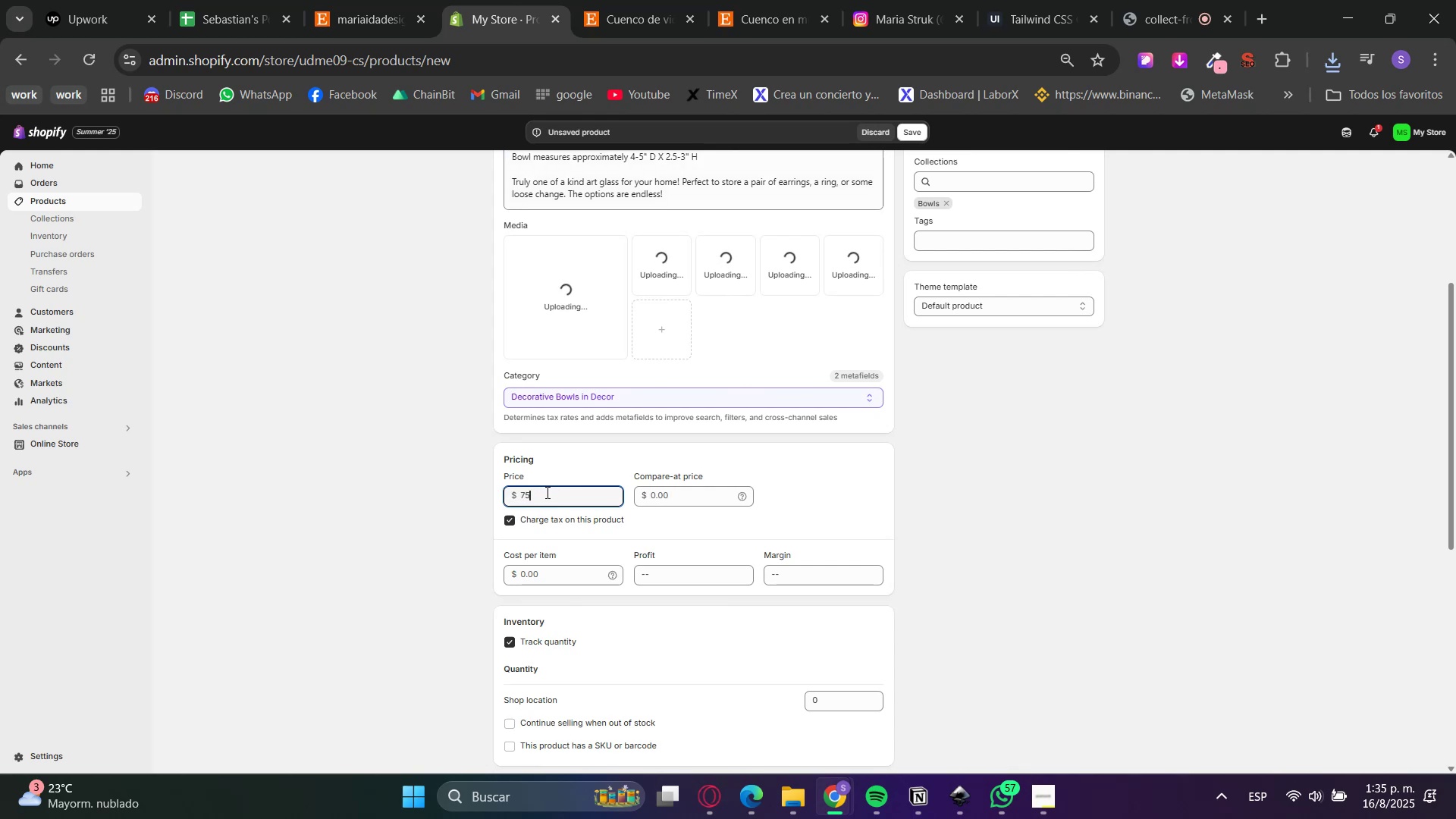 
key(NumpadDecimal)
 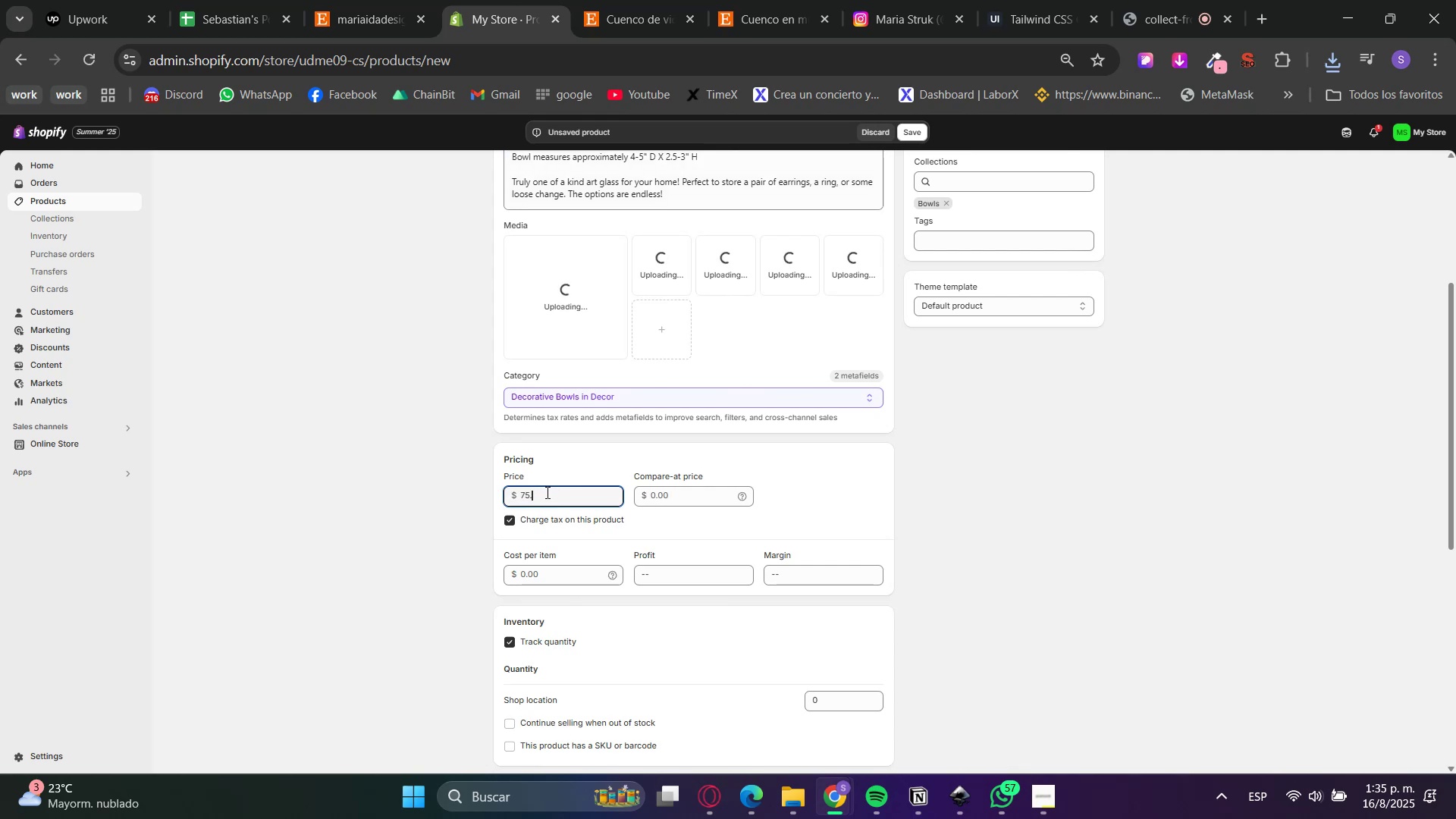 
key(Numpad5)
 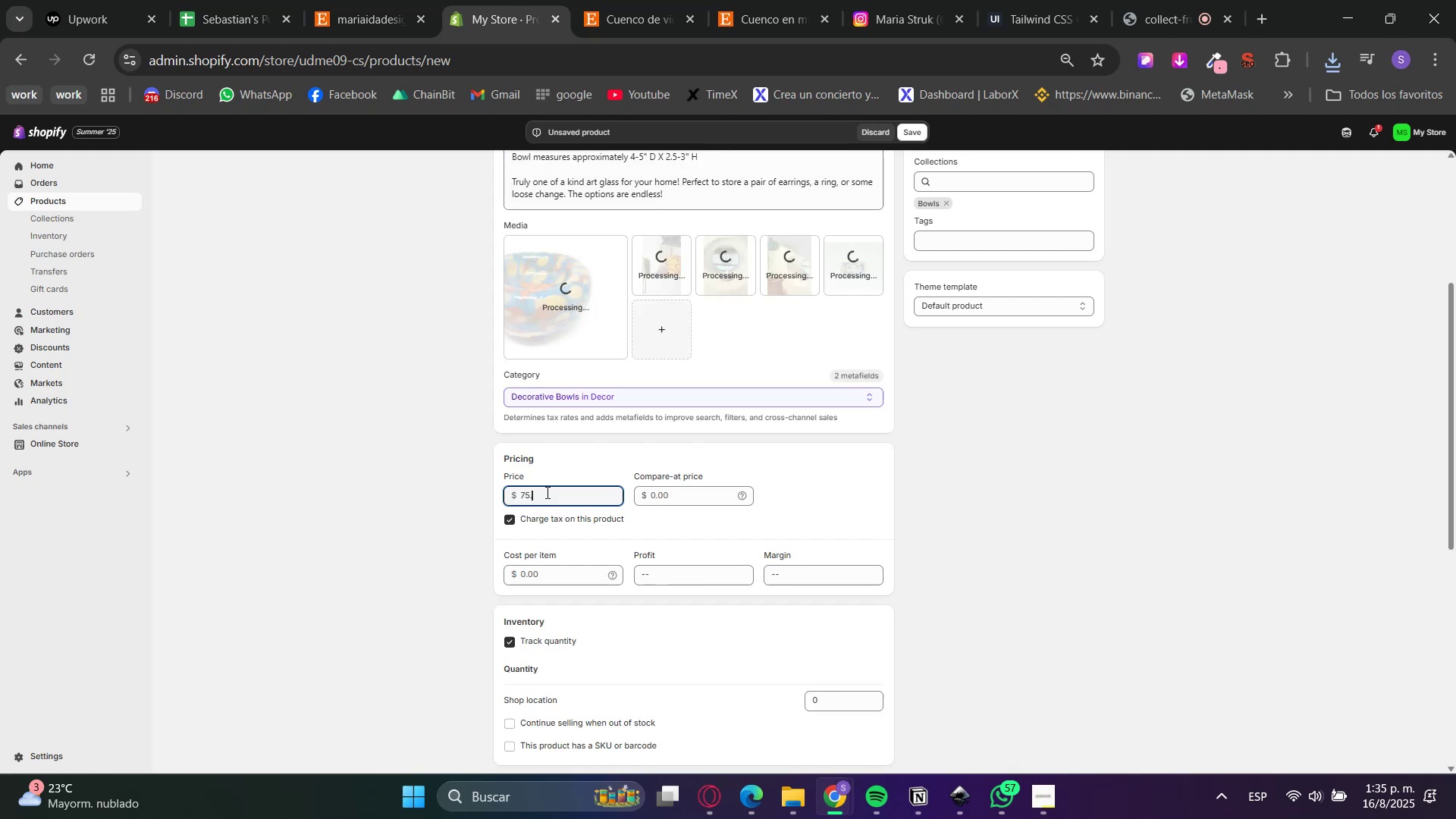 
key(Numpad6)
 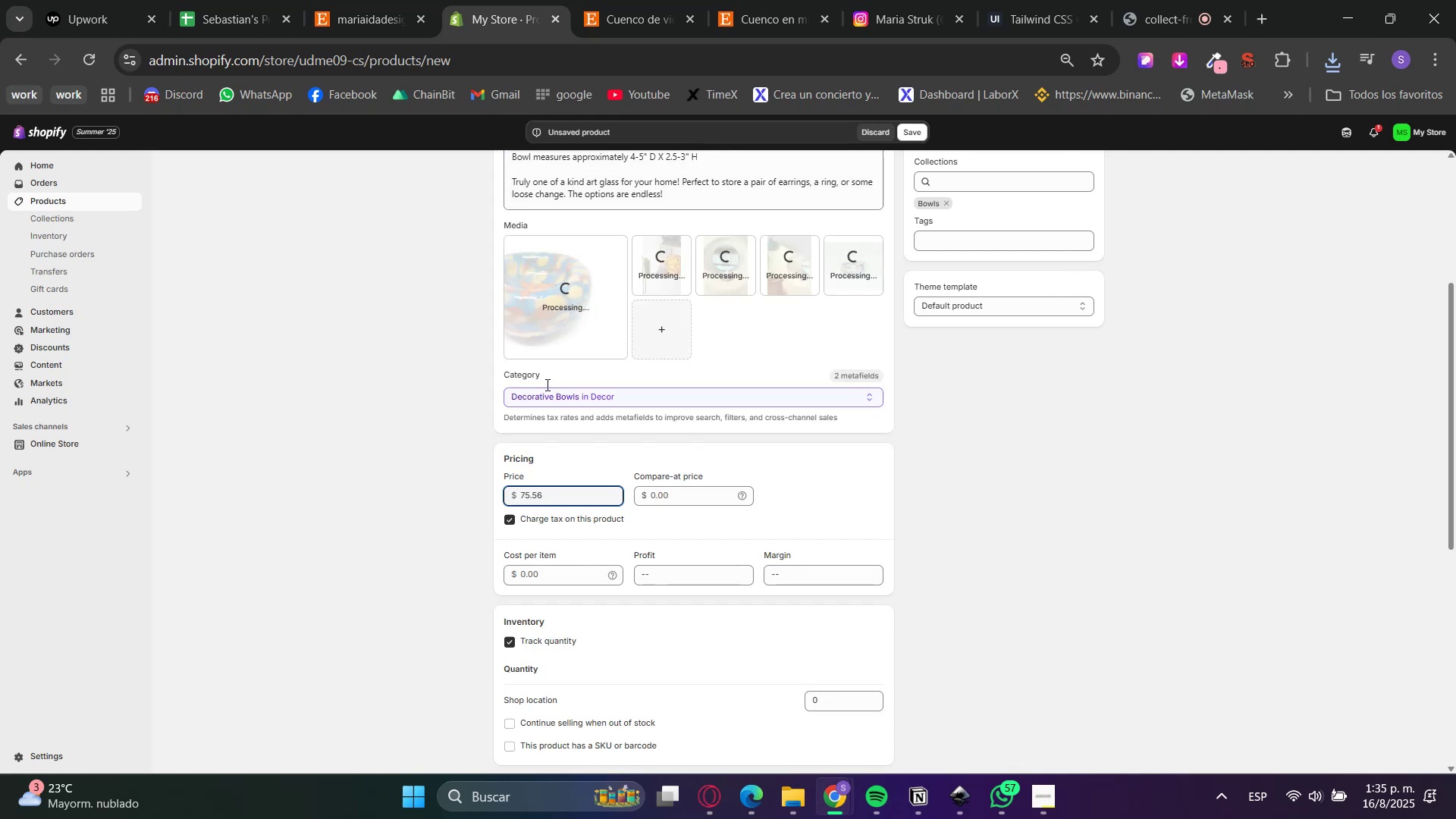 
left_click([648, 0])
 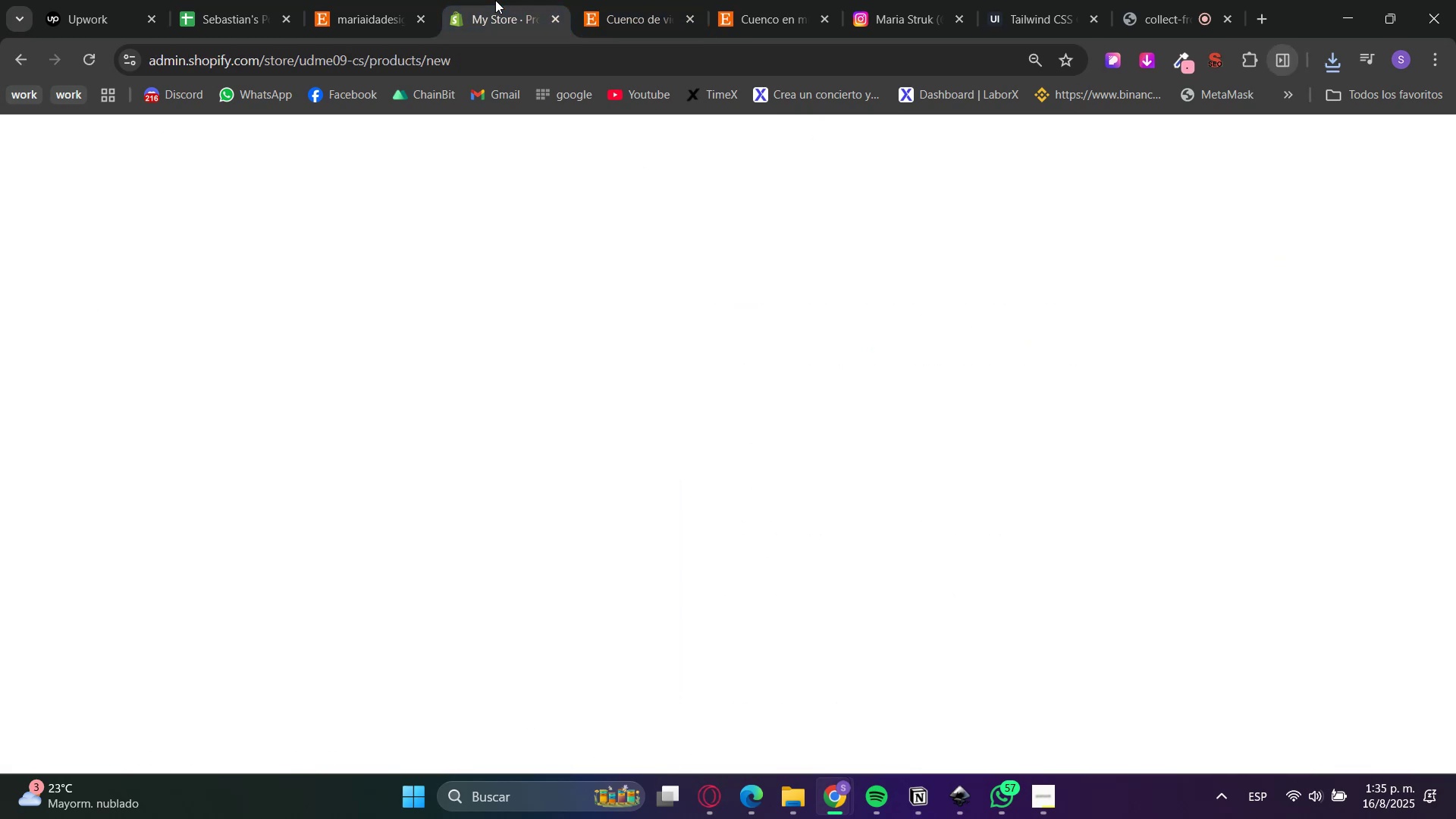 
double_click([372, 435])
 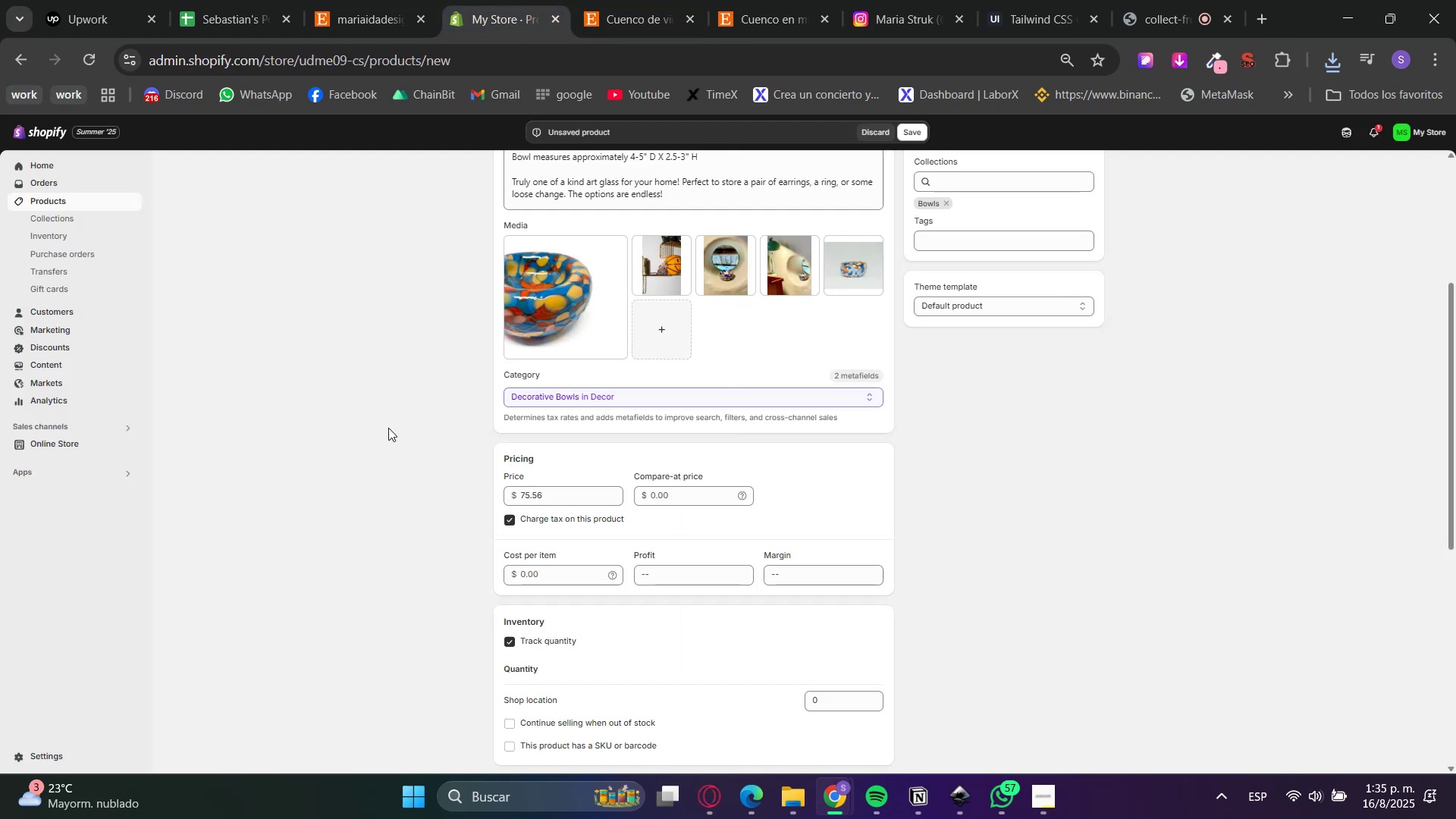 
scroll: coordinate [444, 425], scroll_direction: up, amount: 1.0
 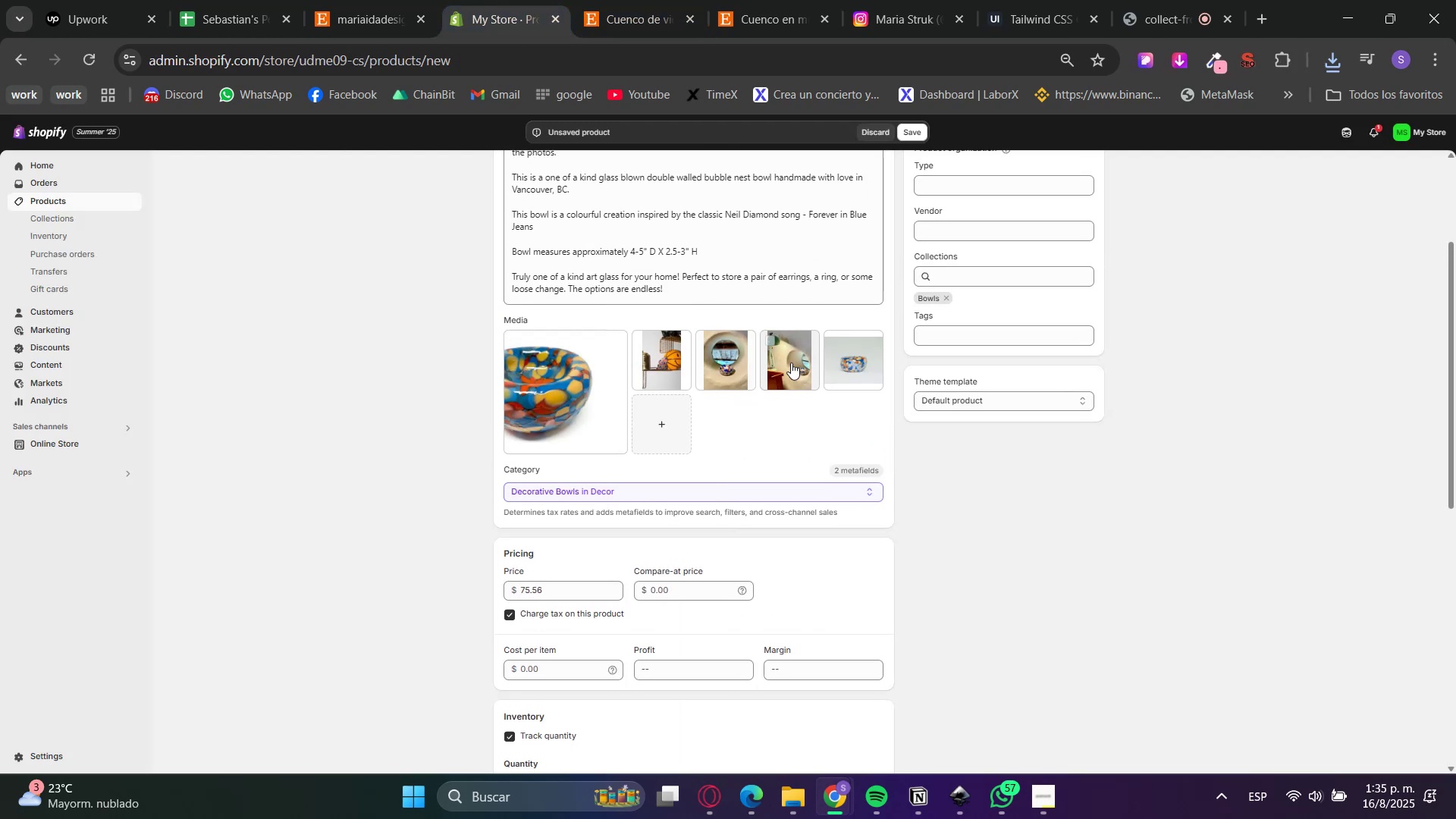 
left_click_drag(start_coordinate=[874, 369], to_coordinate=[566, 410])
 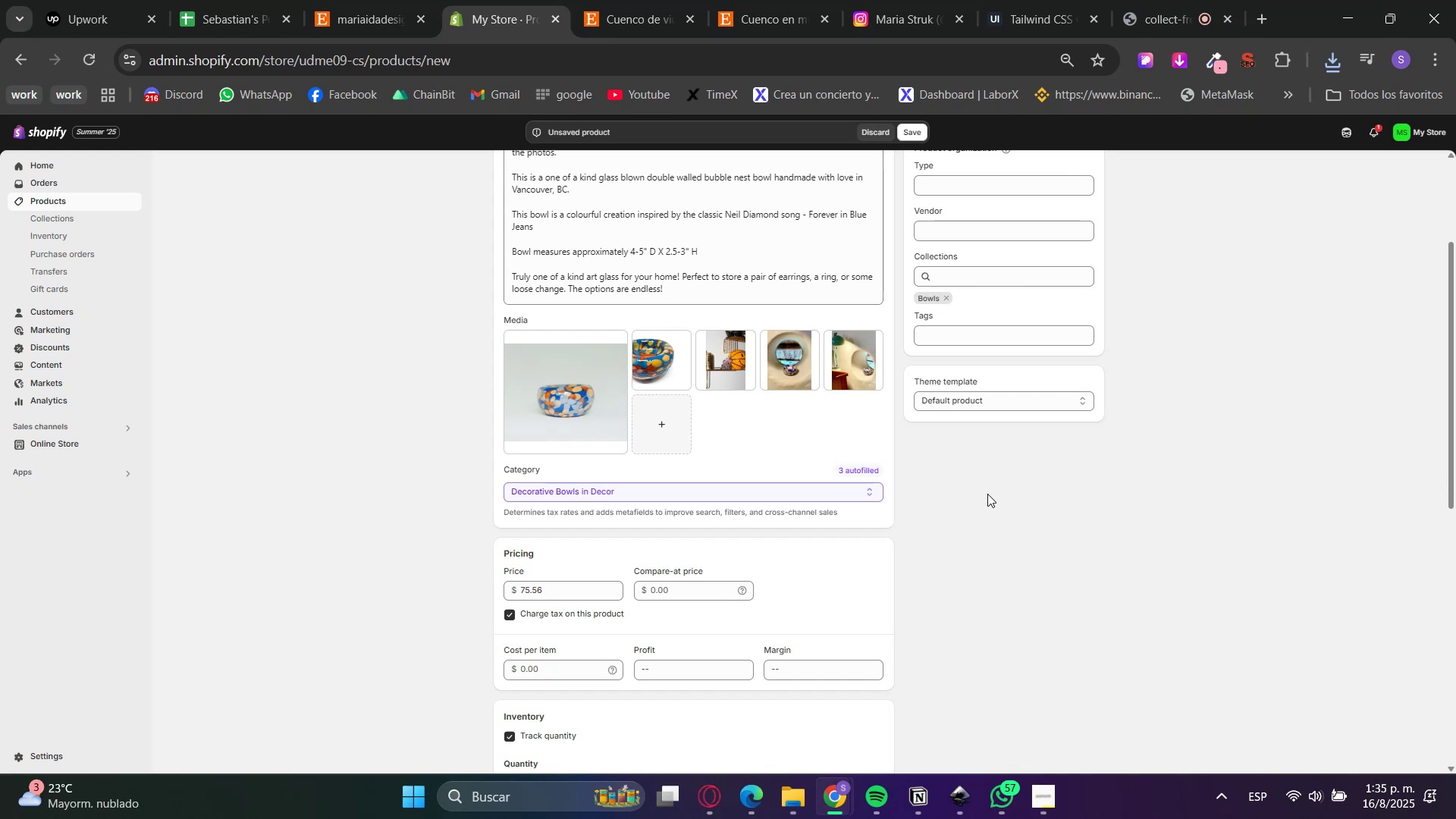 
wait(14.59)
 